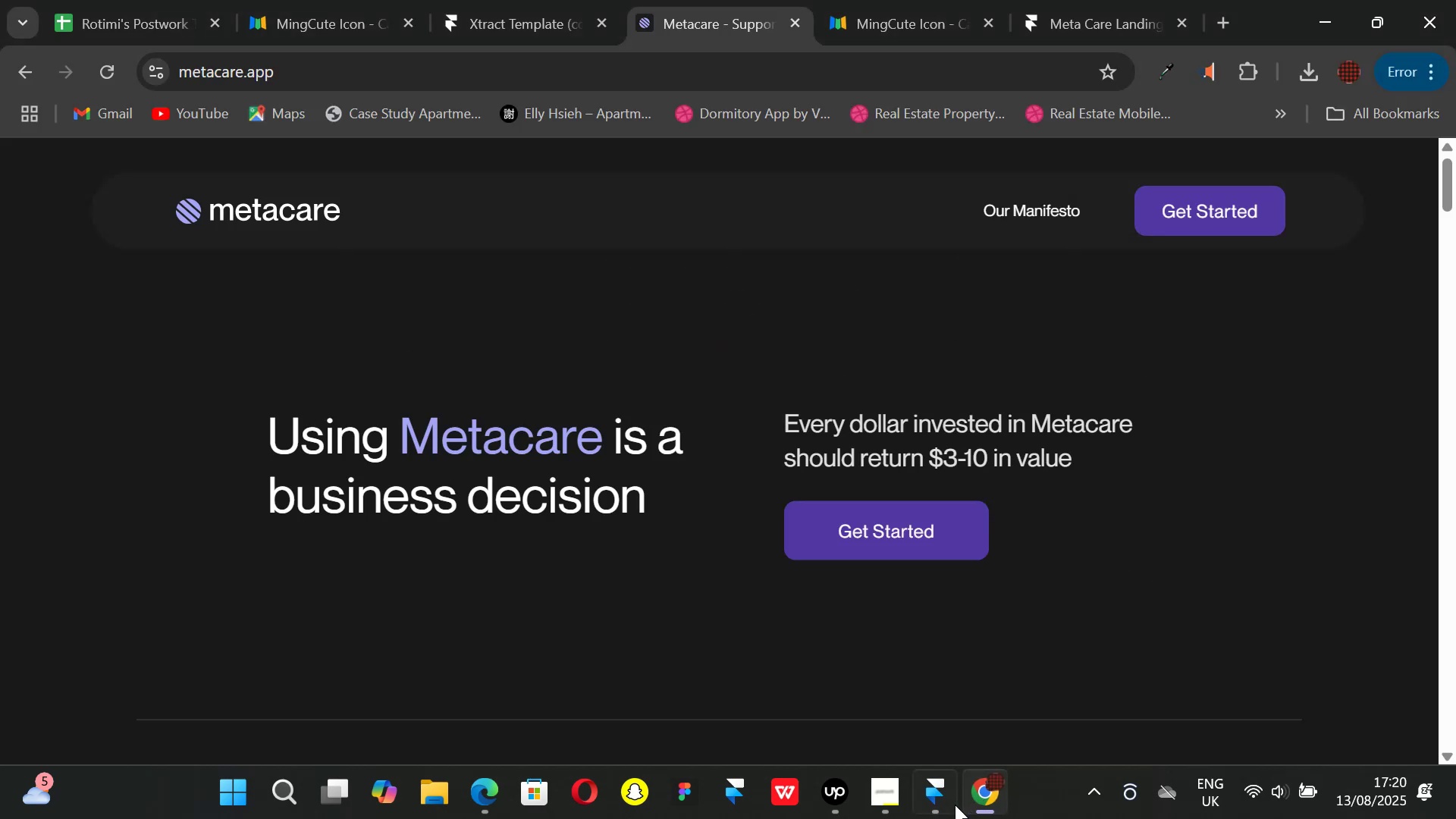 
left_click([918, 790])
 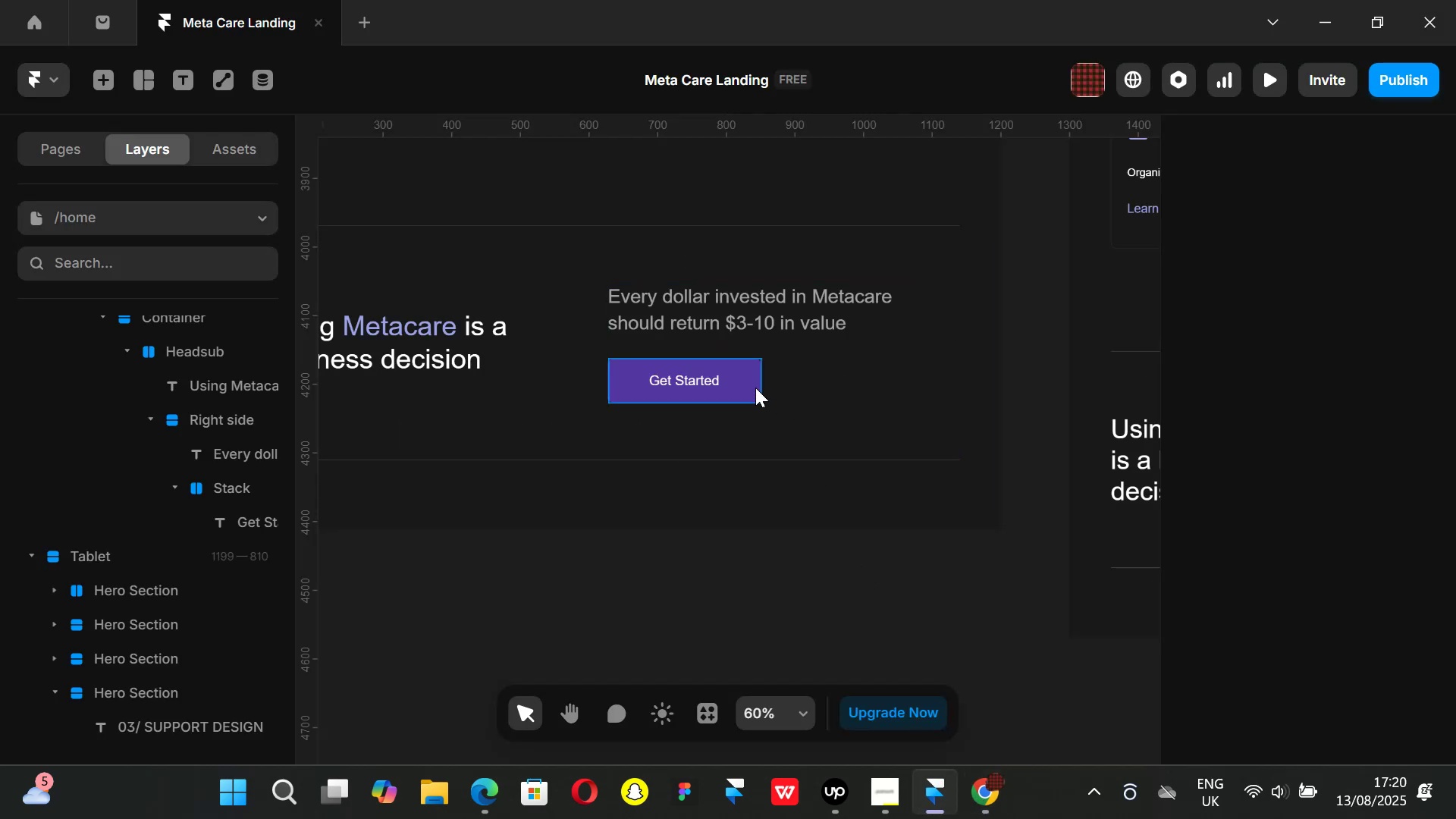 
left_click([747, 386])
 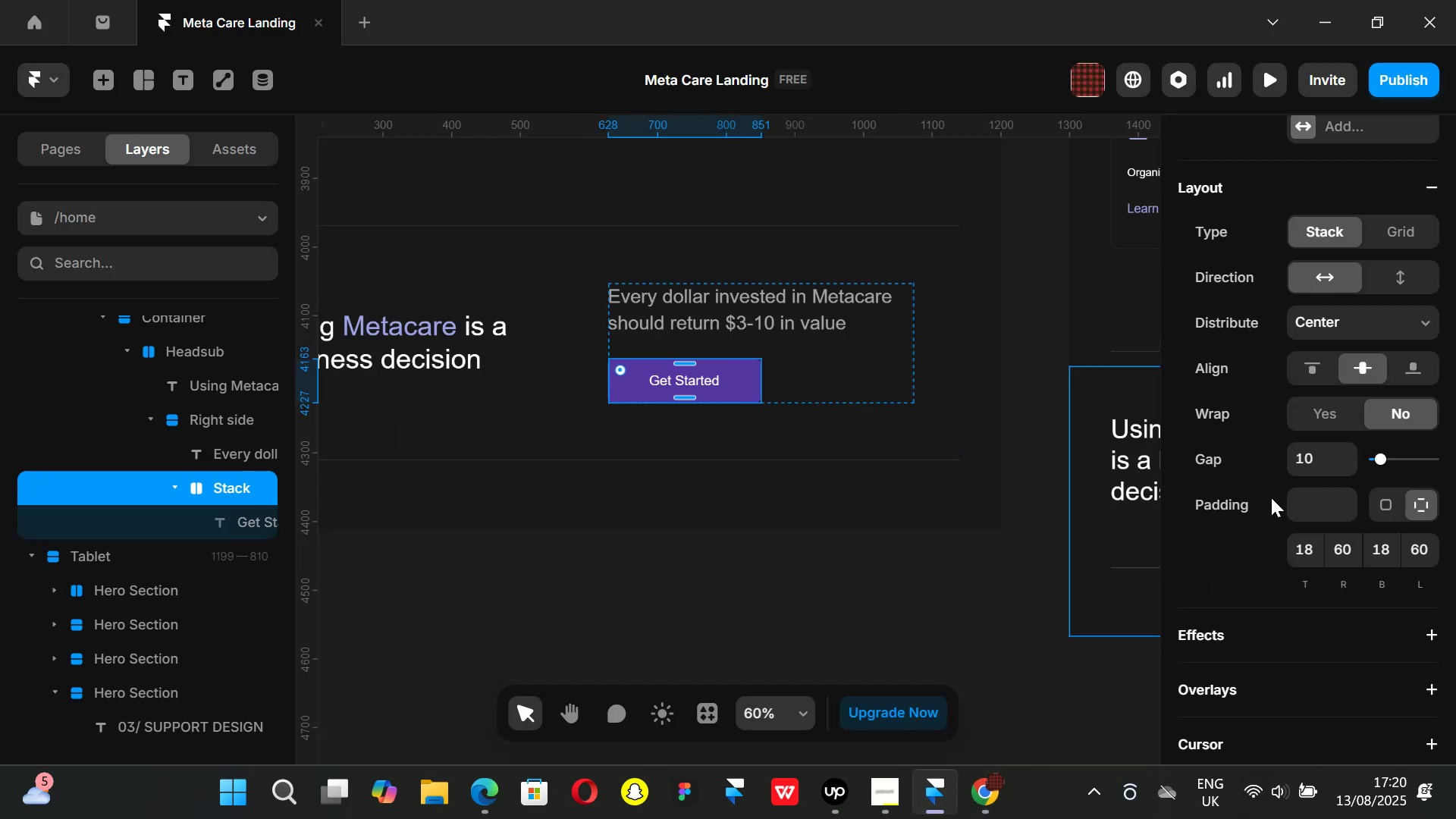 
scroll: coordinate [1285, 487], scroll_direction: down, amount: 3.0
 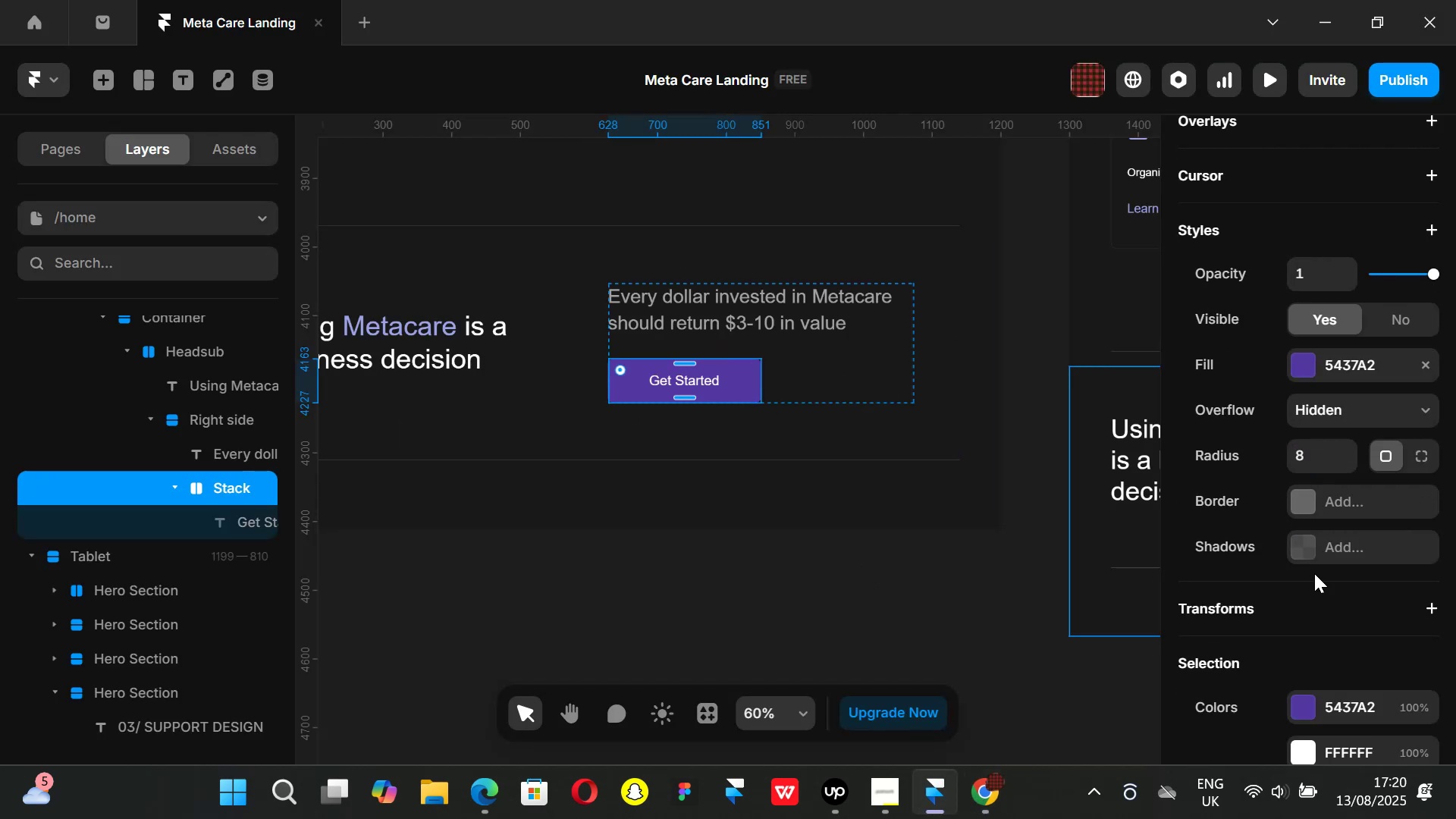 
scroll: coordinate [1310, 551], scroll_direction: none, amount: 0.0
 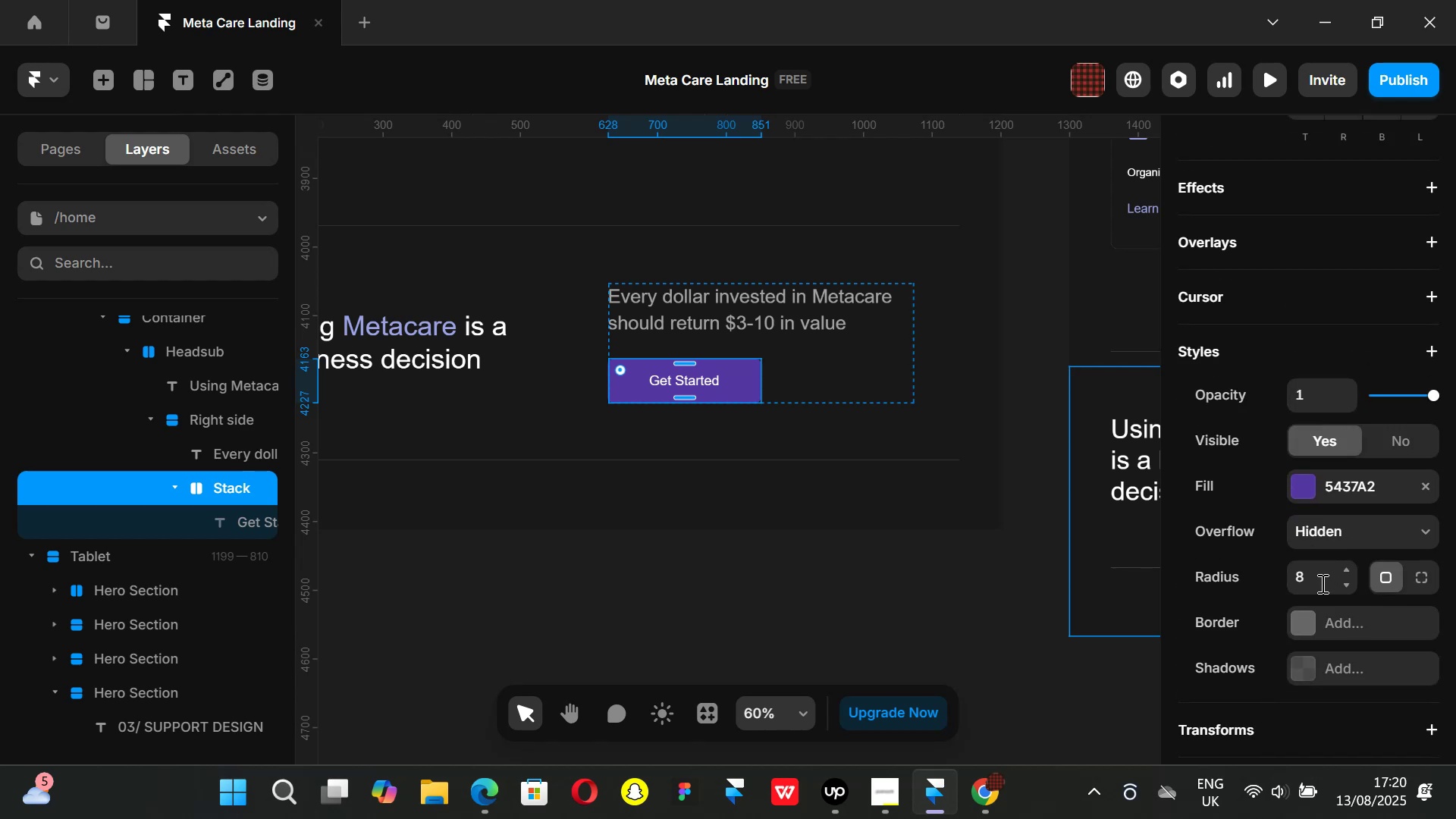 
left_click([1308, 570])
 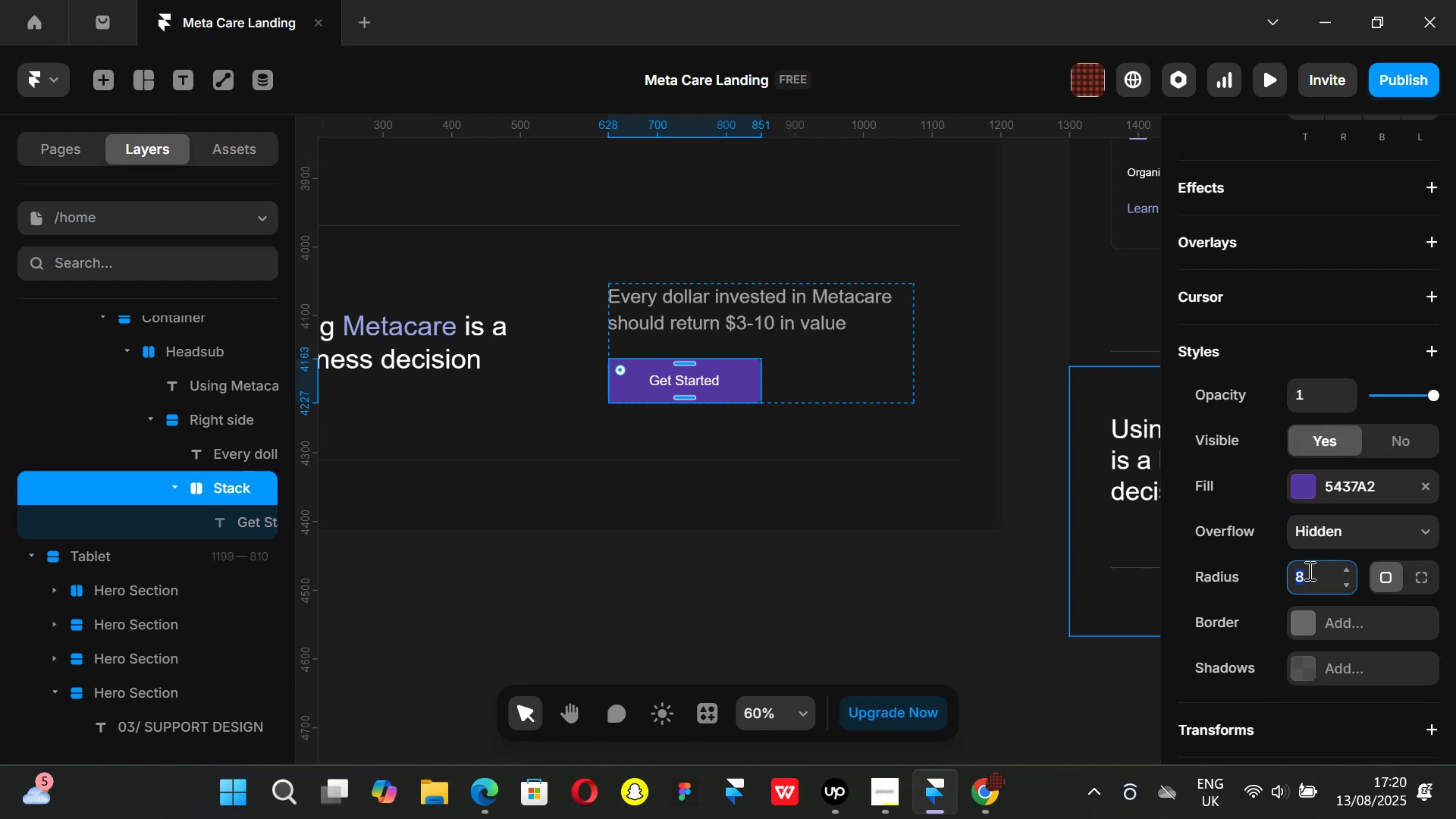 
type(10)
 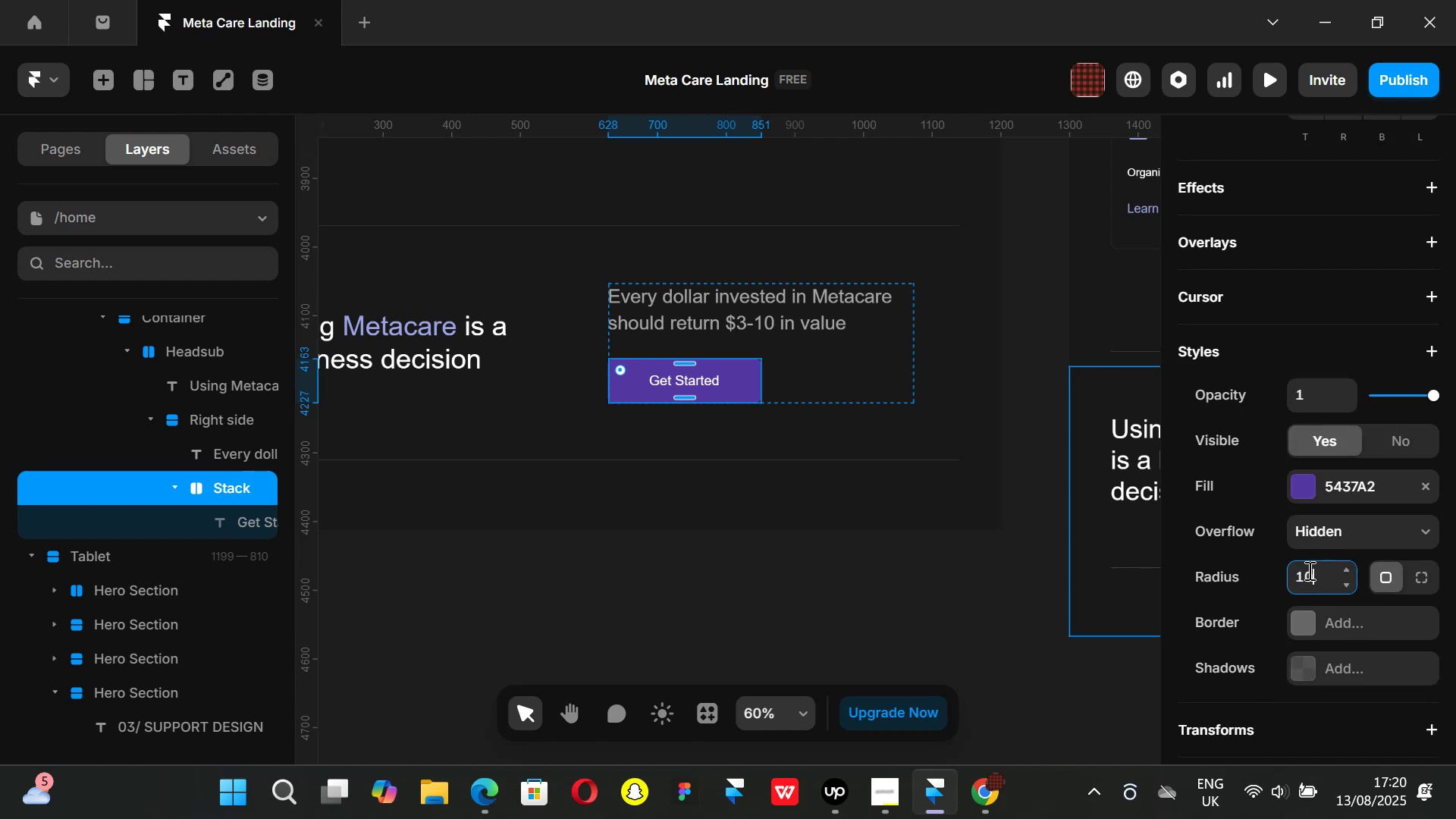 
key(Enter)
 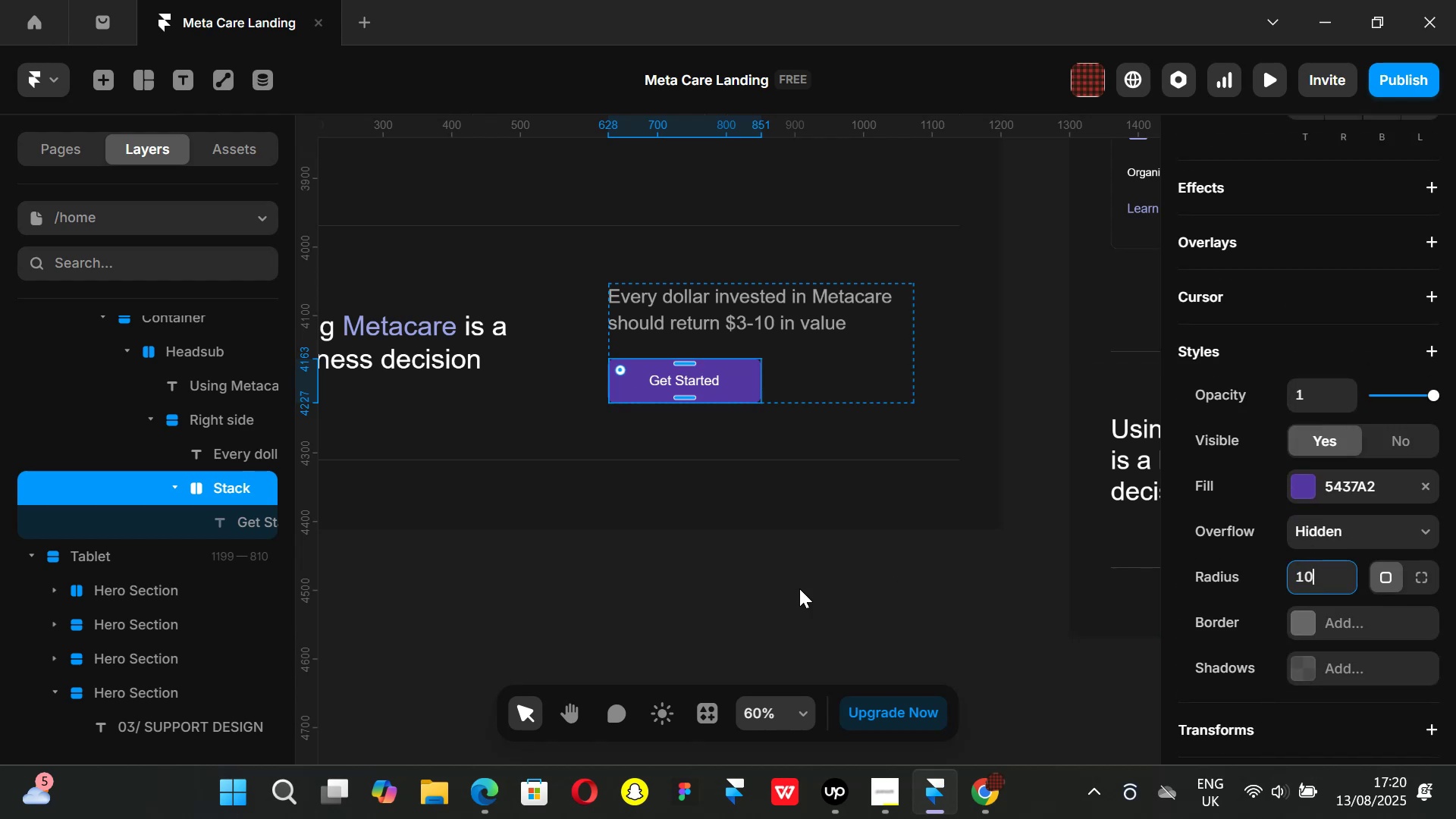 
left_click([636, 609])
 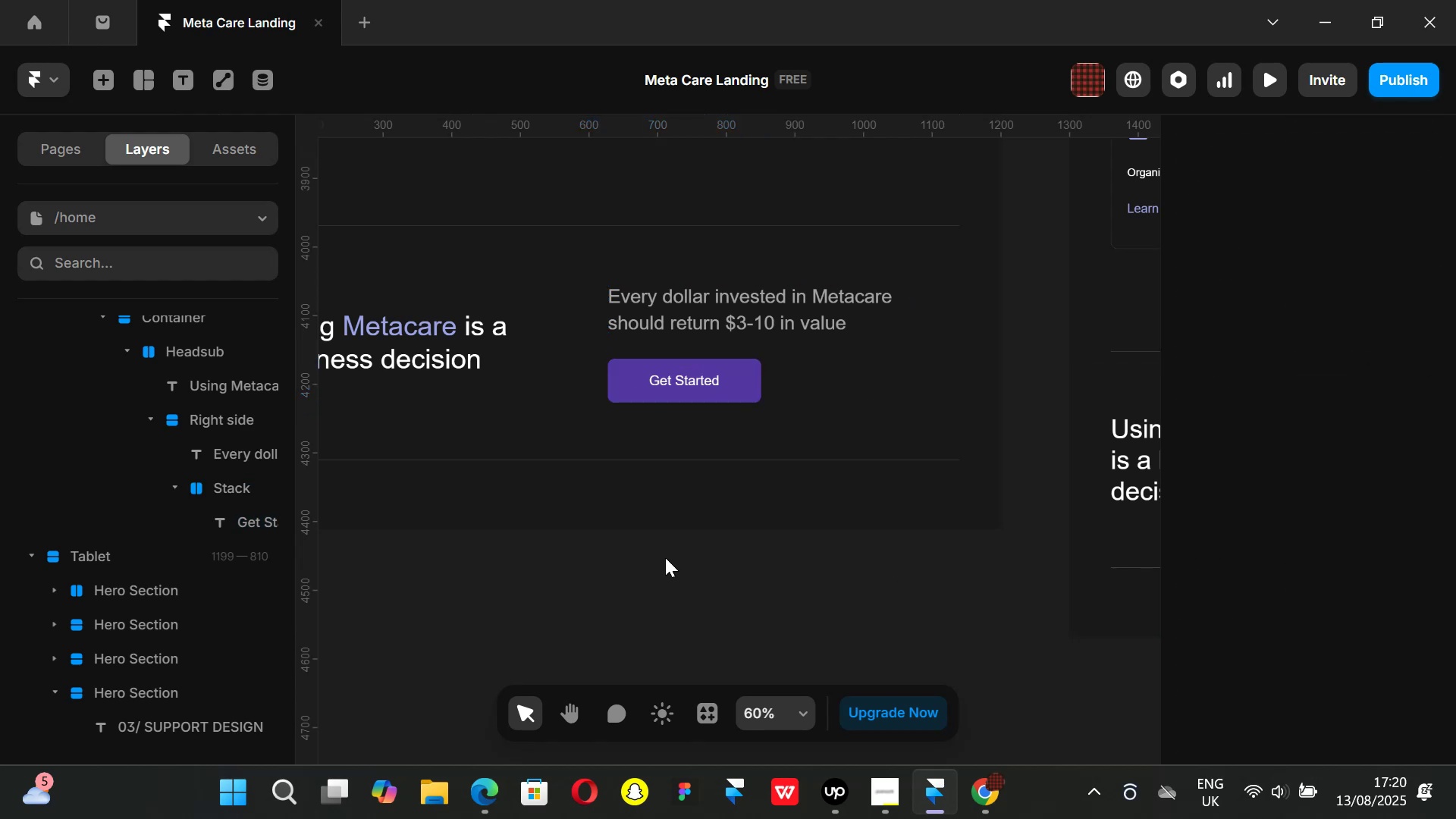 
hold_key(key=ShiftLeft, duration=0.62)
scroll: coordinate [674, 554], scroll_direction: up, amount: 2.0
 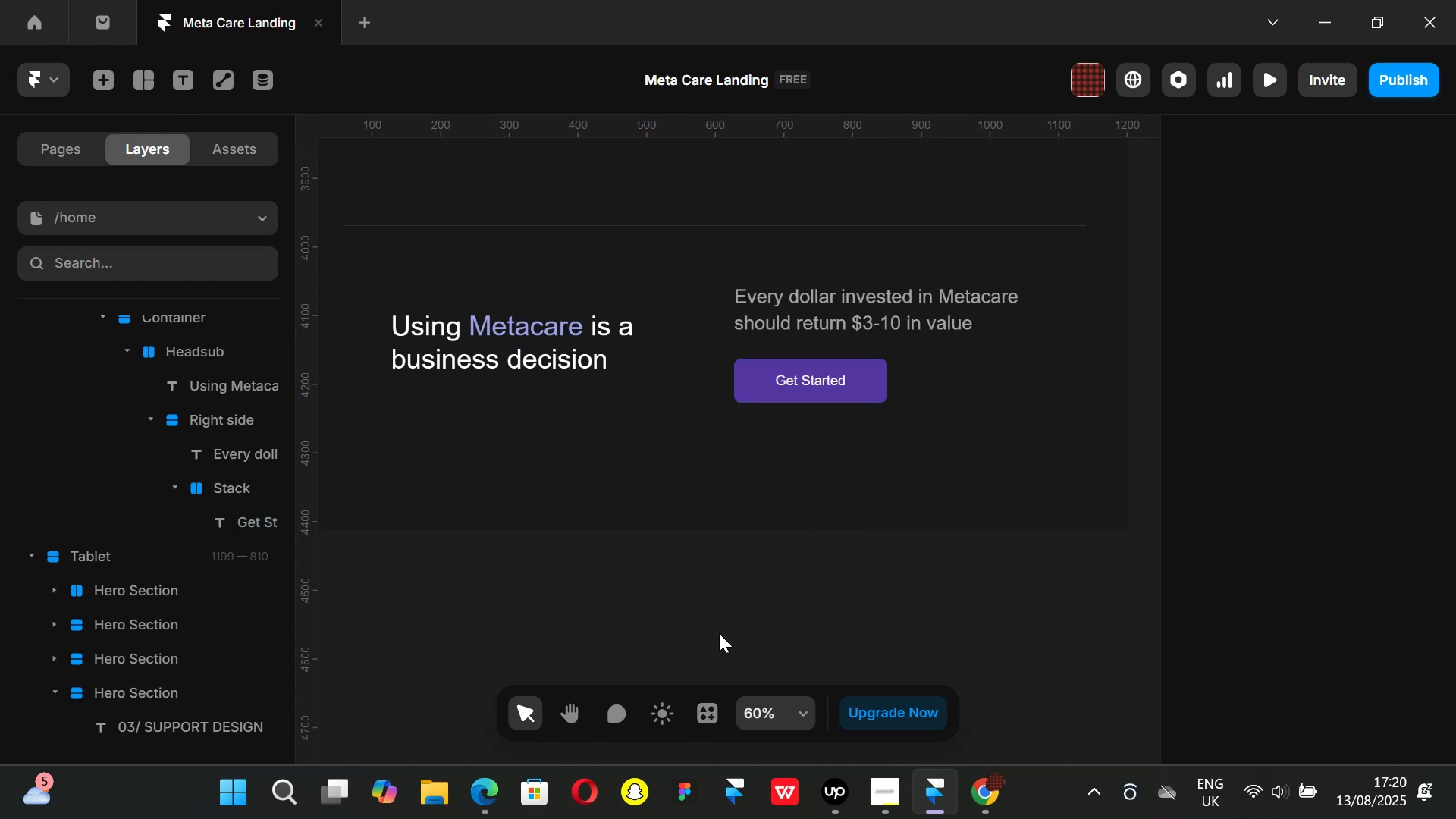 
hold_key(key=ShiftLeft, duration=0.48)
scroll: coordinate [700, 567], scroll_direction: none, amount: 0.0
 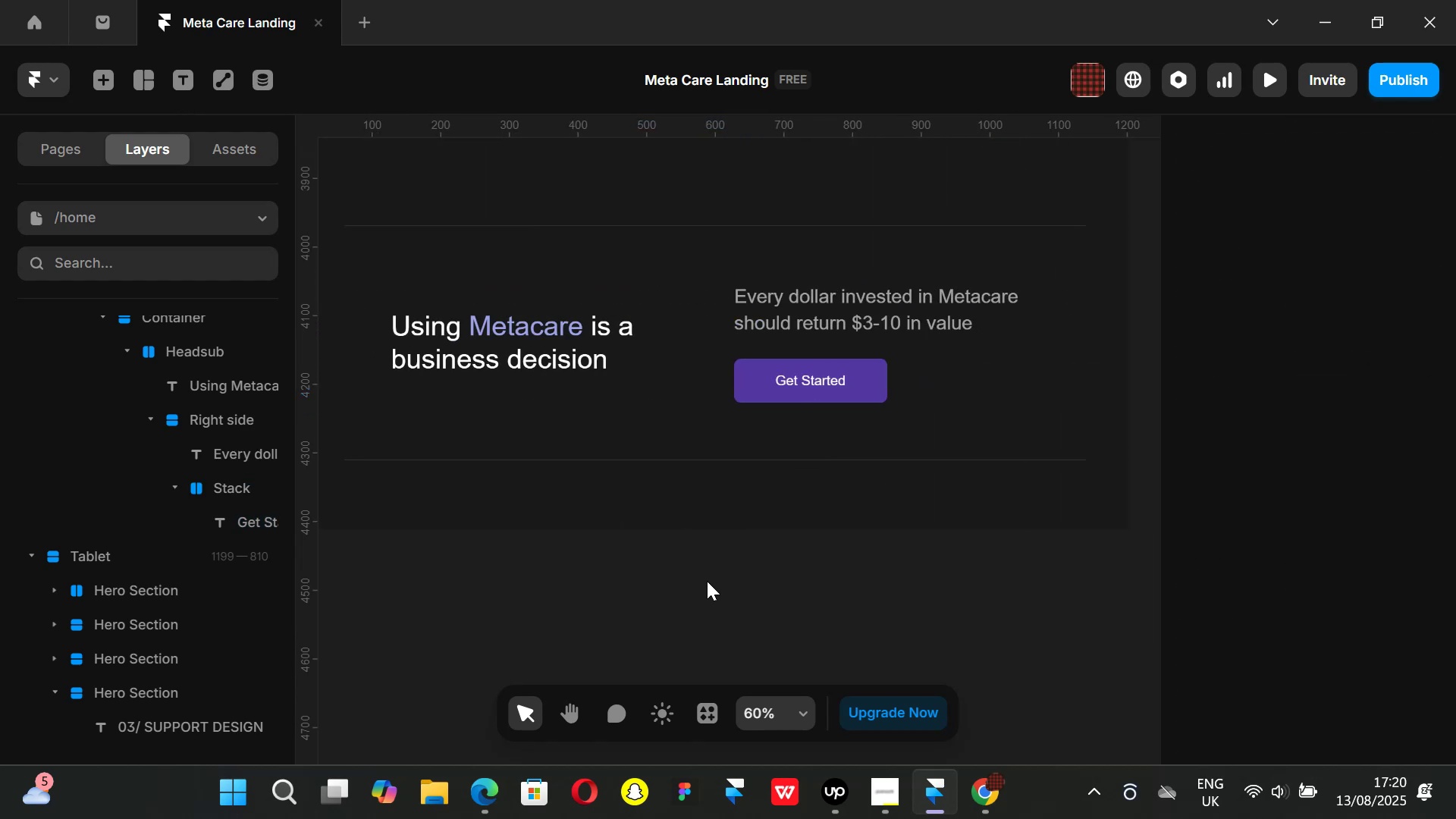 
left_click([707, 581])
 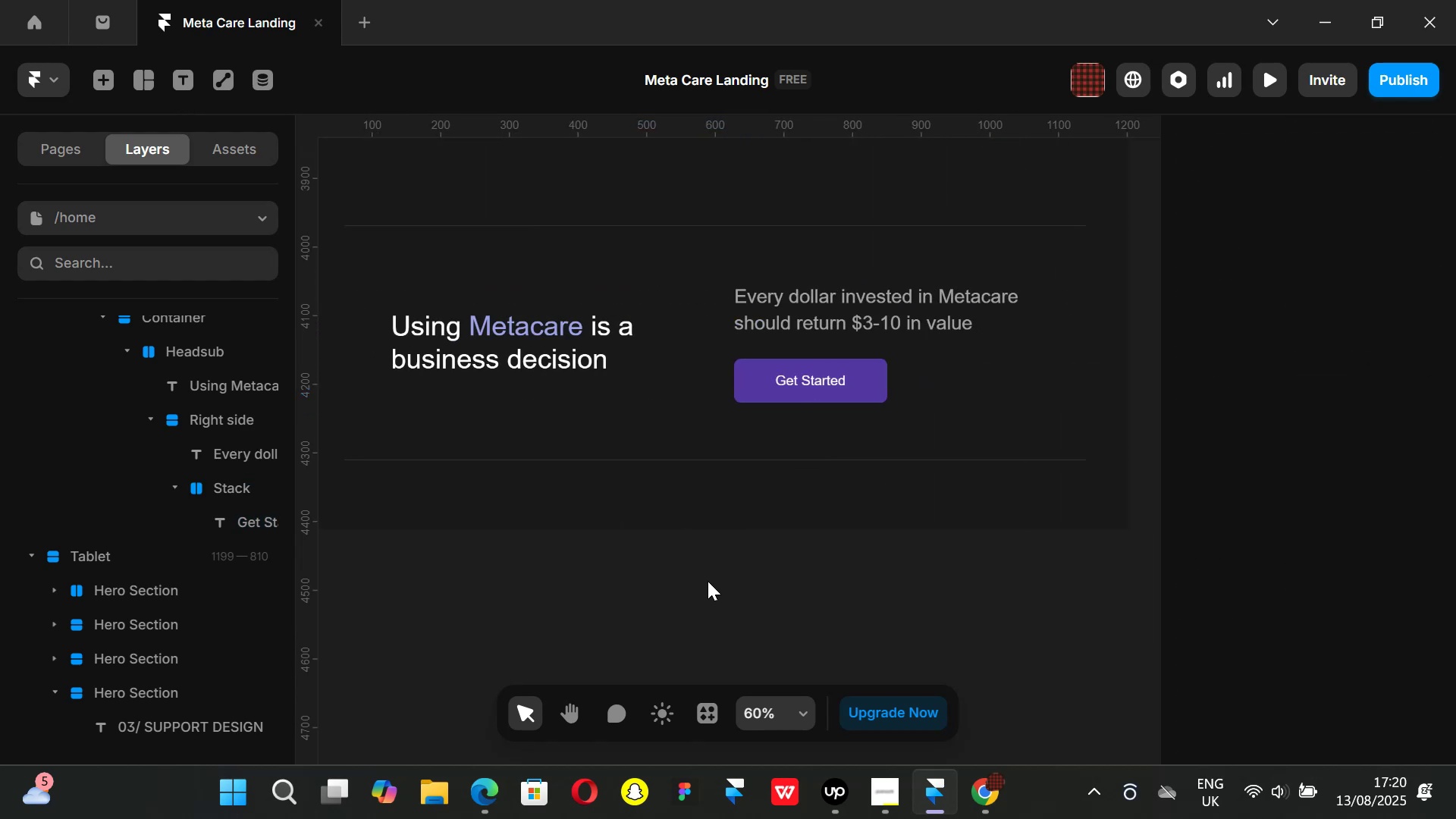 
hold_key(key=ShiftLeft, duration=1.51)
scroll: coordinate [709, 576], scroll_direction: down, amount: 10.0
 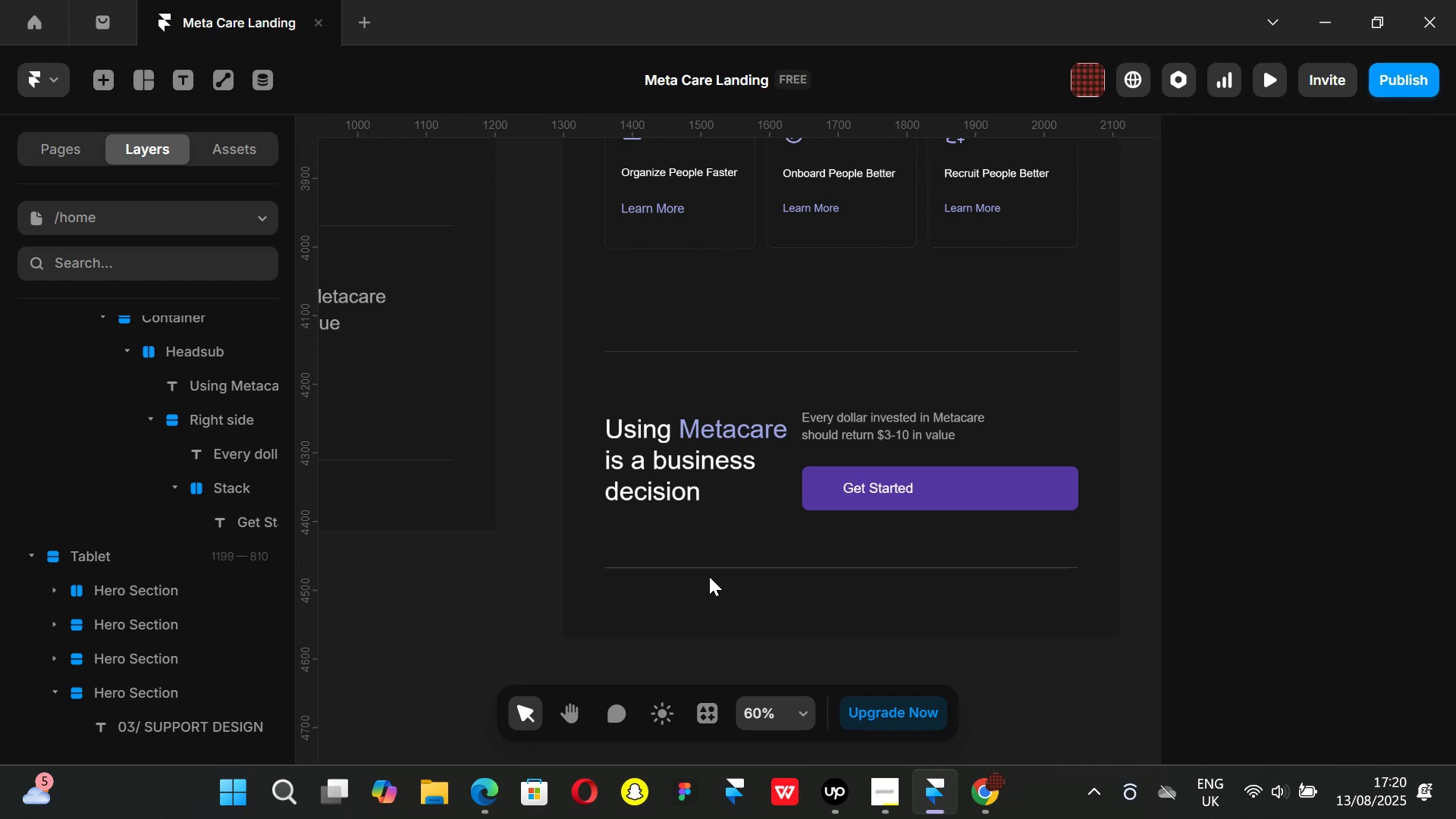 
hold_key(key=ShiftLeft, duration=0.89)
scroll: coordinate [709, 576], scroll_direction: up, amount: 5.0
 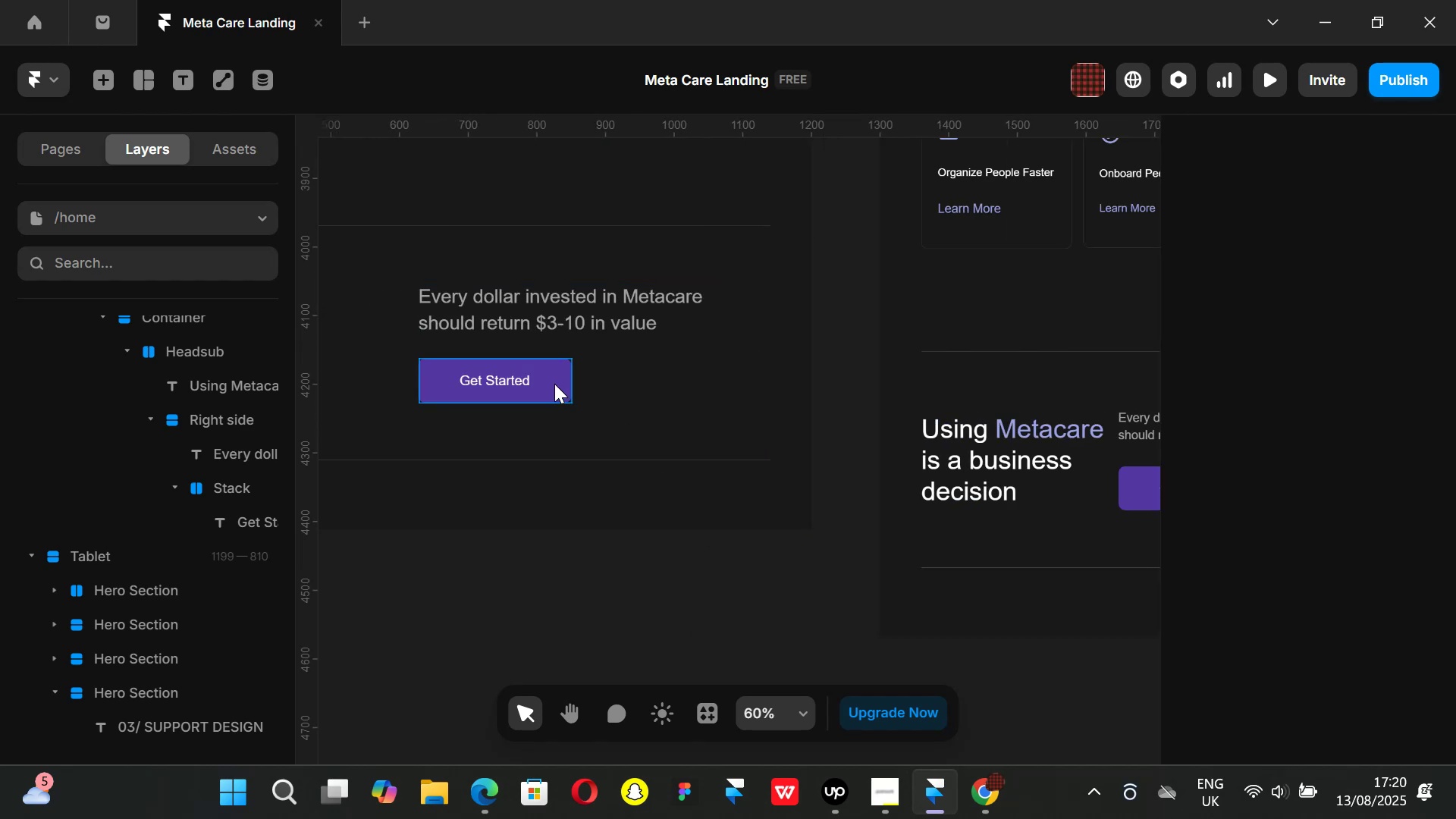 
left_click([554, 384])
 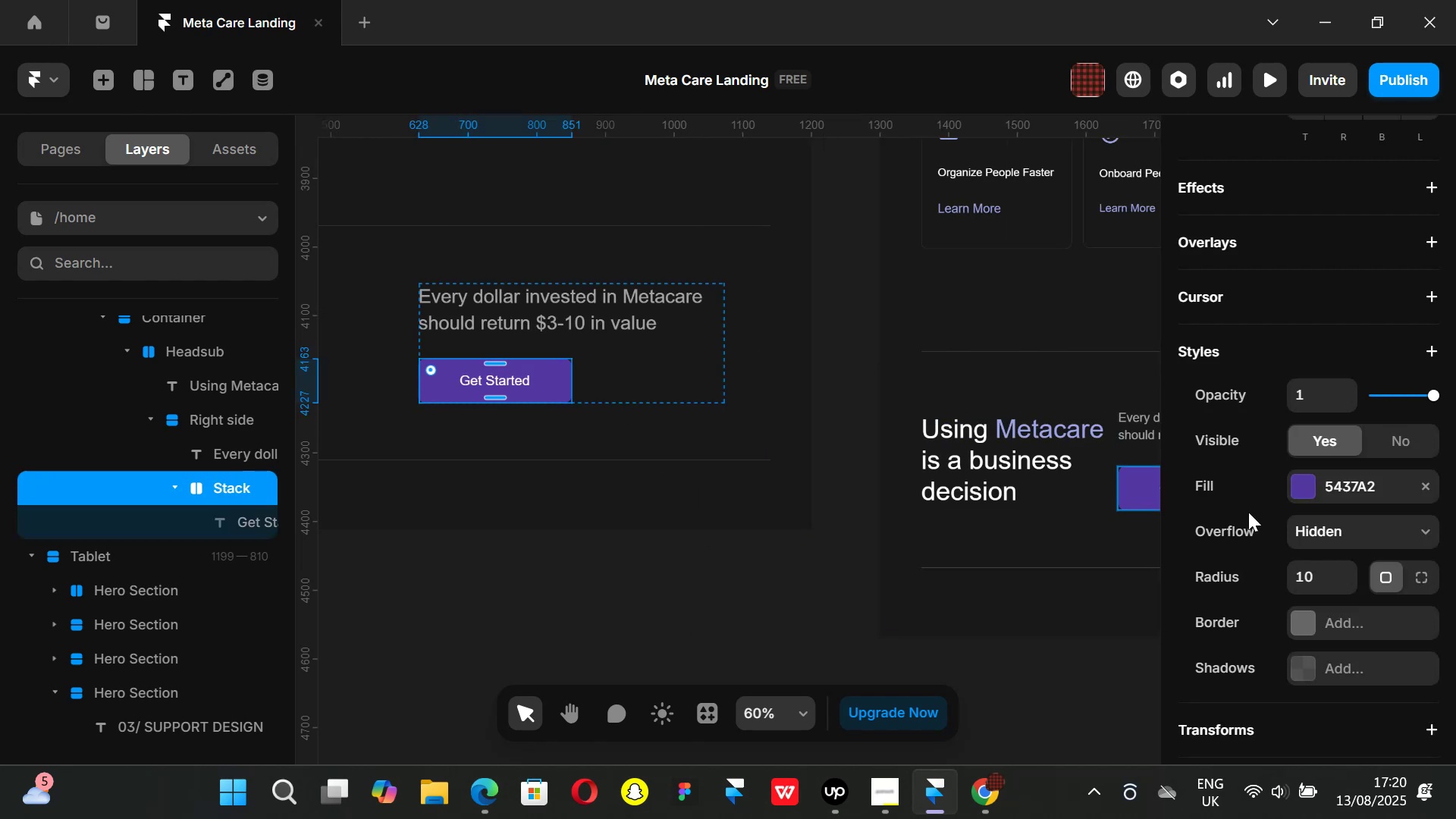 
scroll: coordinate [1365, 502], scroll_direction: up, amount: 5.0
 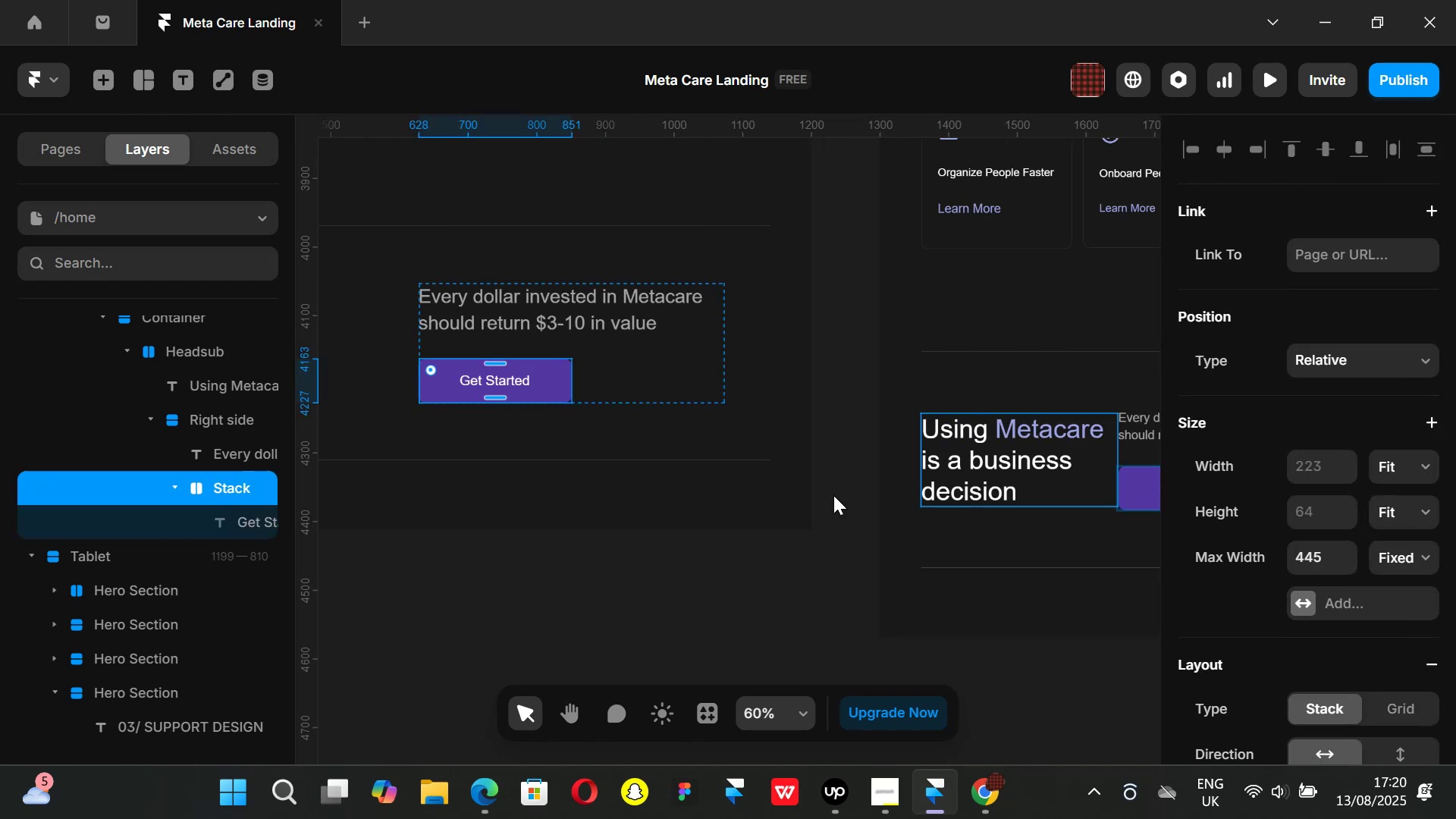 
hold_key(key=ShiftLeft, duration=0.62)
scroll: coordinate [831, 502], scroll_direction: down, amount: 7.0
 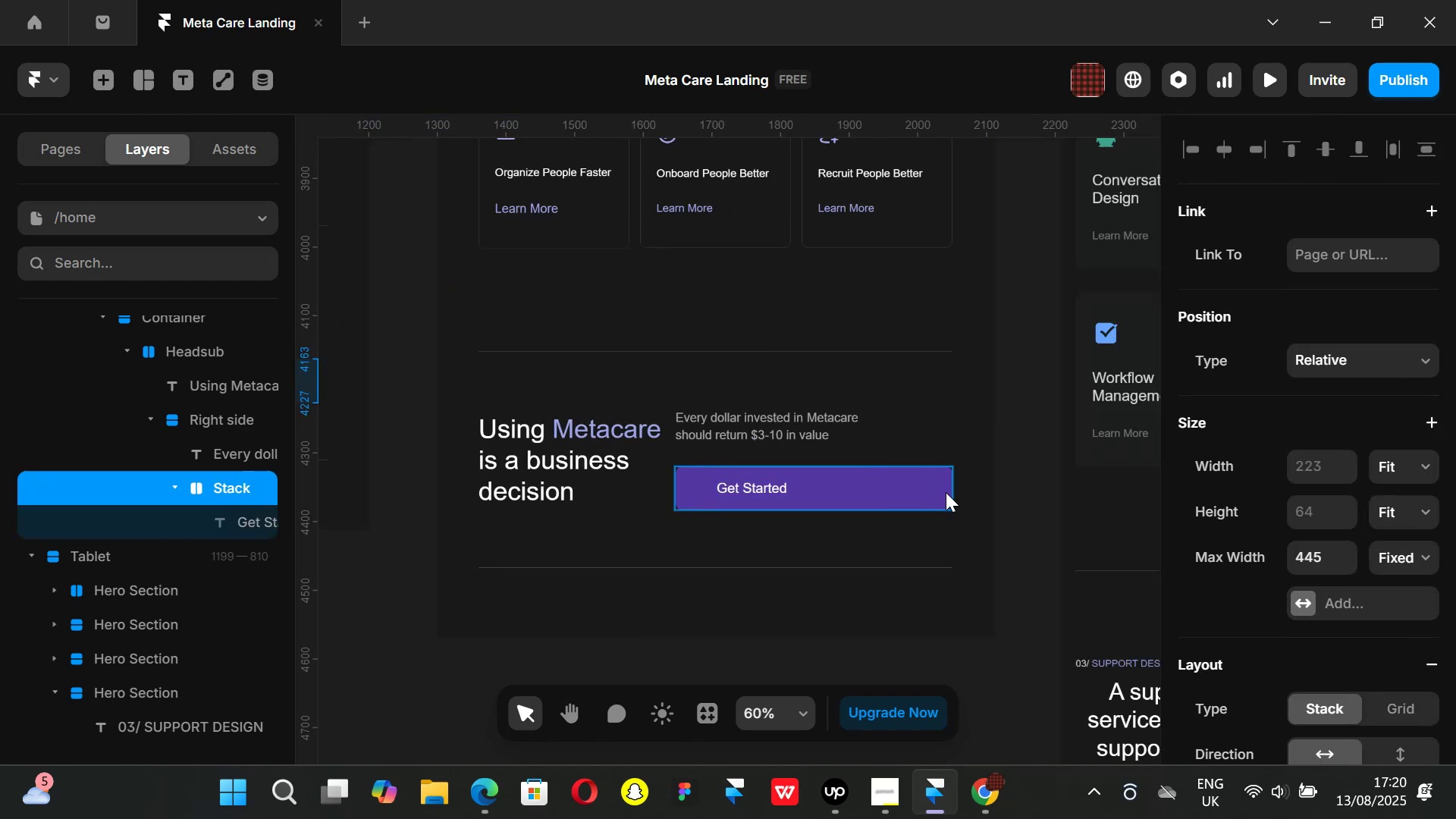 
left_click([946, 491])
 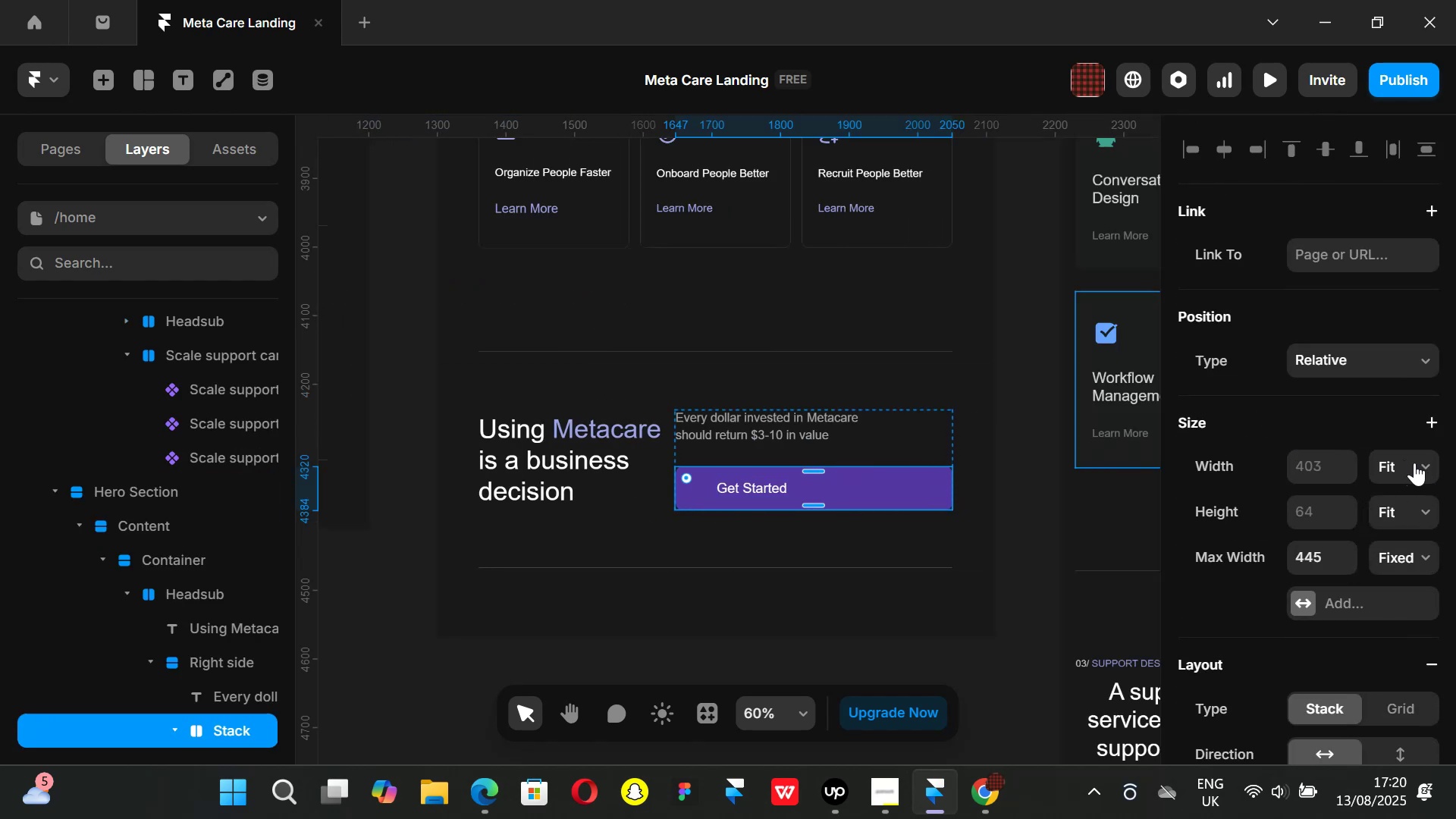 
left_click([1424, 462])
 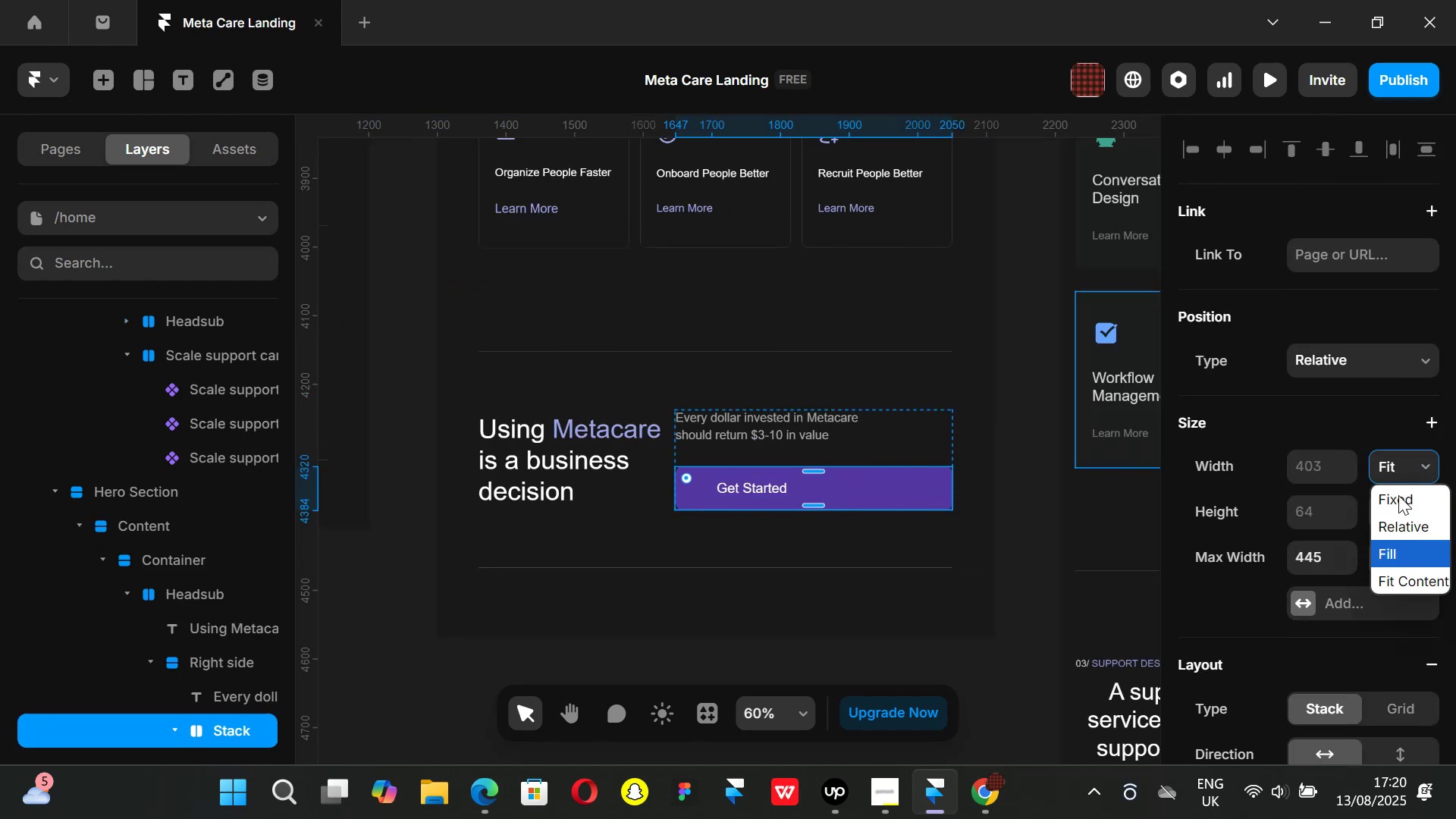 
left_click([1398, 495])
 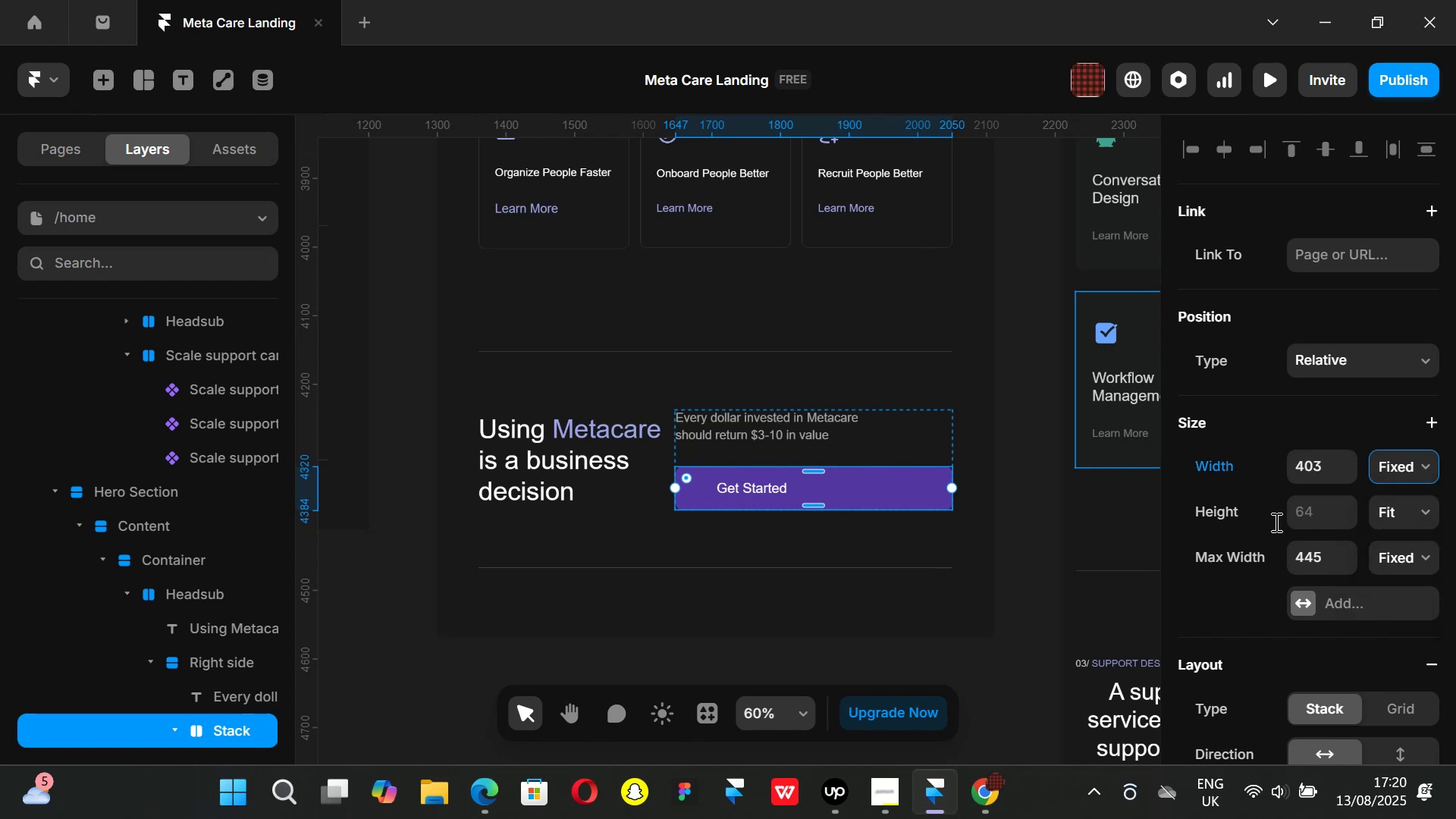 
hold_key(key=ShiftLeft, duration=0.89)
scroll: coordinate [817, 544], scroll_direction: up, amount: 9.0
 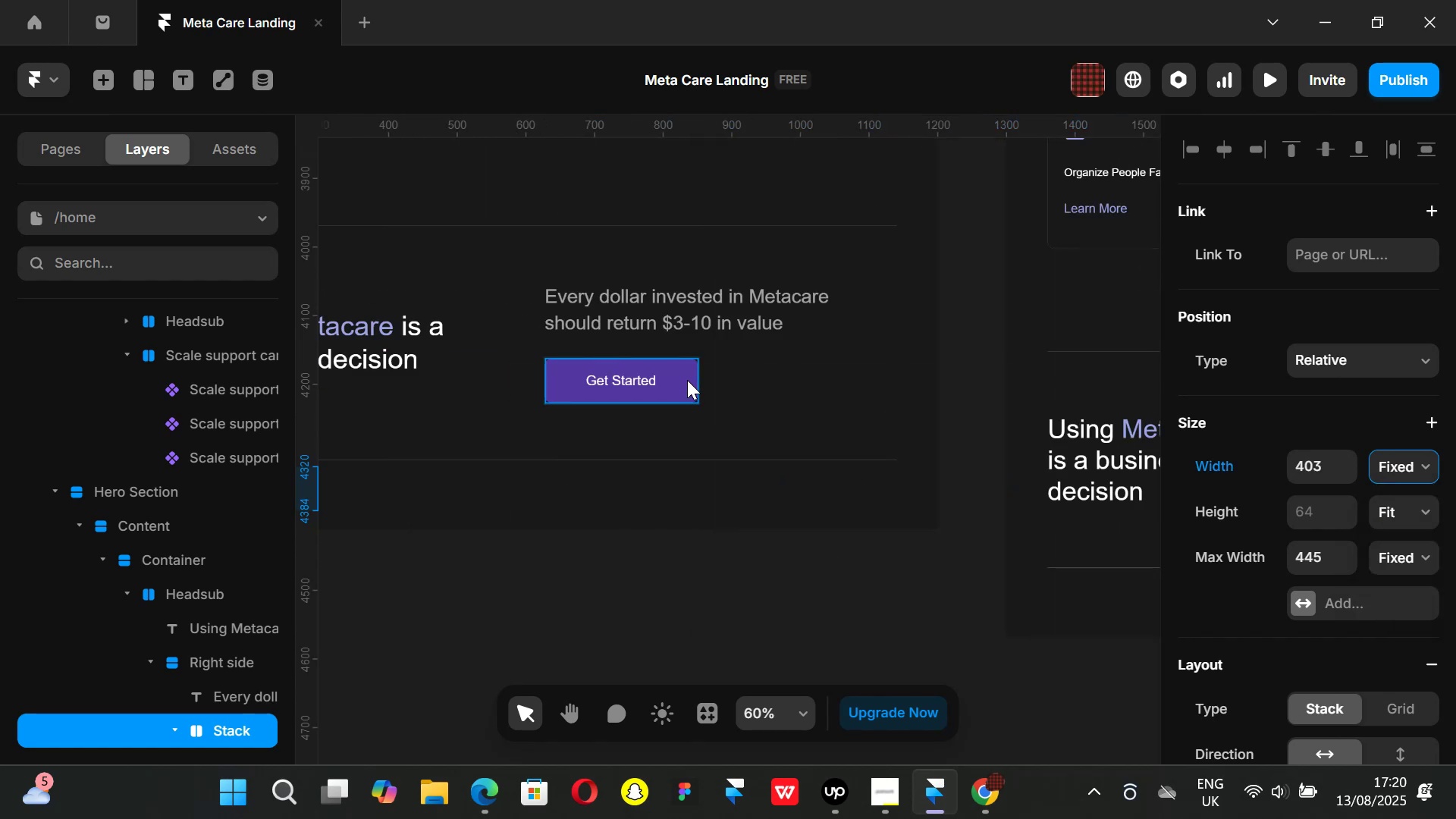 
left_click([687, 380])
 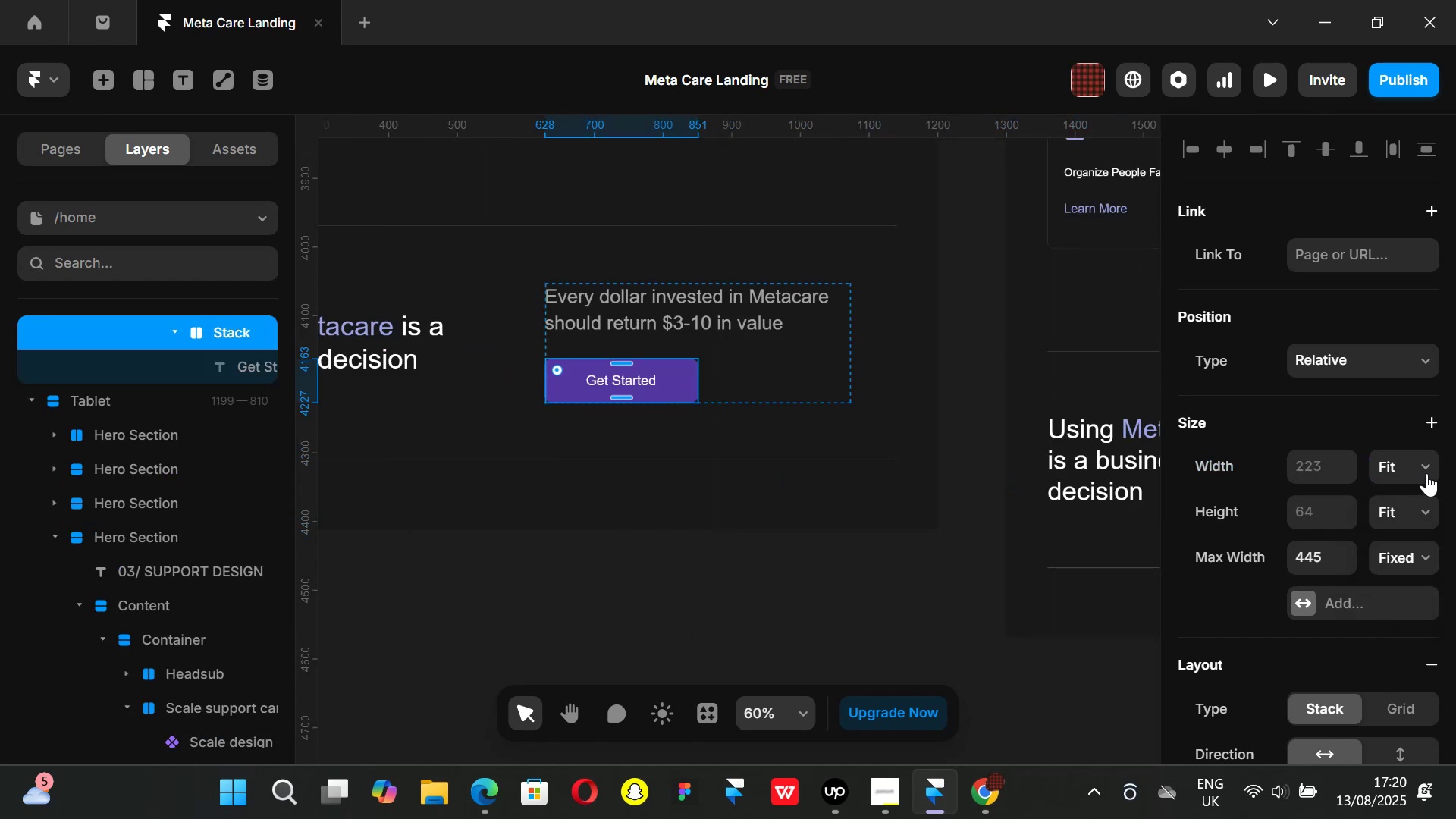 
left_click([1417, 464])
 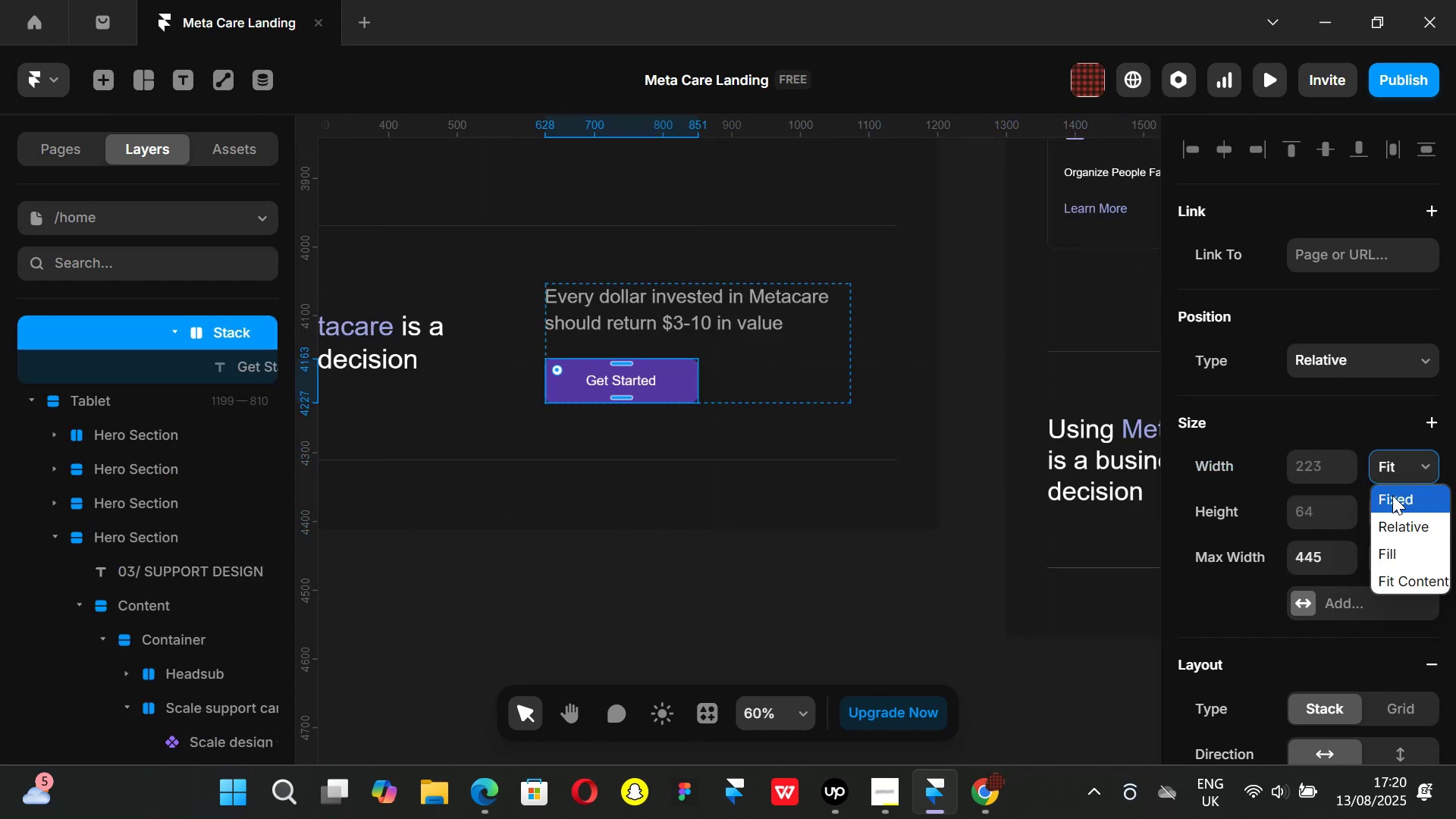 
left_click([1392, 494])
 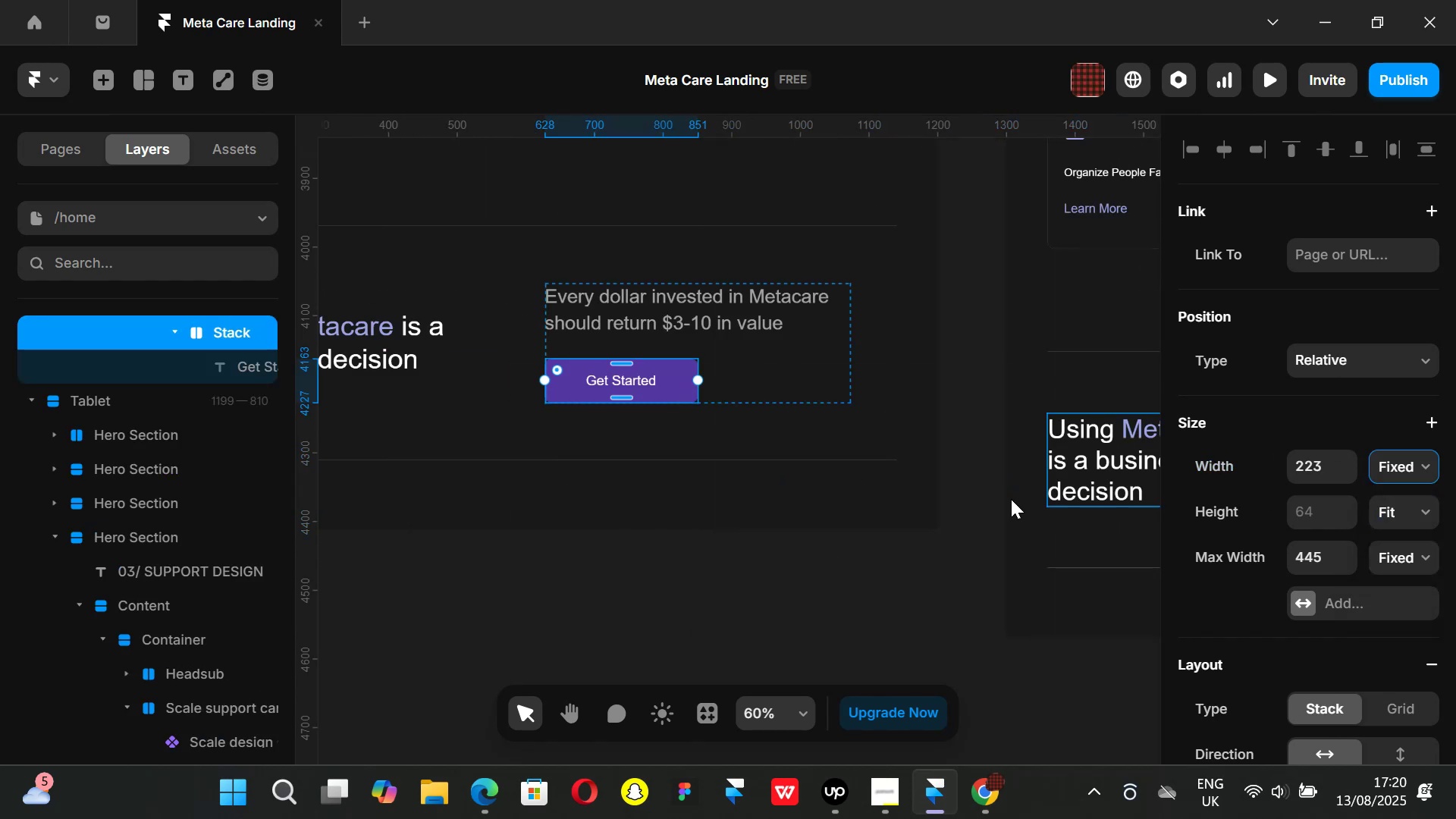 
hold_key(key=ShiftLeft, duration=0.77)
scroll: coordinate [895, 520], scroll_direction: down, amount: 9.0
 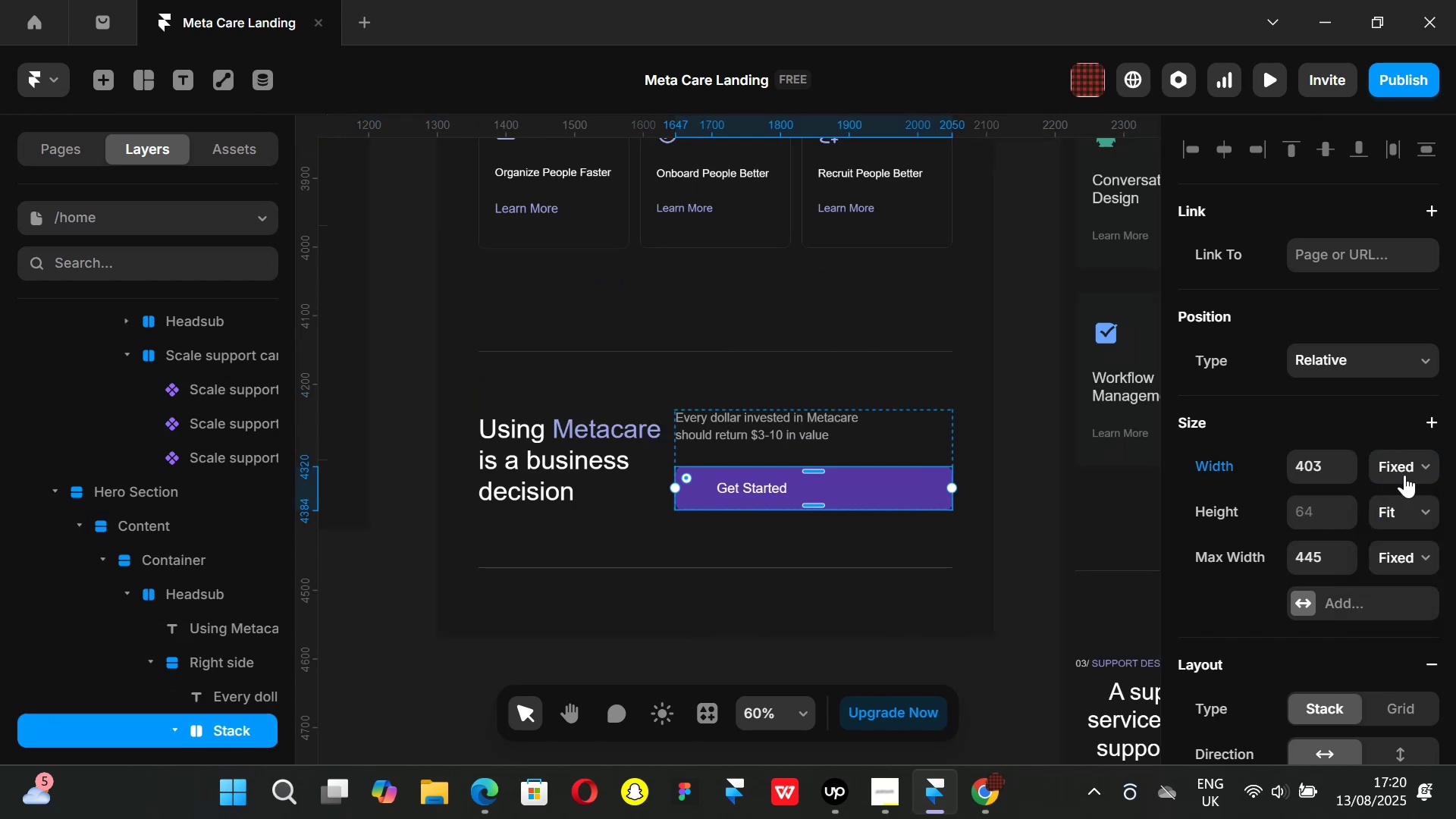 
hold_key(key=ShiftLeft, duration=0.94)
scroll: coordinate [812, 545], scroll_direction: down, amount: 11.0
 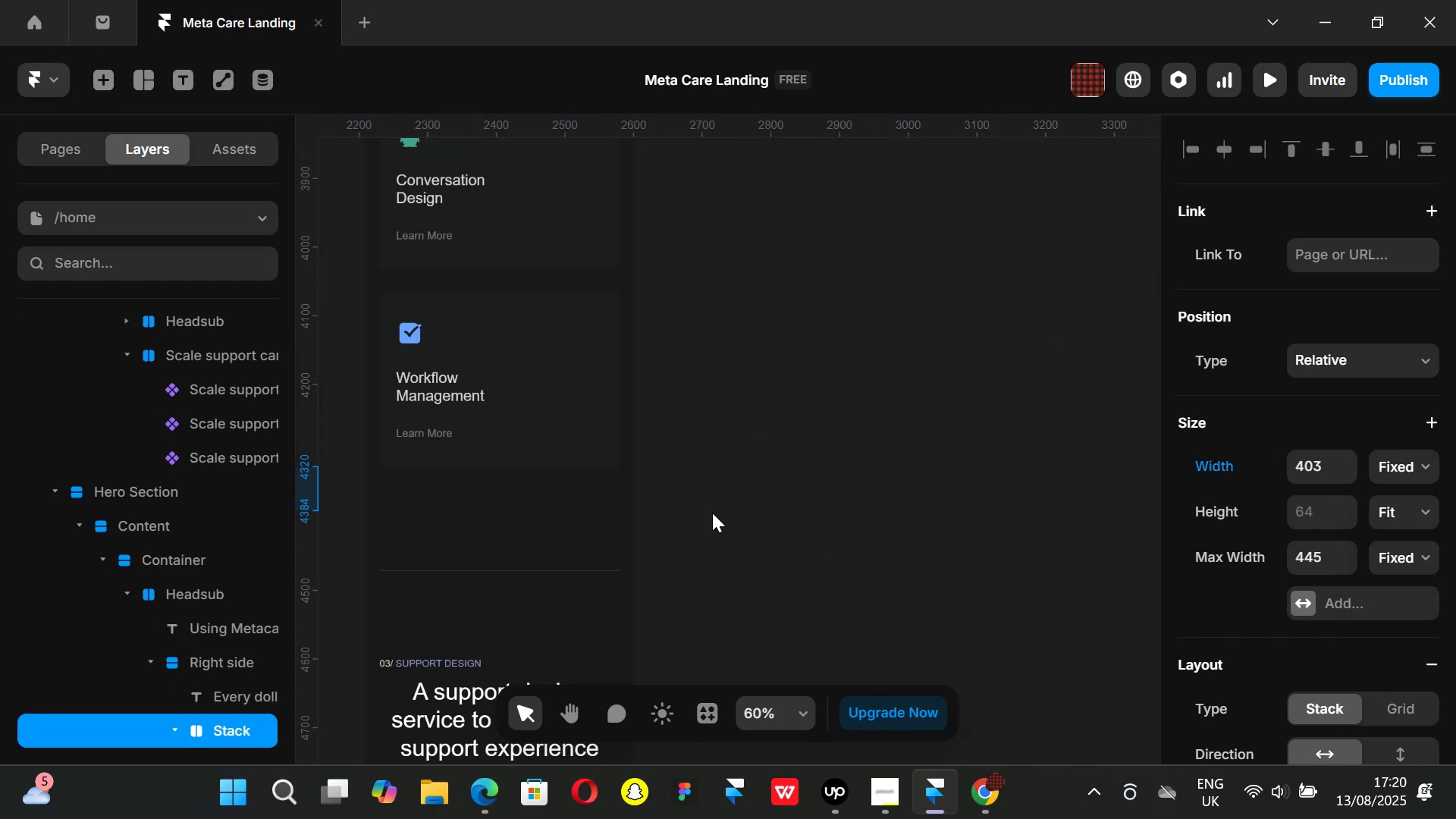 
scroll: coordinate [745, 528], scroll_direction: up, amount: 18.0
 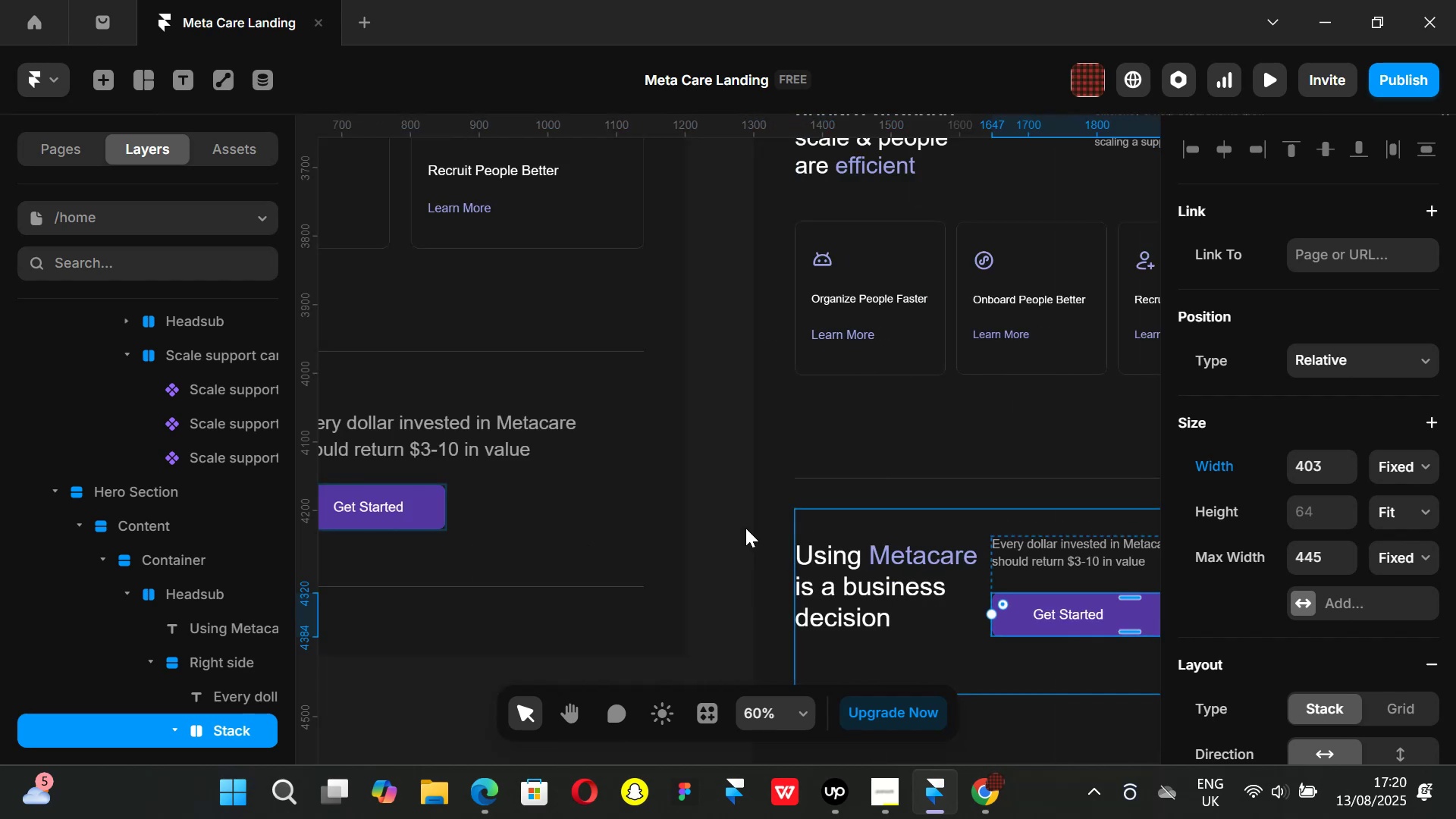 
hold_key(key=ShiftLeft, duration=1.51)
 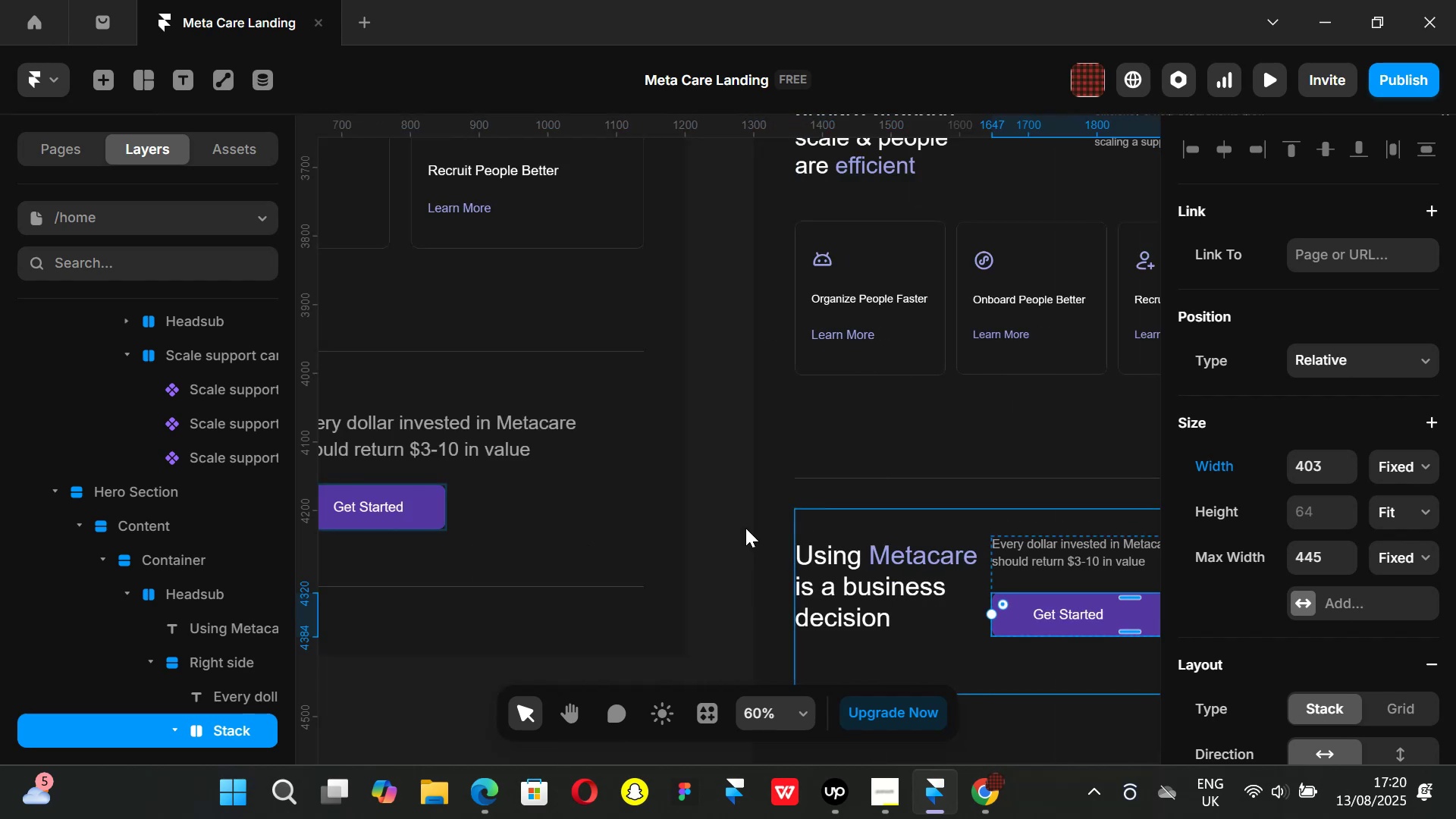 
hold_key(key=ShiftLeft, duration=0.87)
scroll: coordinate [745, 528], scroll_direction: up, amount: 4.0
 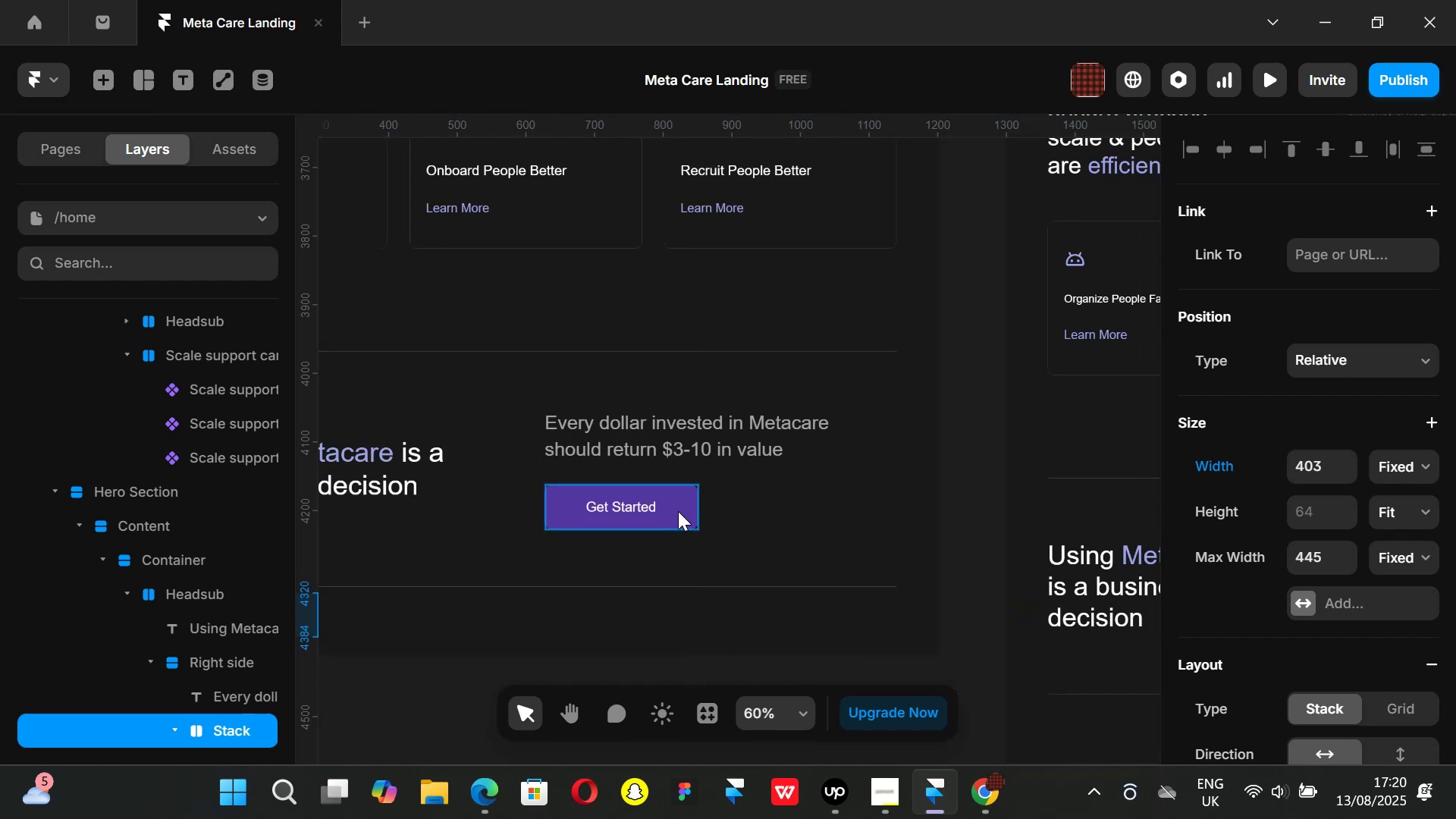 
left_click([678, 511])
 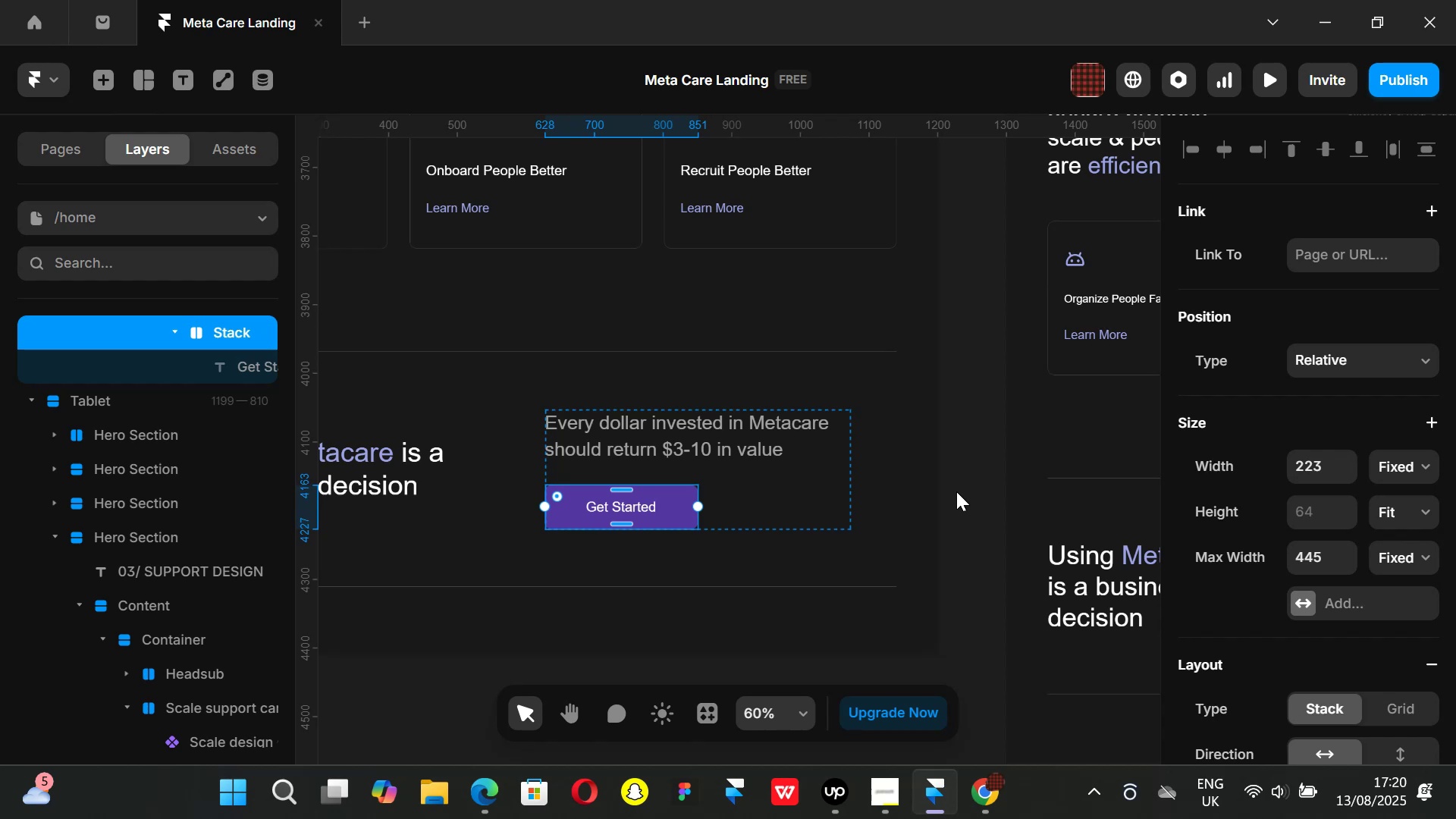 
wait(25.21)
 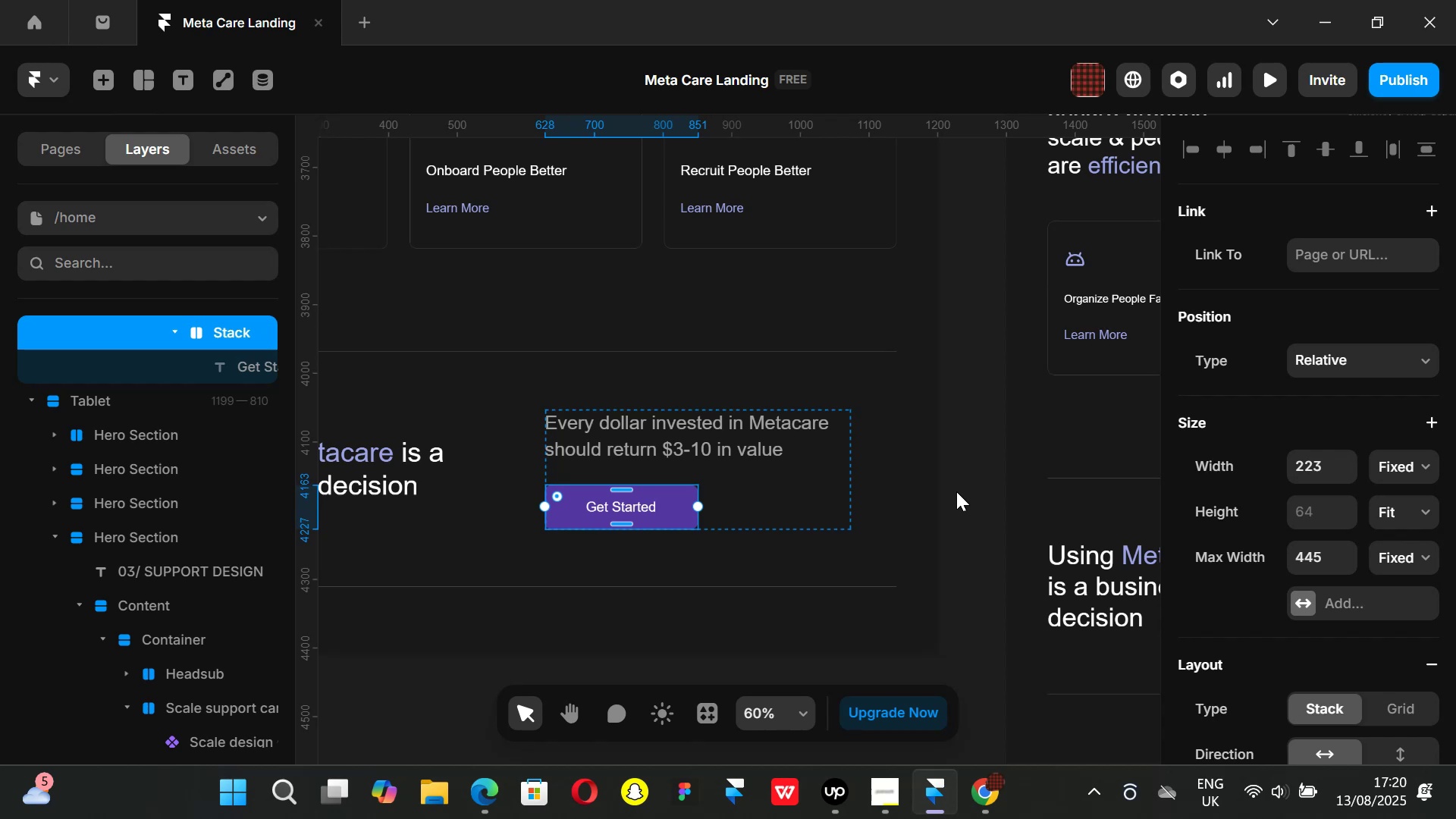 
hold_key(key=ShiftLeft, duration=1.08)
scroll: coordinate [620, 507], scroll_direction: down, amount: 9.0
 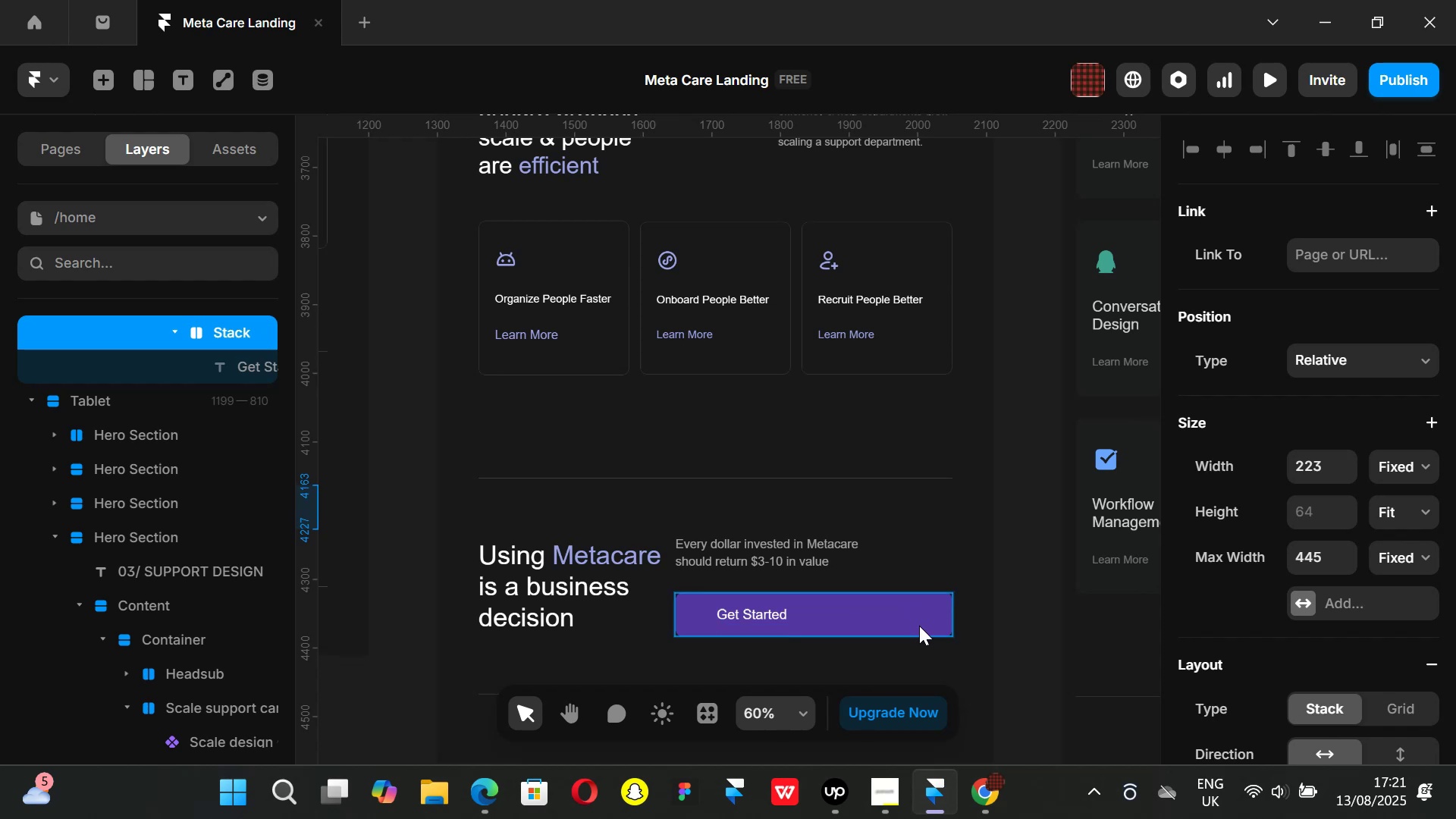 
left_click([920, 626])
 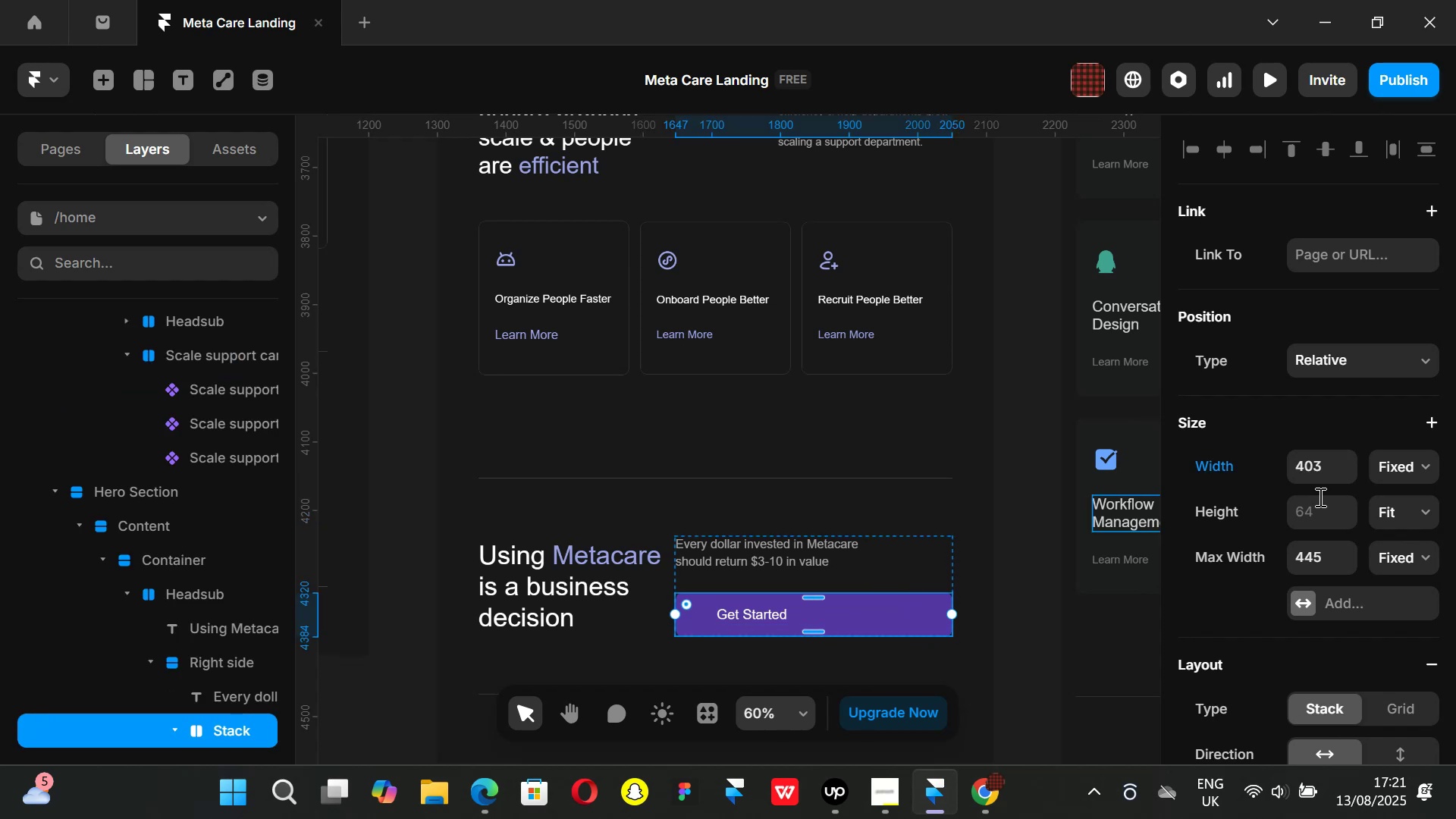 
left_click([1424, 459])
 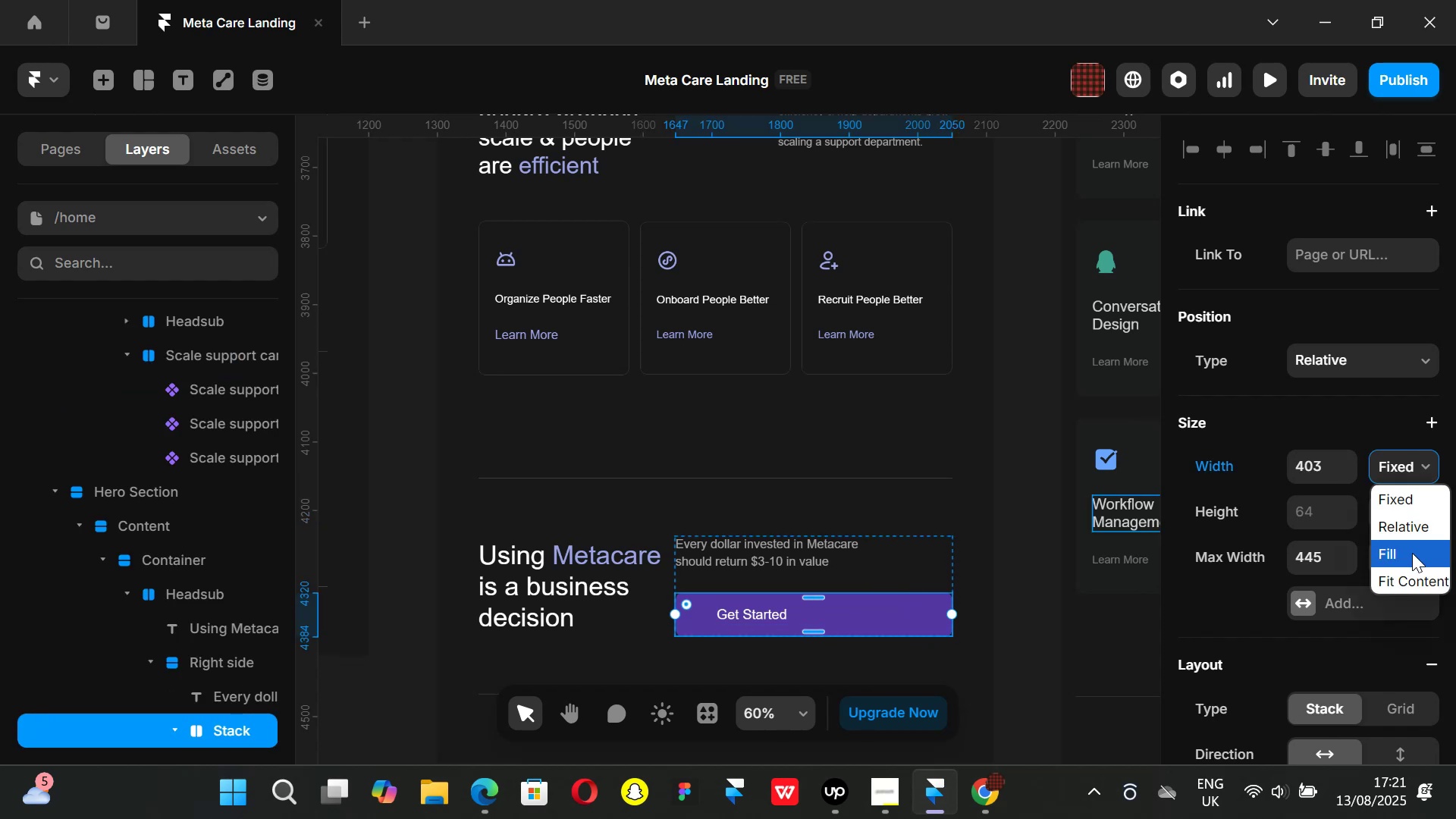 
left_click([1413, 554])
 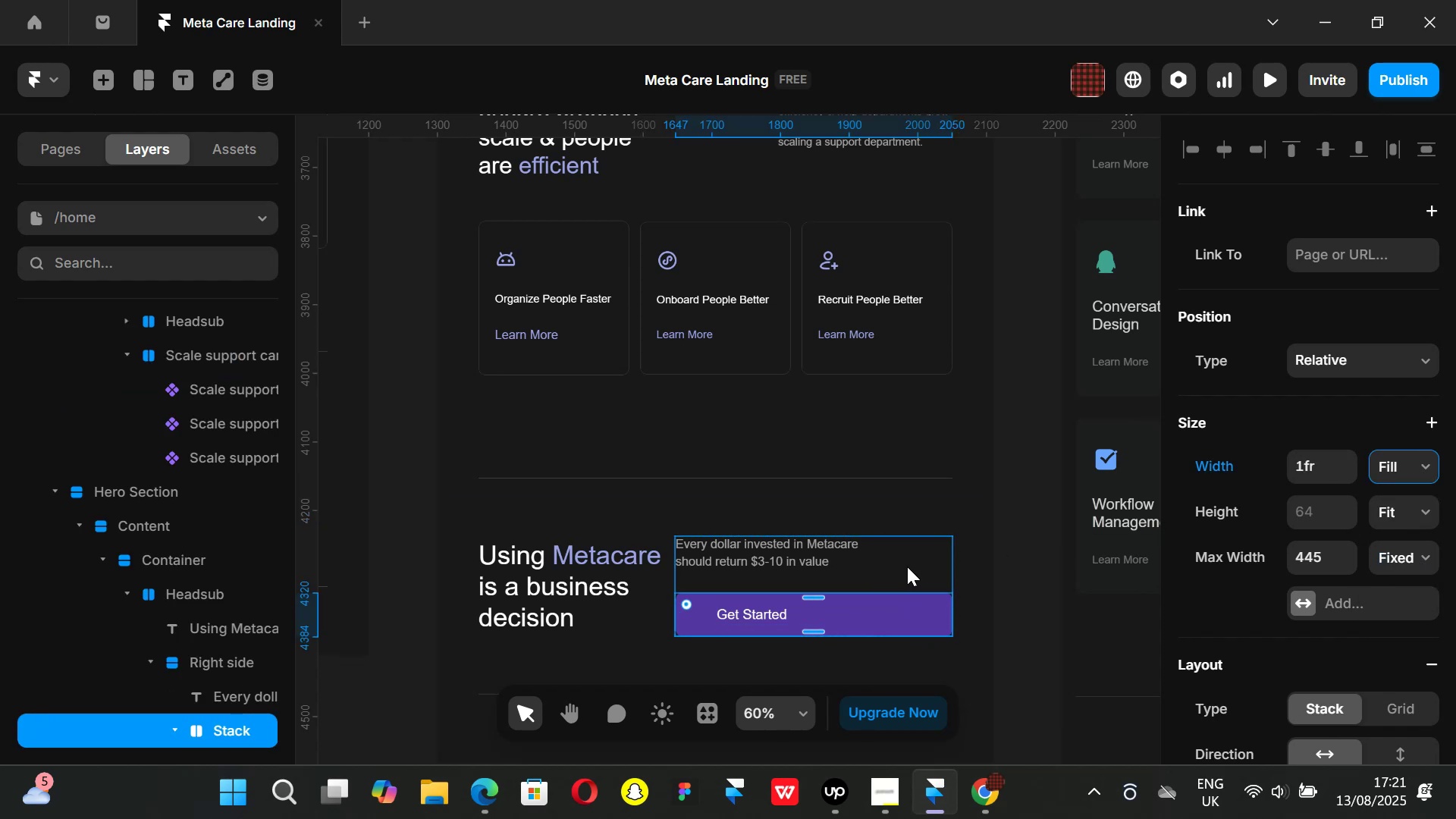 
left_click([934, 566])
 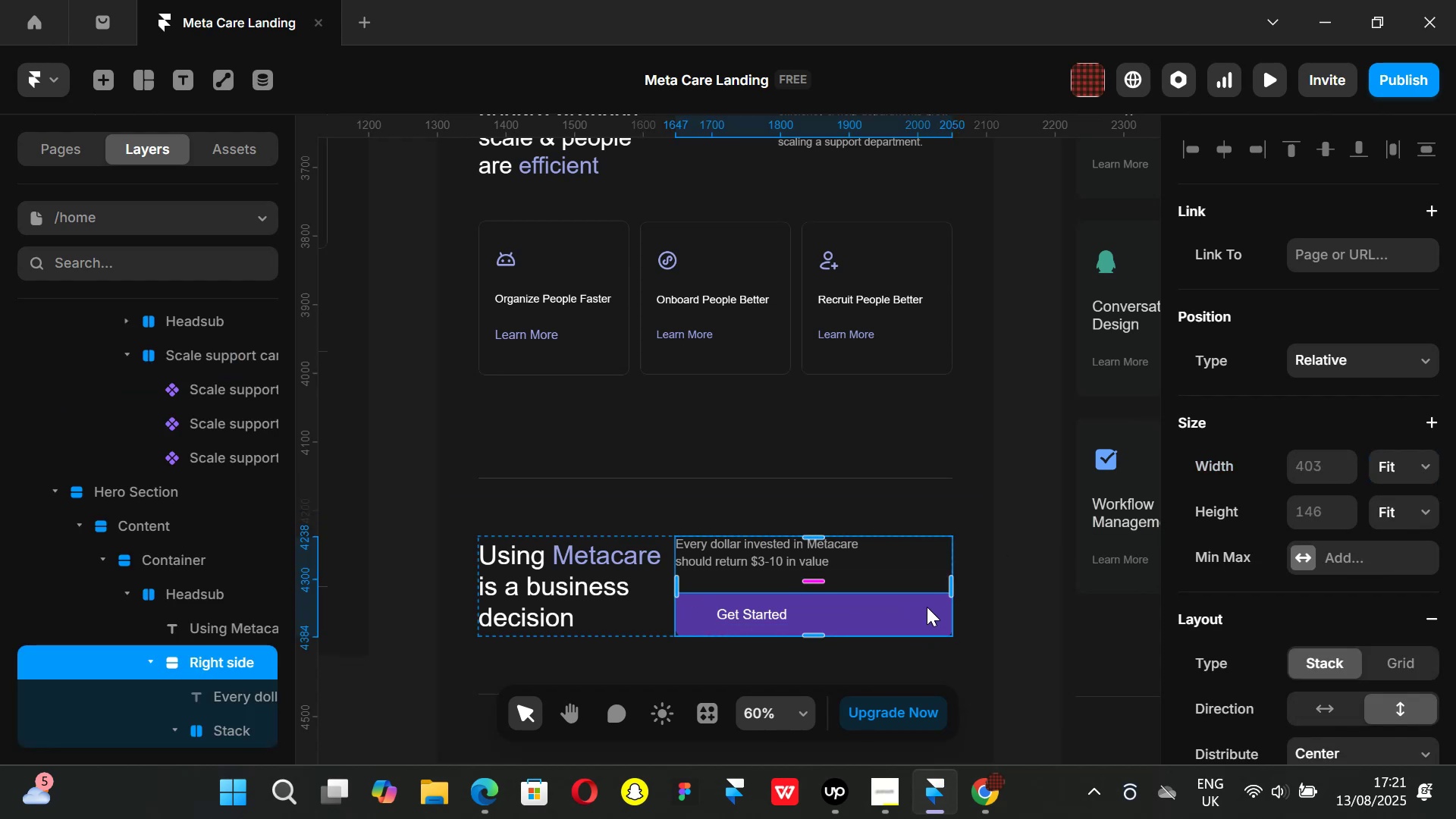 
left_click([923, 611])
 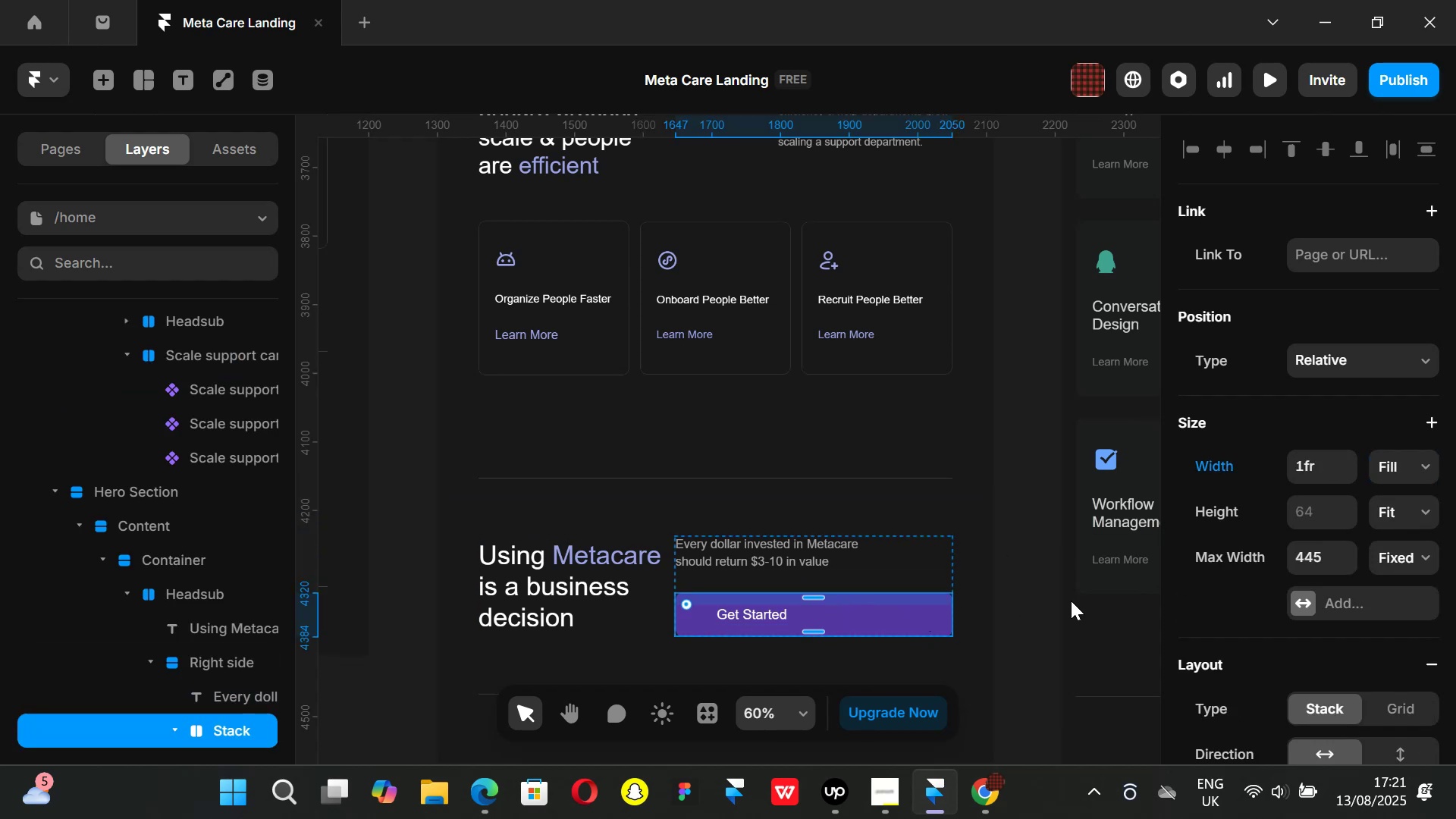 
scroll: coordinate [1330, 579], scroll_direction: down, amount: 2.0
 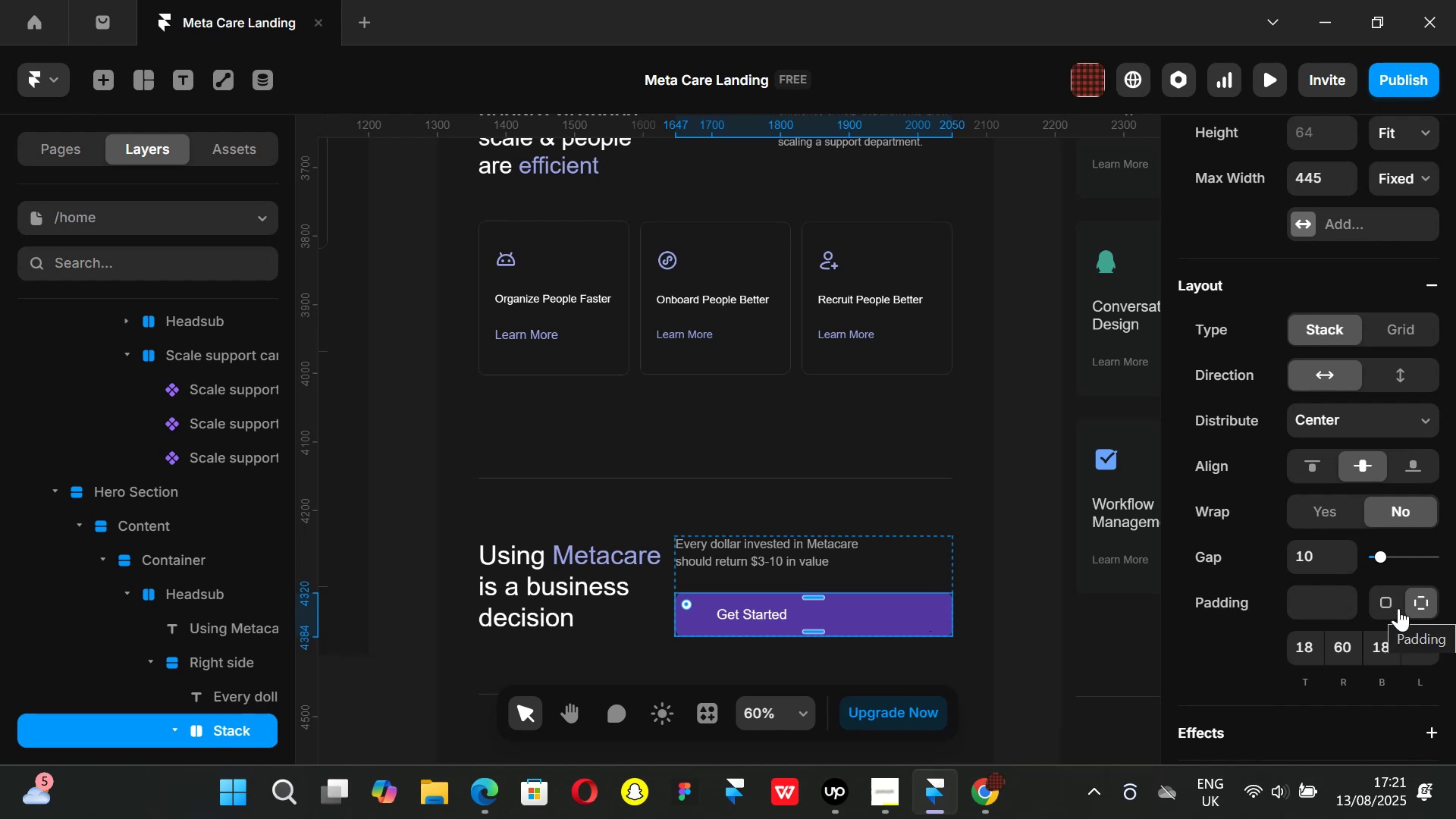 
wait(8.34)
 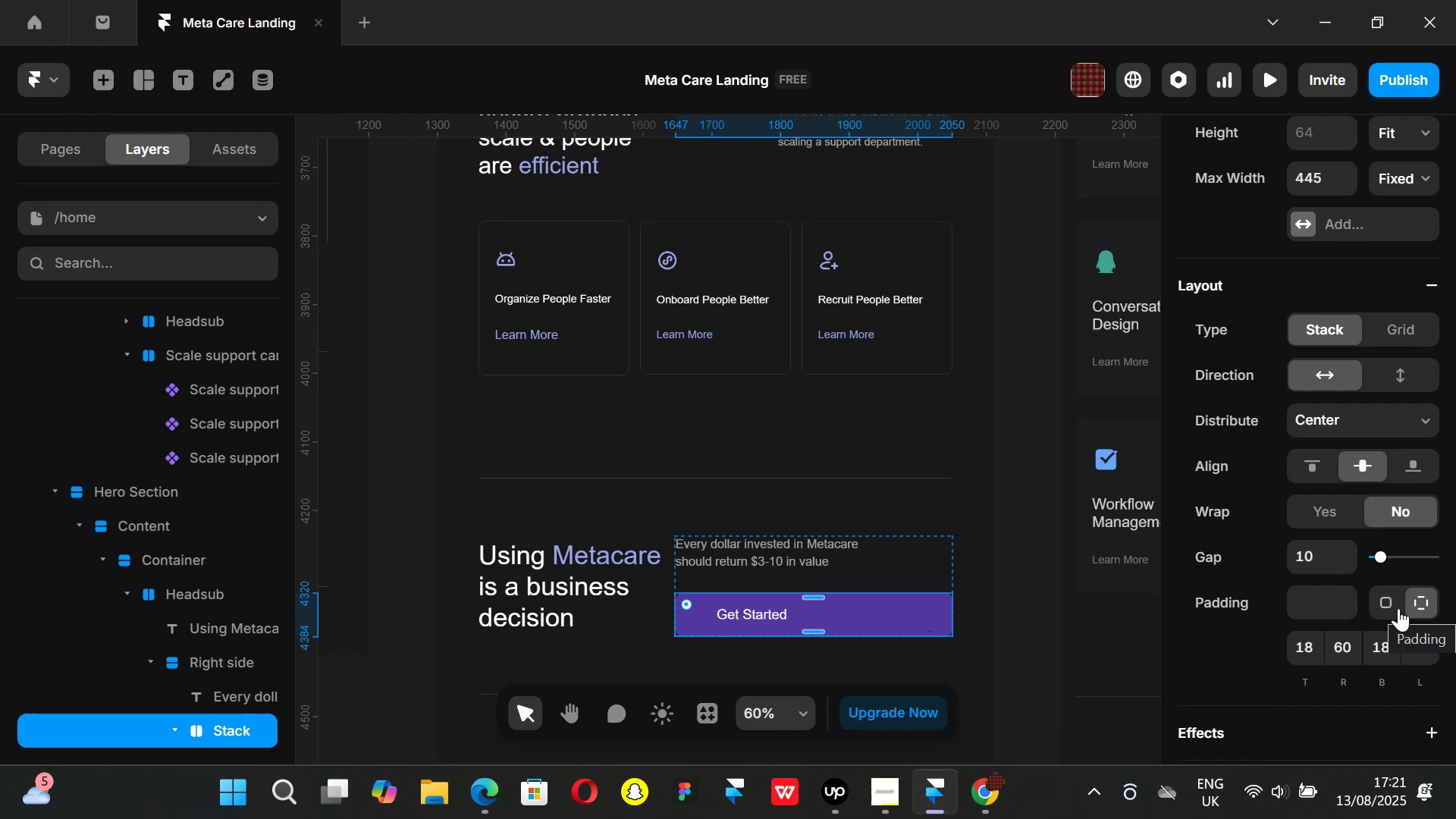 
scroll: coordinate [1032, 570], scroll_direction: down, amount: 1.0
 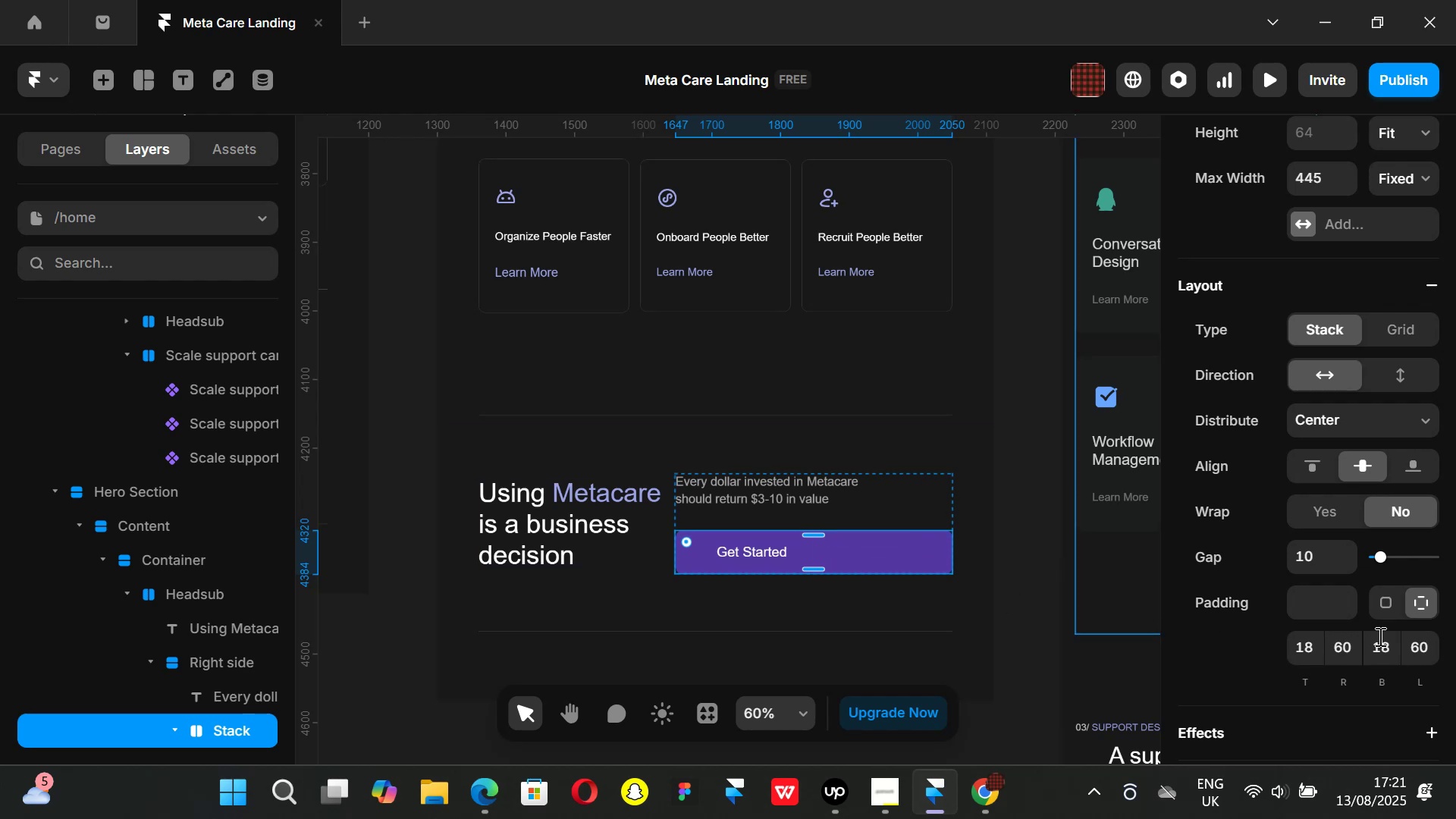 
wait(5.11)
 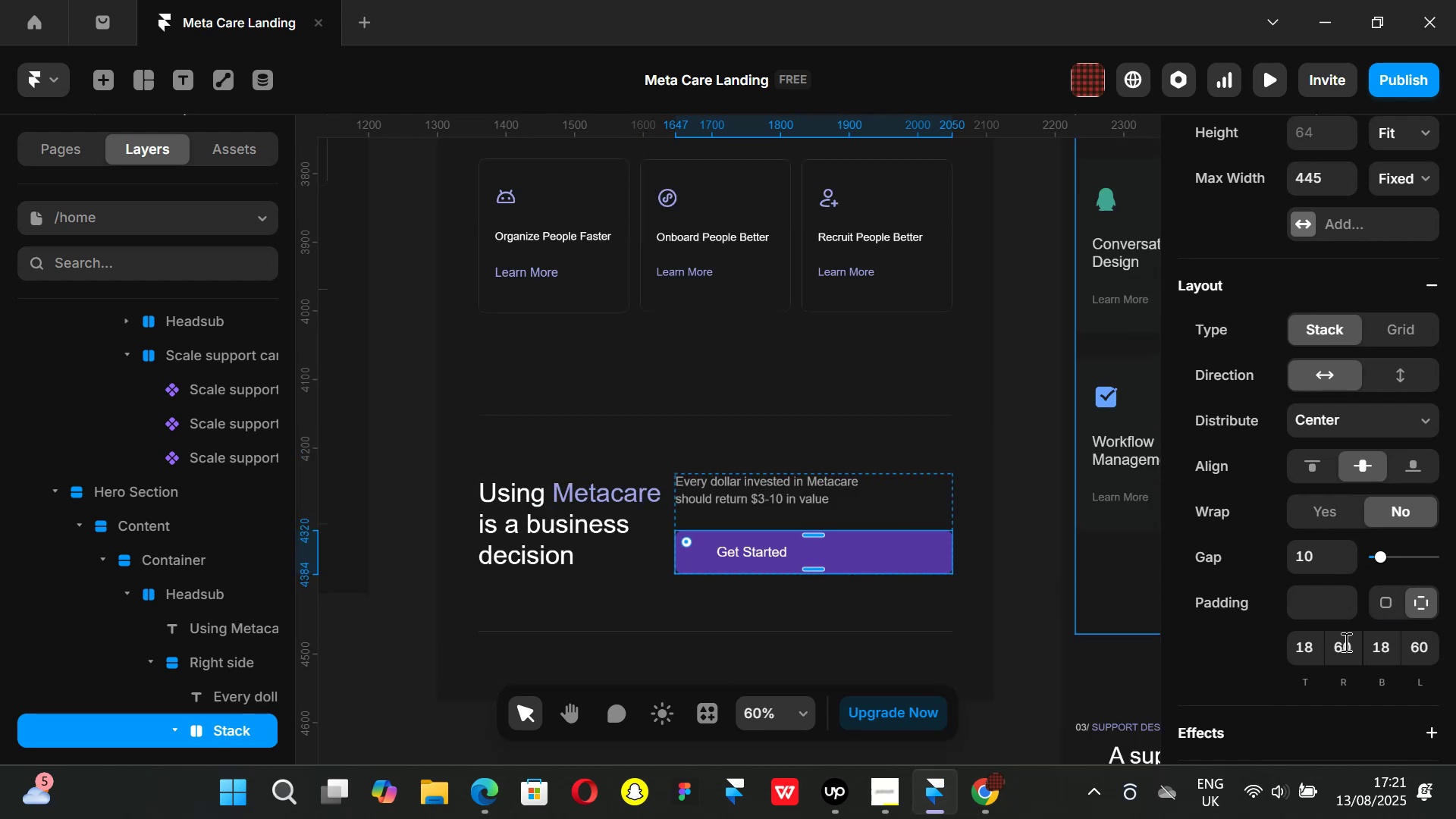 
scroll: coordinate [1327, 497], scroll_direction: up, amount: 2.0
 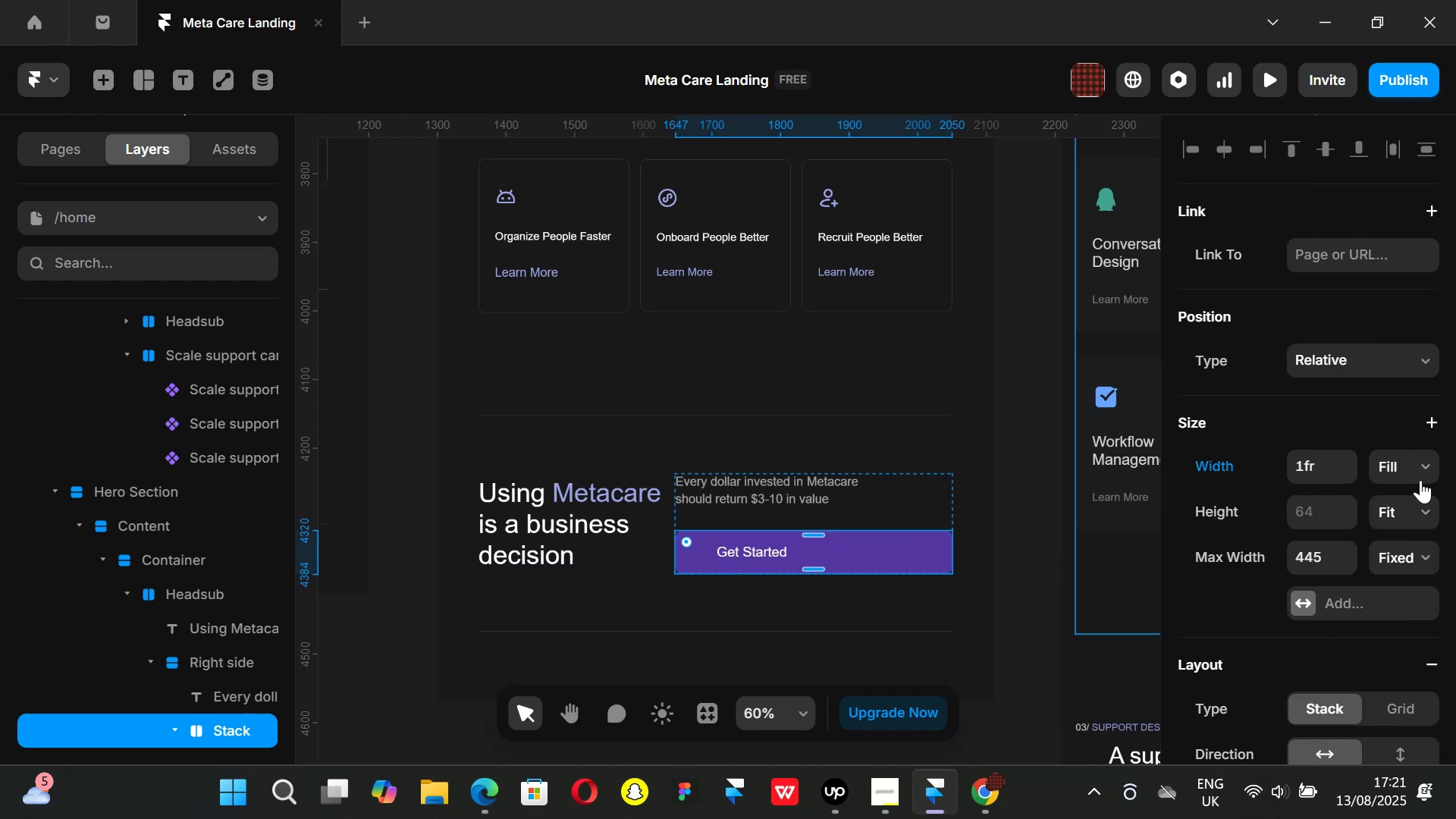 
left_click([1429, 467])
 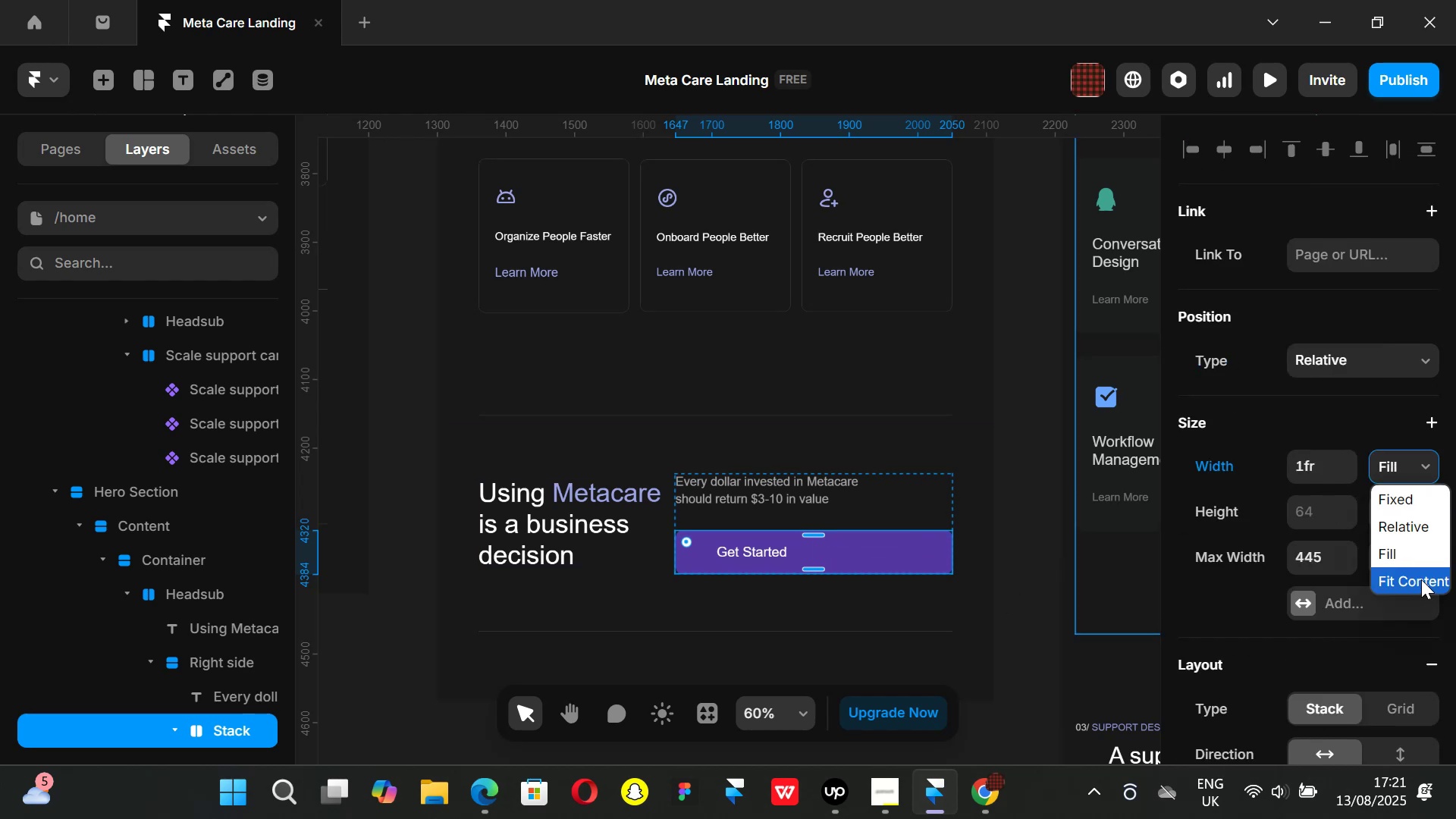 
left_click([1421, 579])
 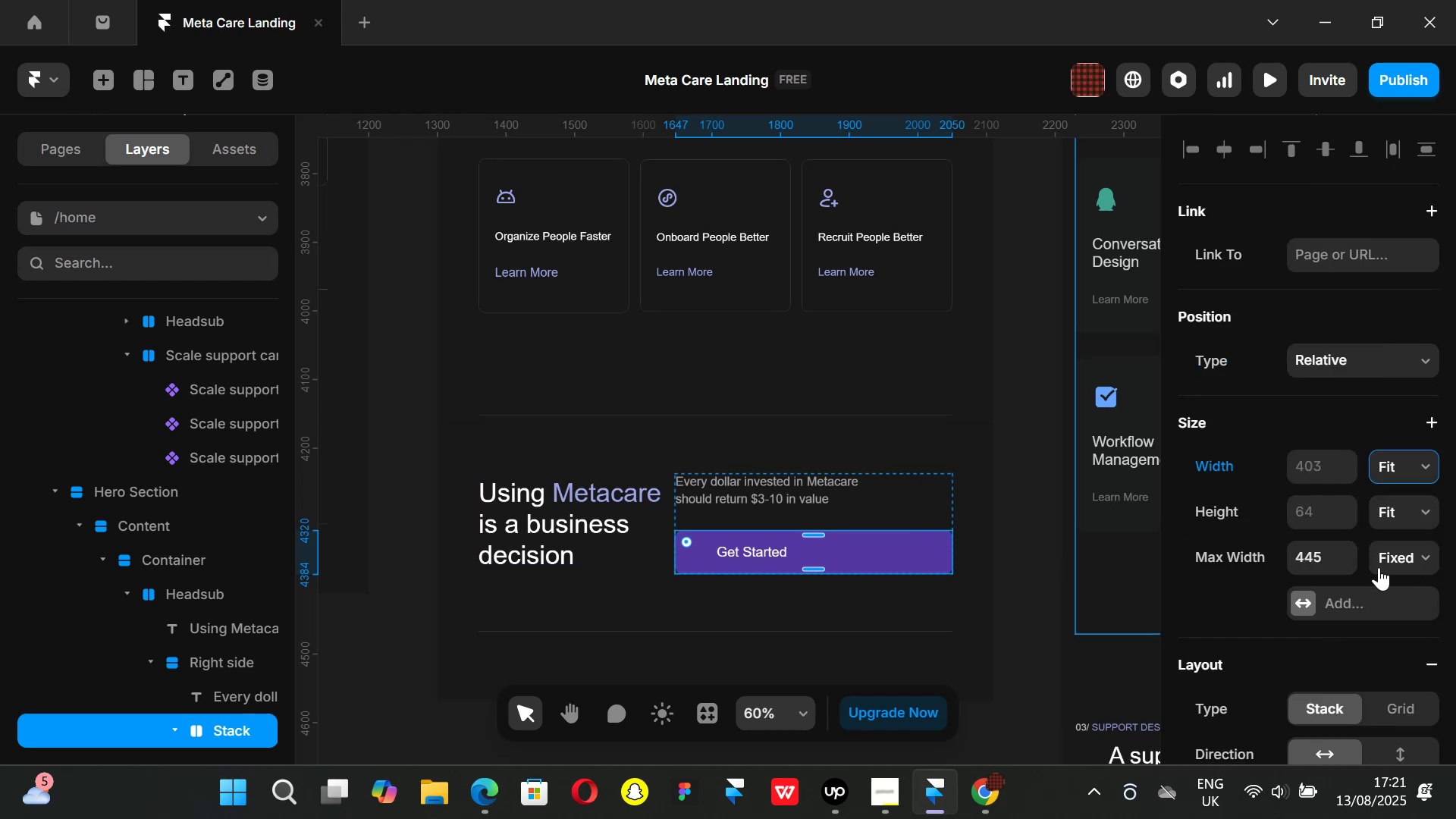 
scroll: coordinate [1379, 567], scroll_direction: down, amount: 3.0
 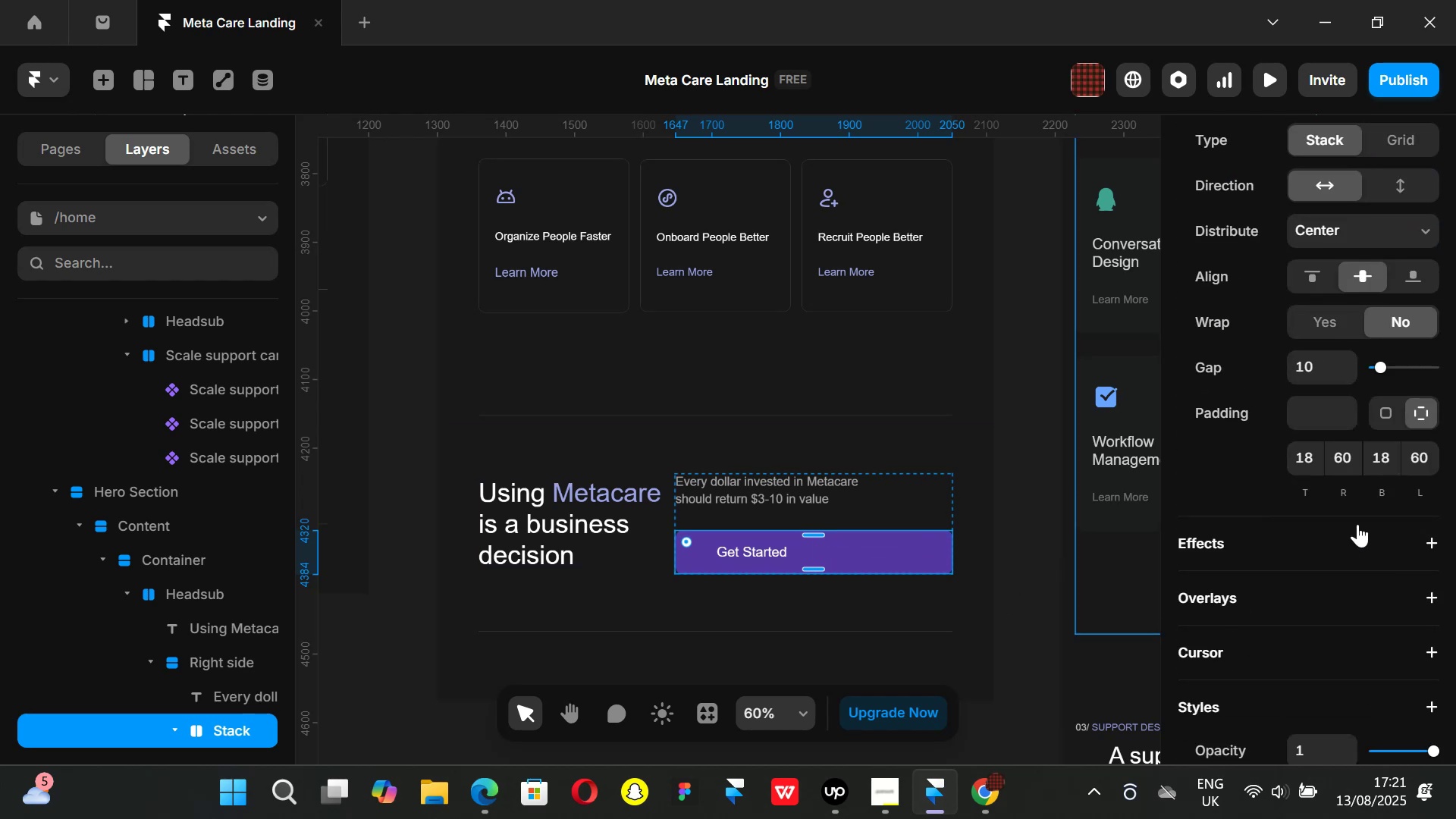 
scroll: coordinate [1329, 458], scroll_direction: up, amount: 3.0
 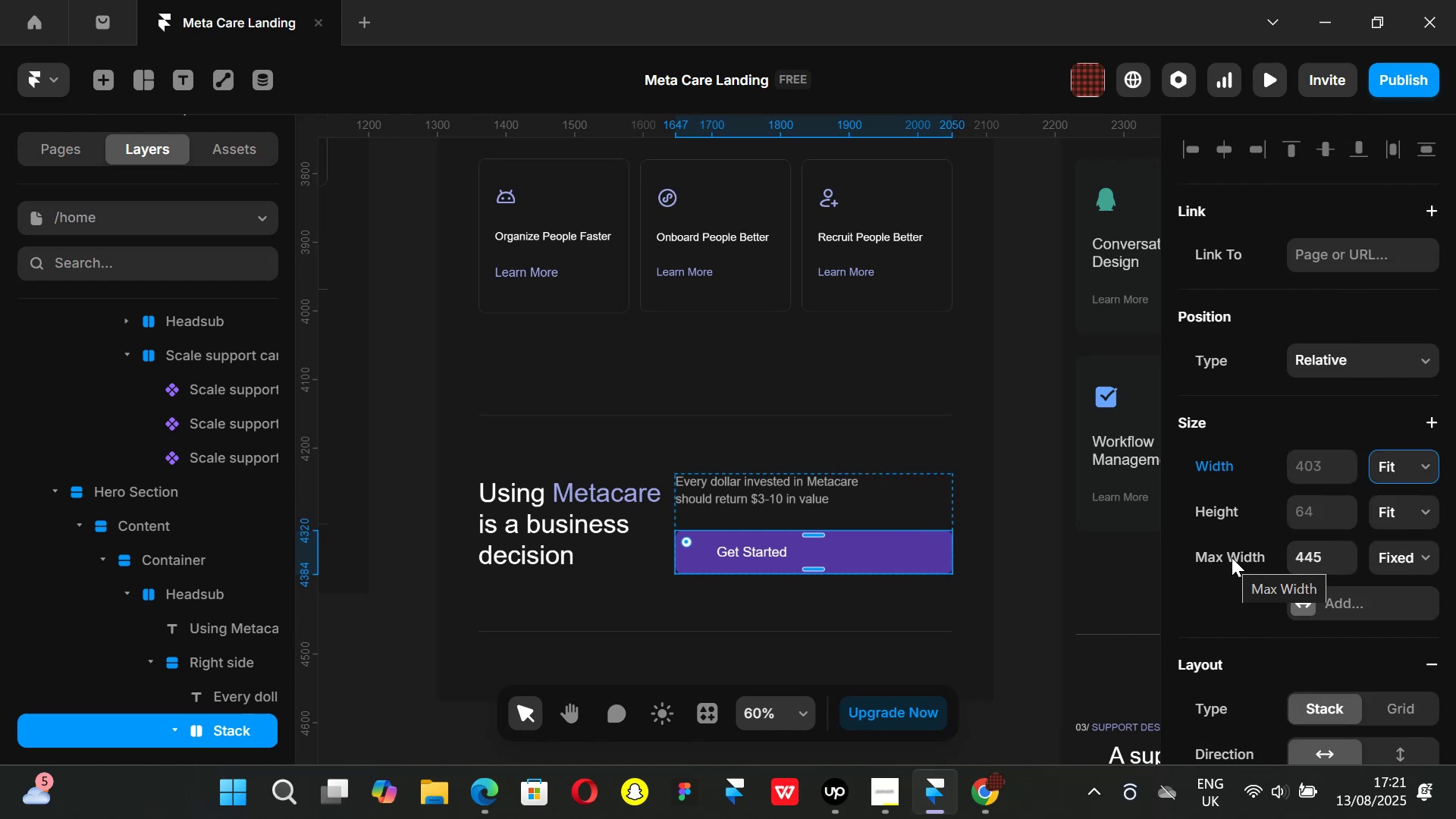 
right_click([1232, 557])
 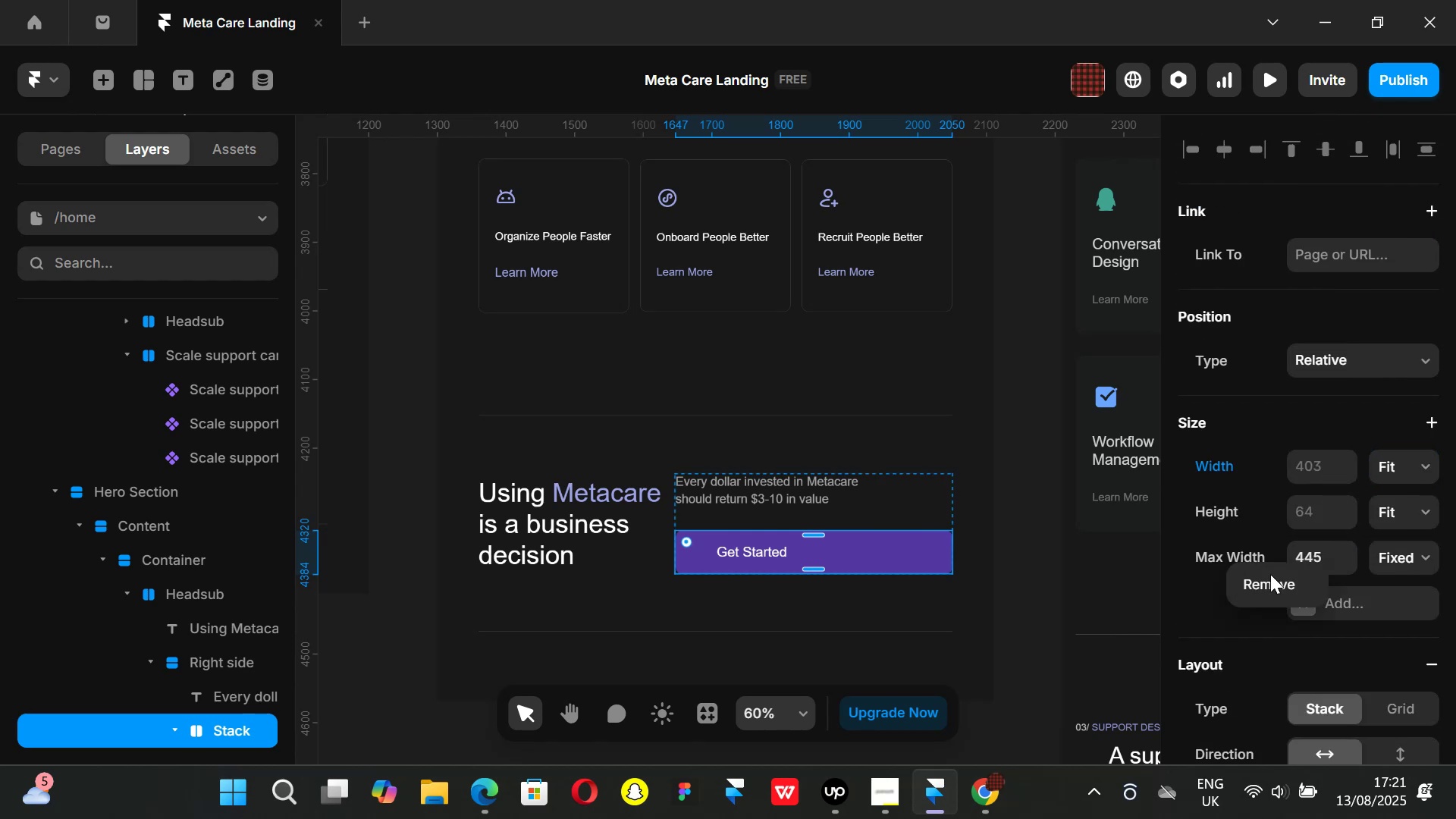 
left_click([1274, 576])
 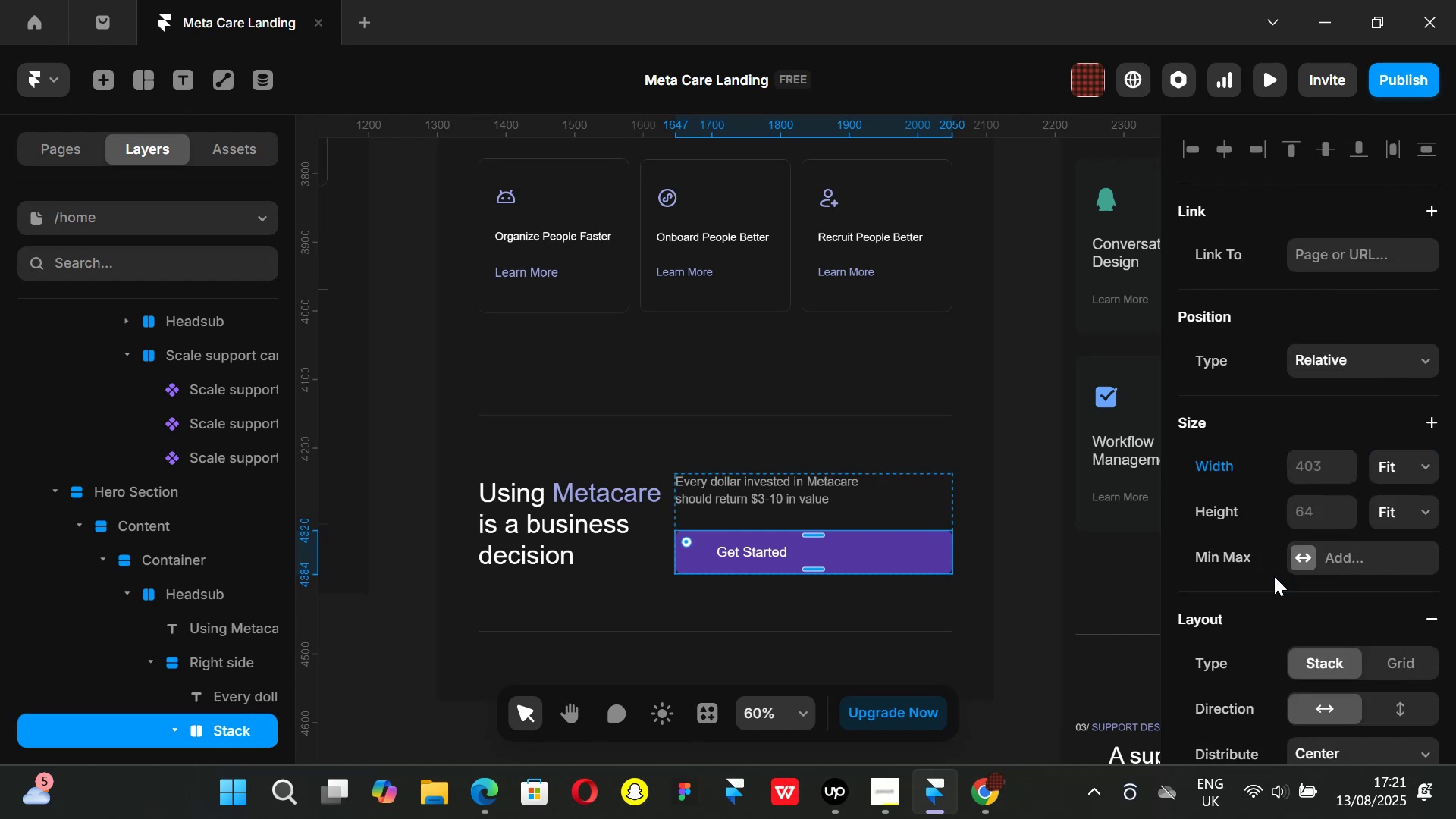 
key(Control+ControlLeft)
 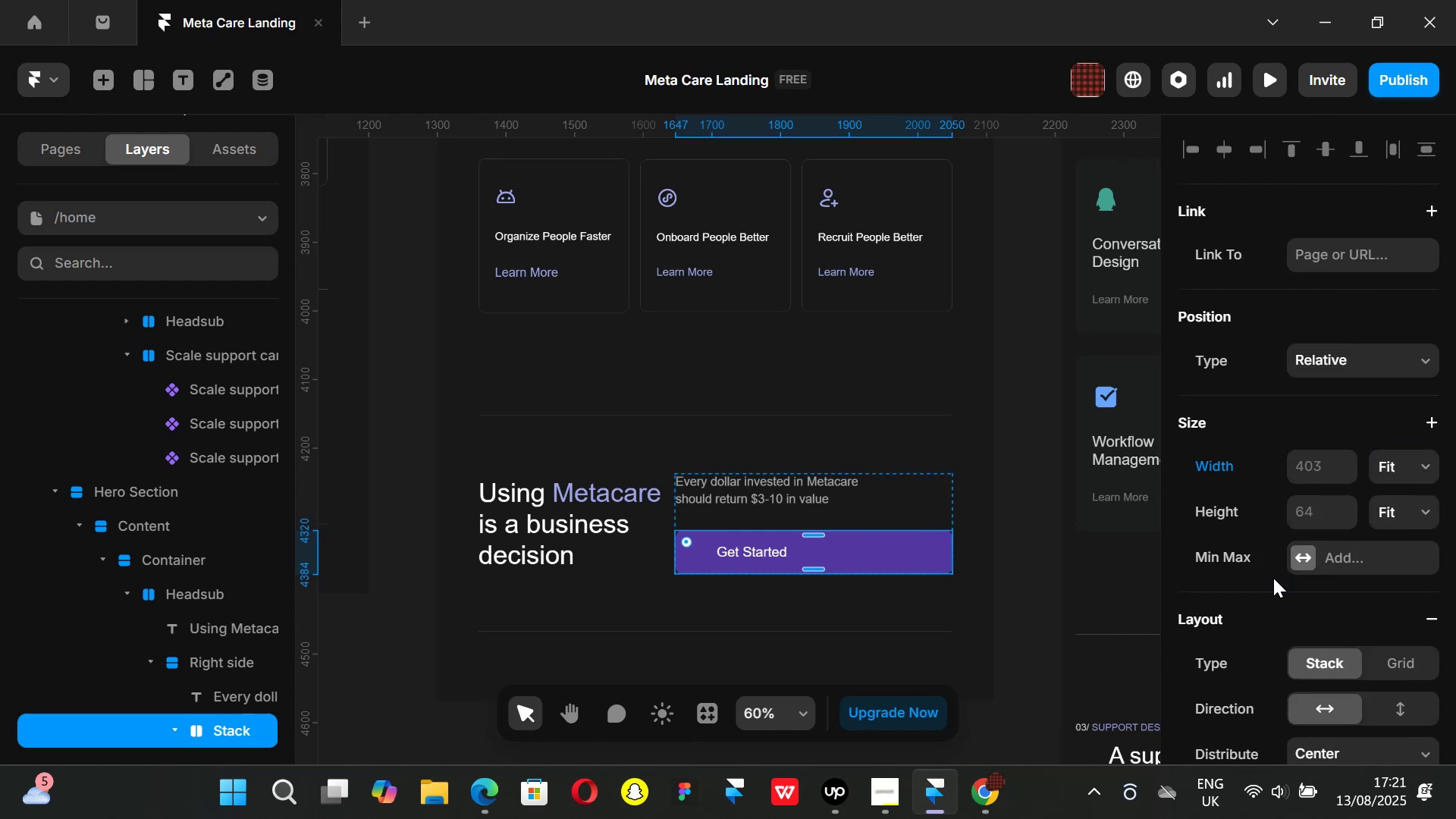 
key(Control+Z)
 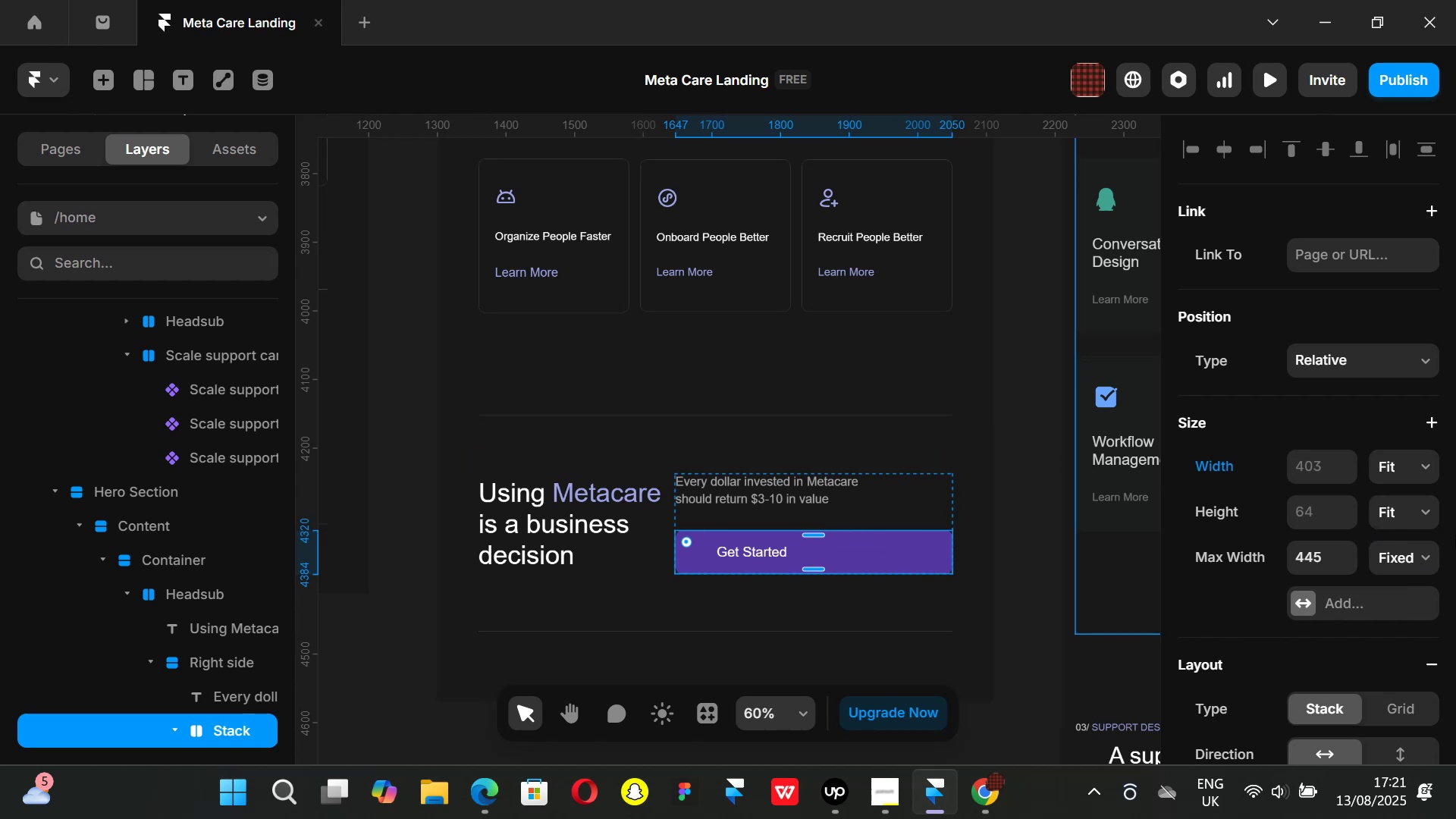 
wait(9.02)
 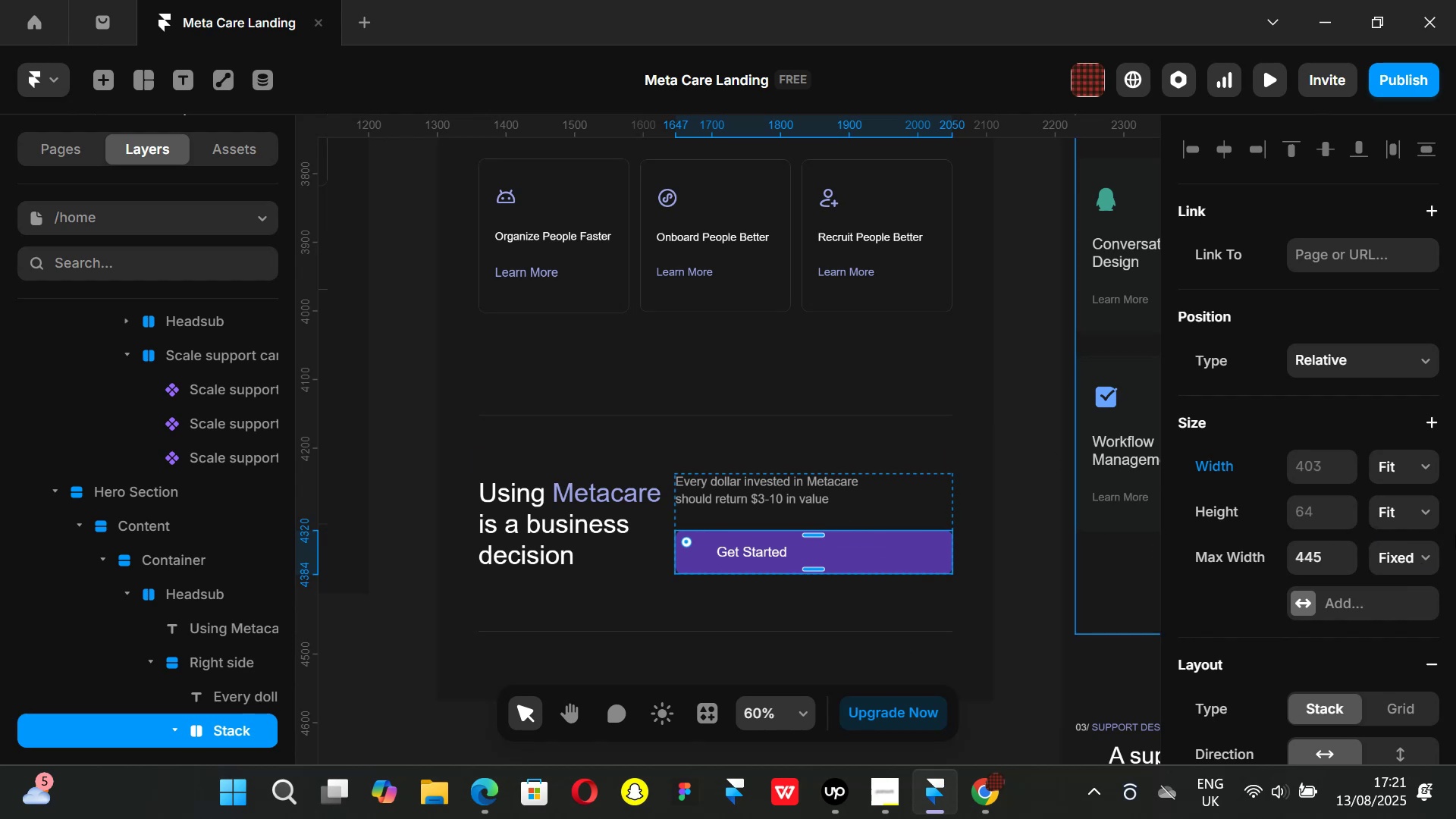 
scroll: coordinate [203, 598], scroll_direction: down, amount: 1.0
 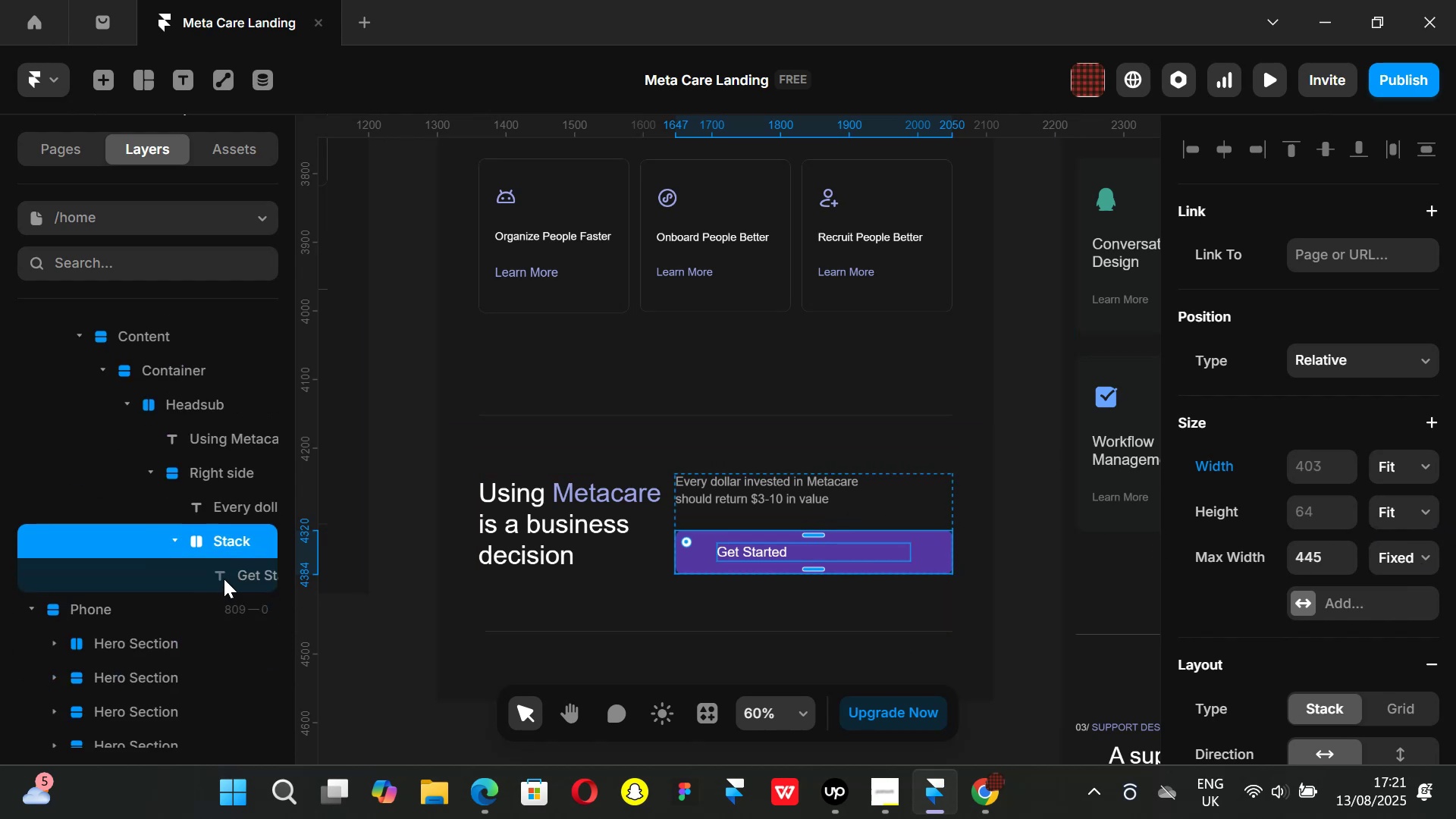 
left_click([225, 578])
 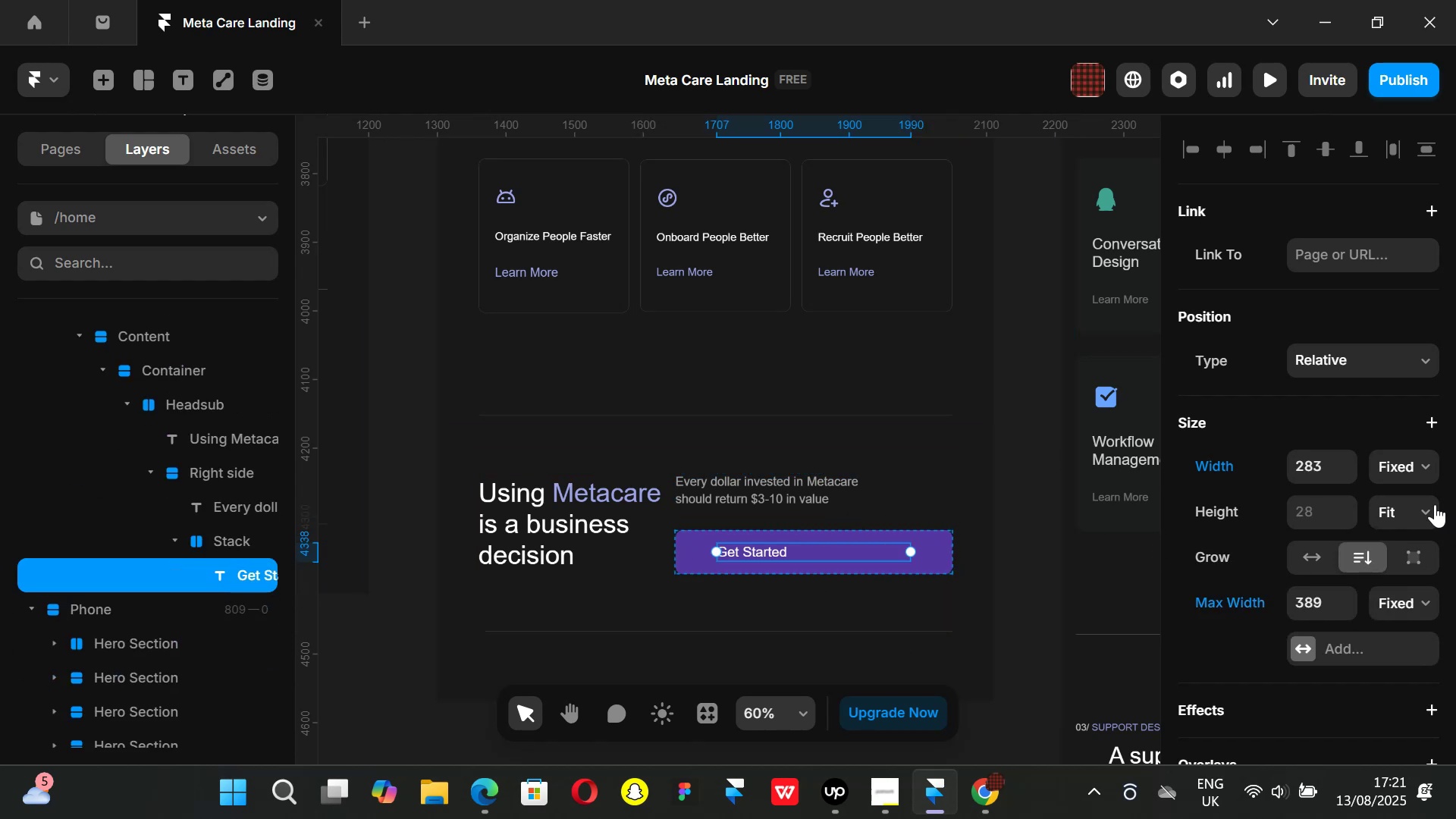 
left_click([1428, 466])
 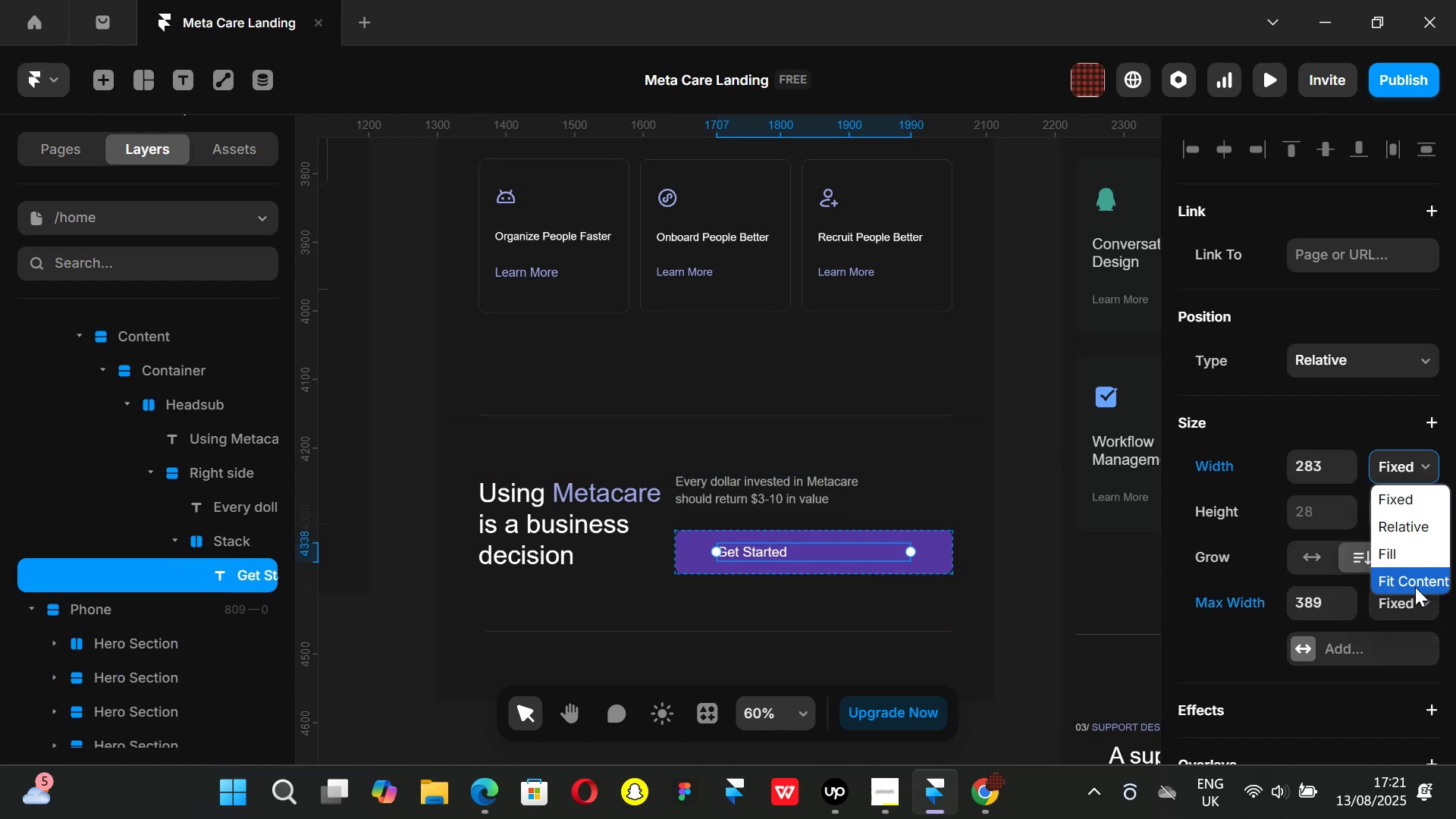 
left_click([1414, 587])
 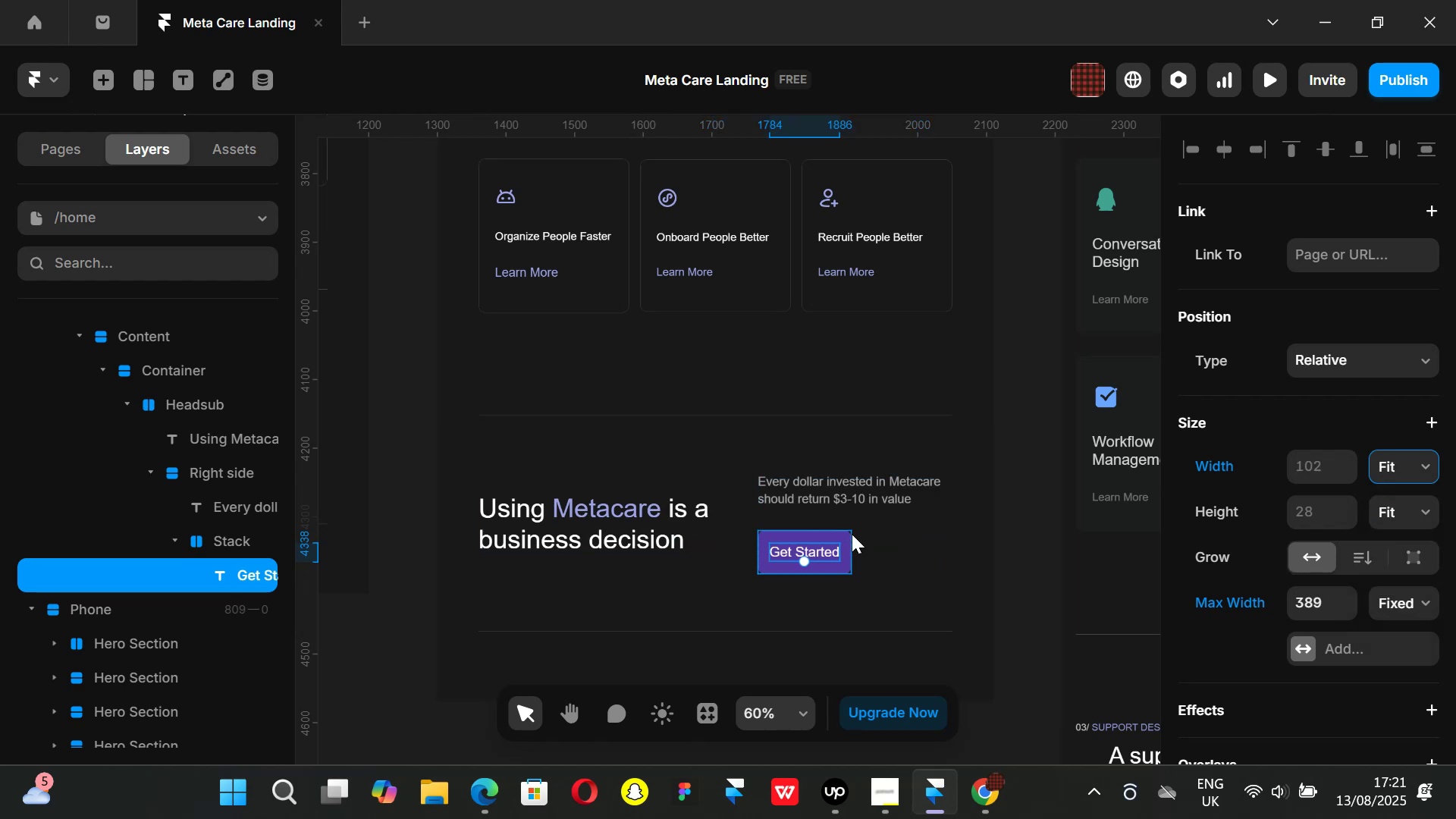 
left_click([1042, 574])
 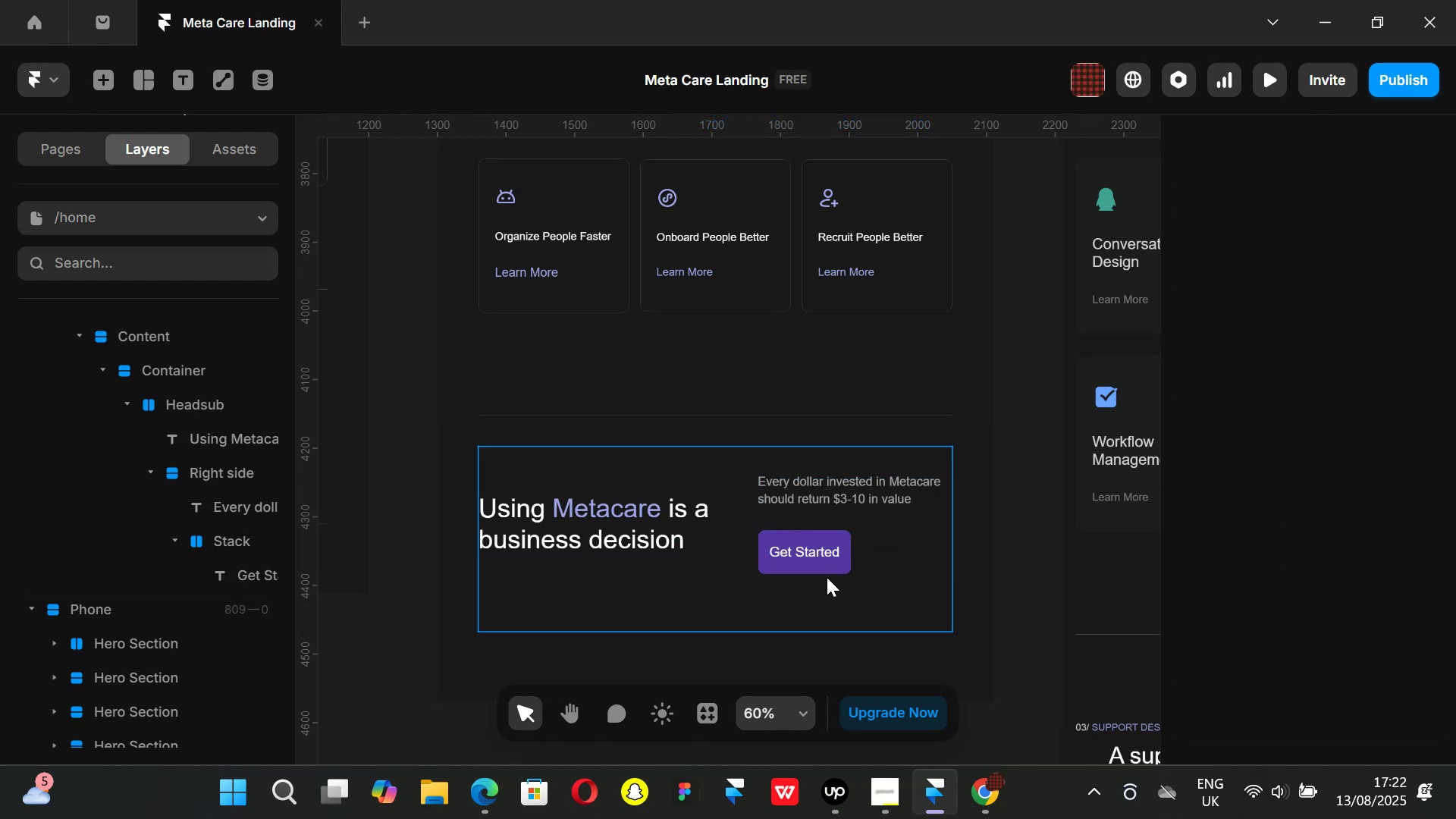 
left_click([830, 571])
 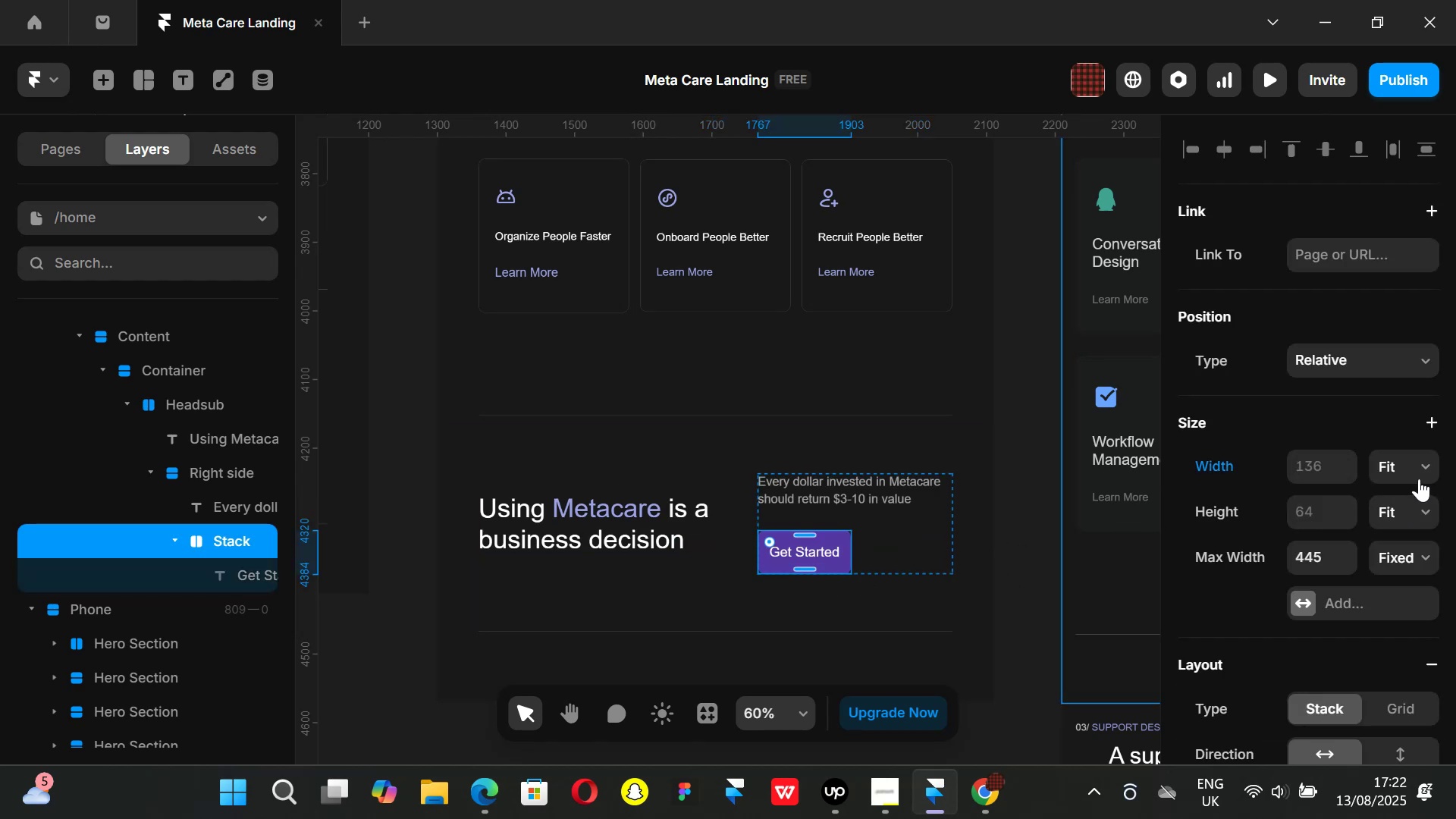 
key(Control+Z)
 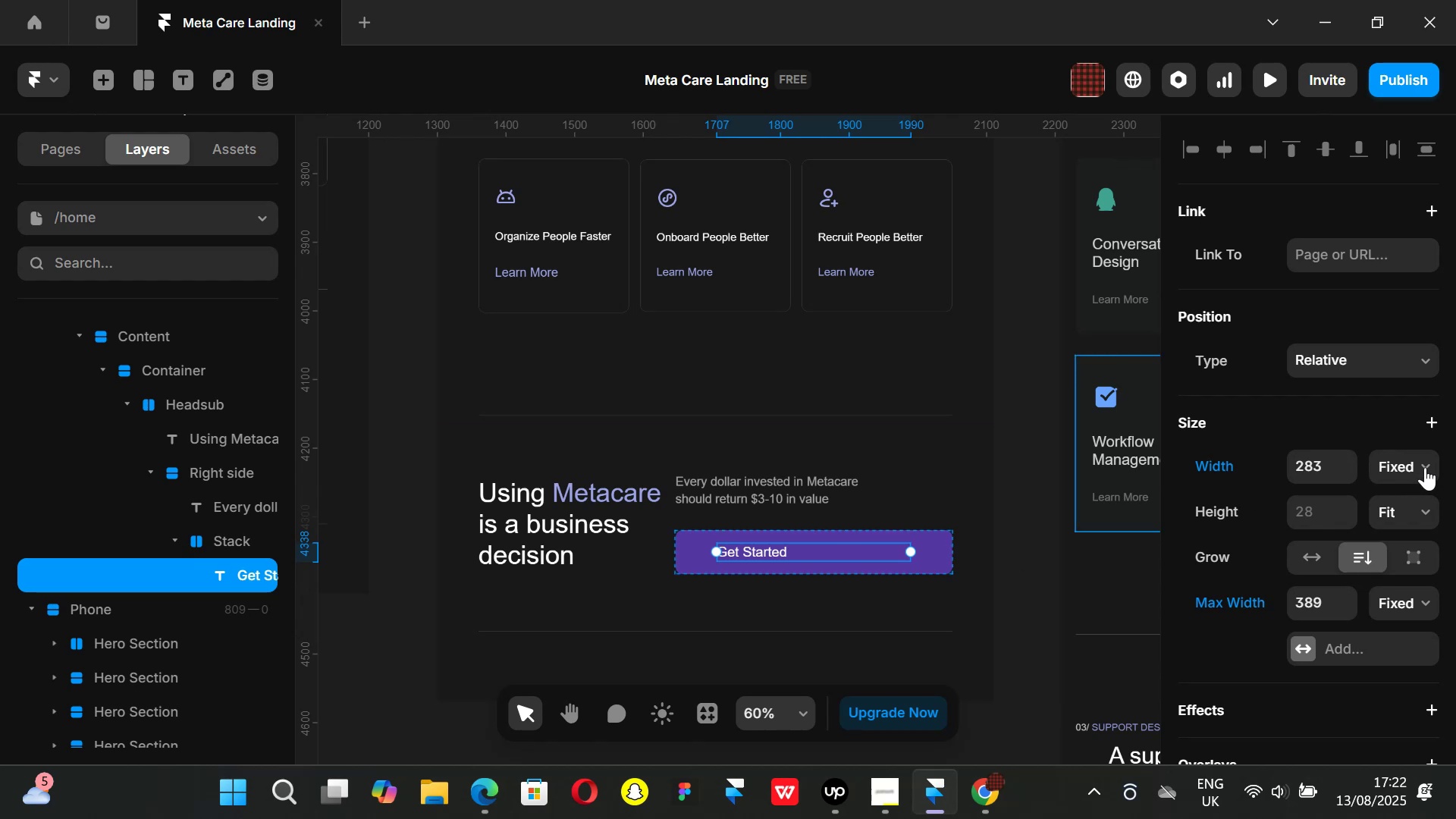 
left_click([1425, 464])
 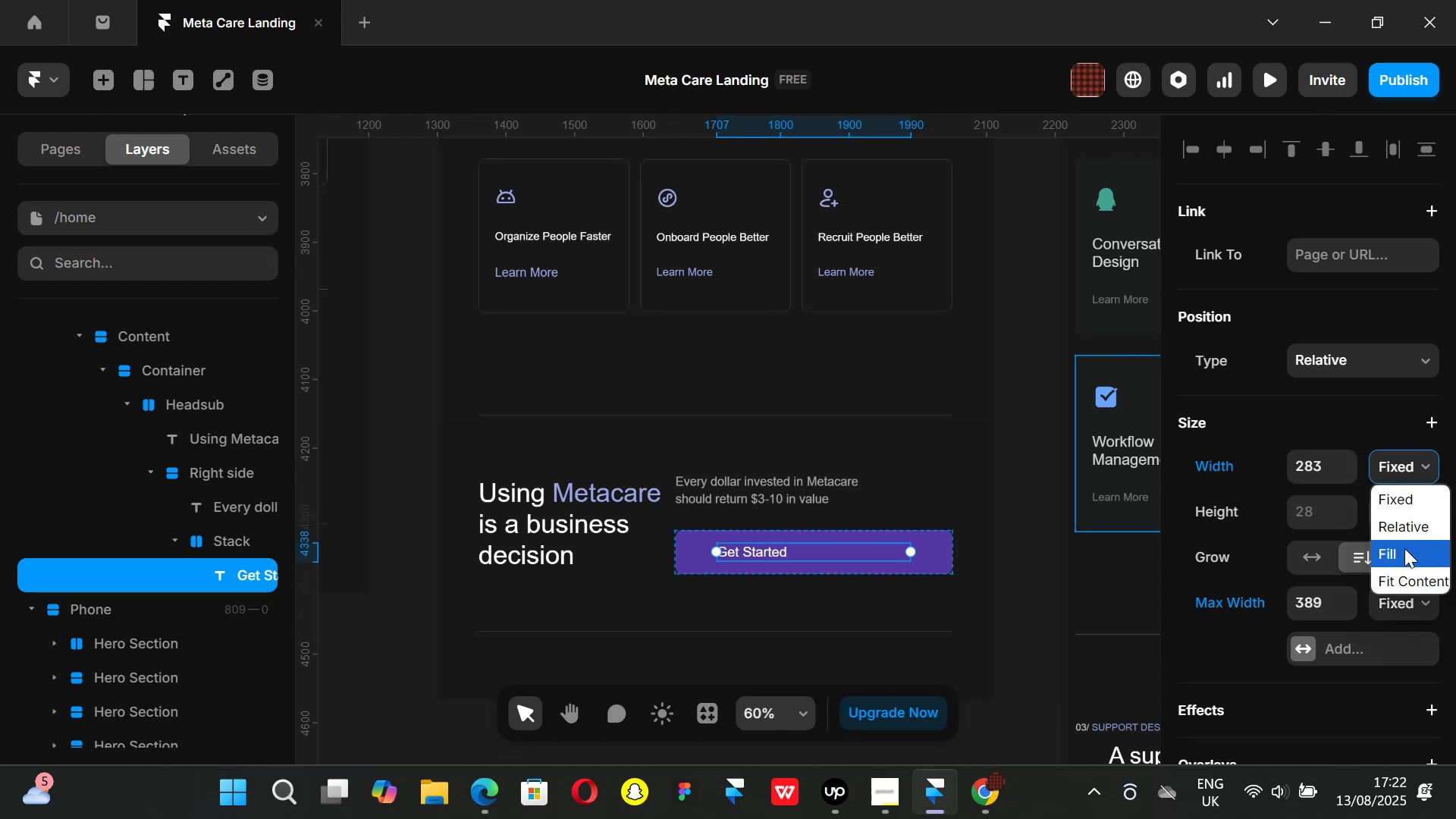 
hold_key(key=ShiftLeft, duration=1.47)
scroll: coordinate [850, 529], scroll_direction: up, amount: 10.0
 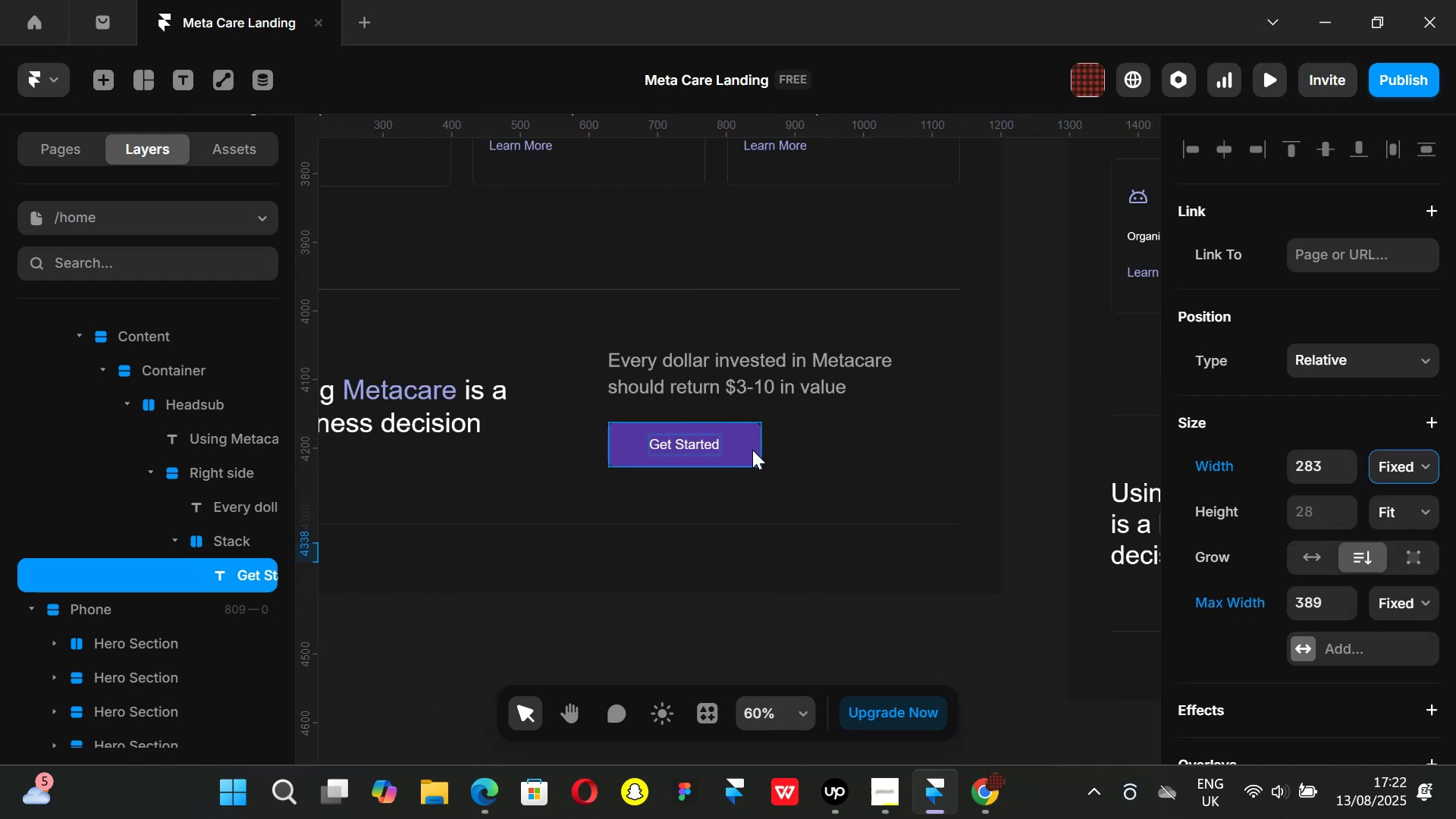 
left_click([752, 450])
 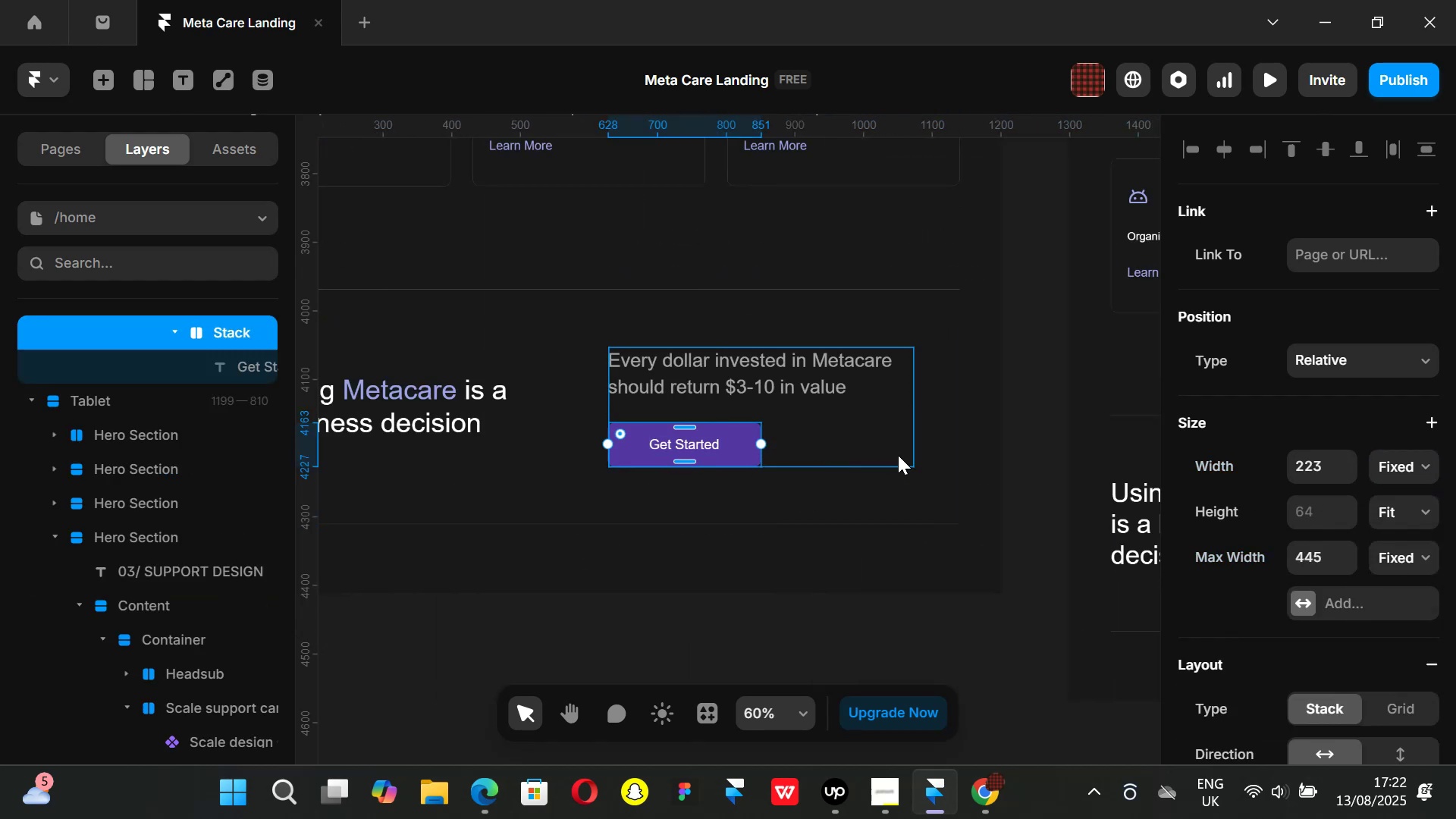 
hold_key(key=ShiftLeft, duration=0.7)
scroll: coordinate [907, 462], scroll_direction: down, amount: 9.0
 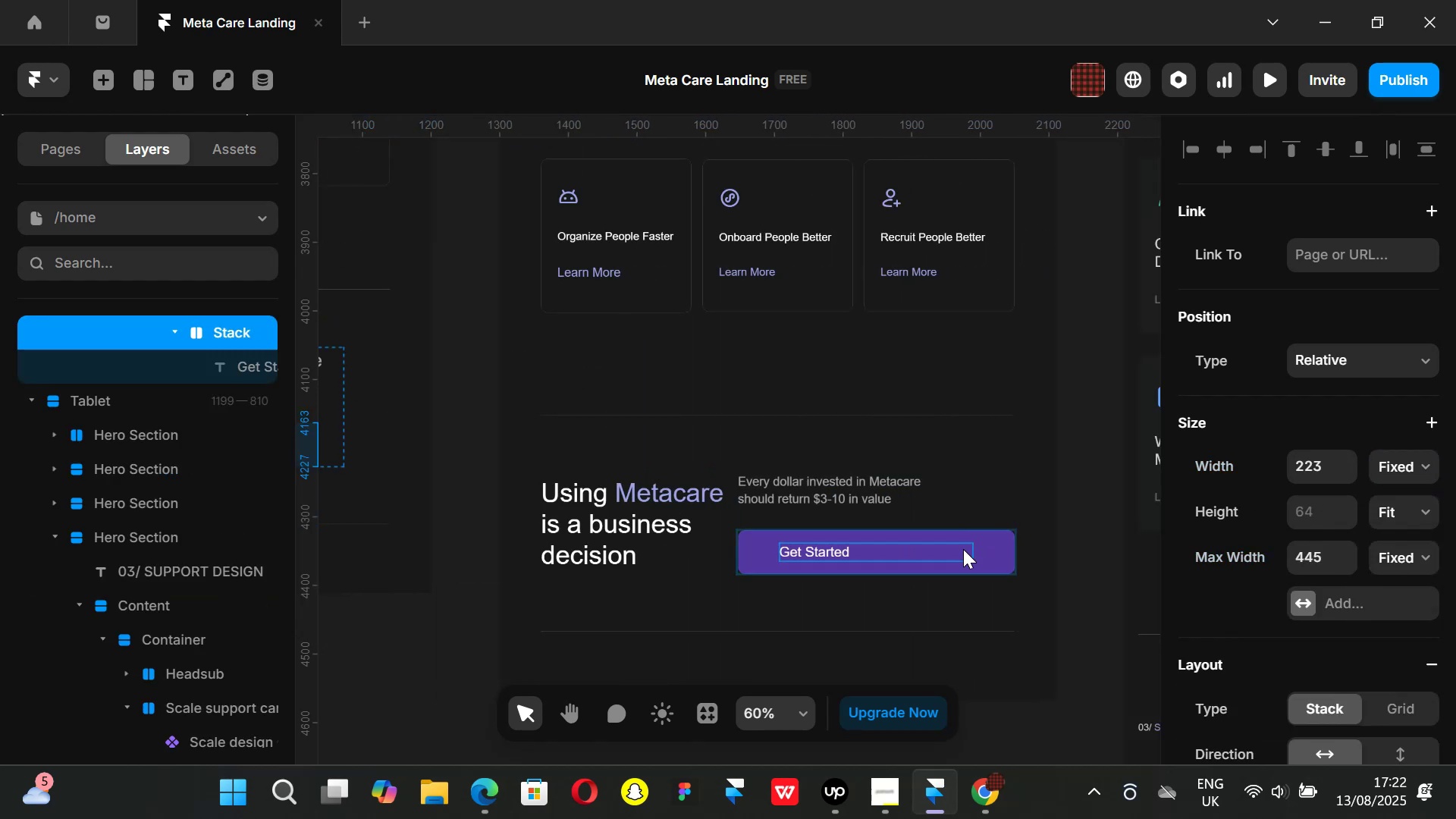 
left_click([963, 549])
 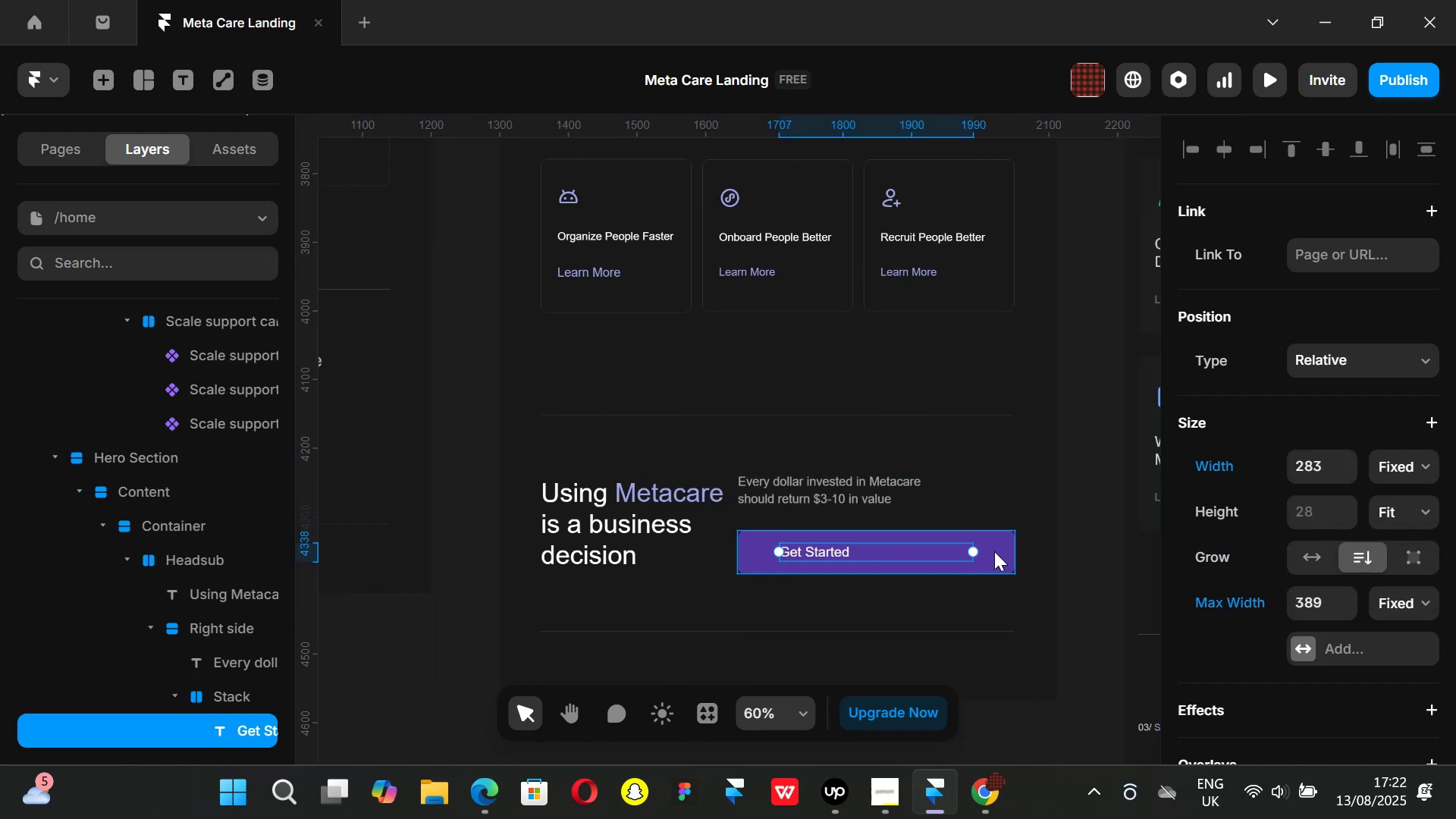 
left_click([994, 551])
 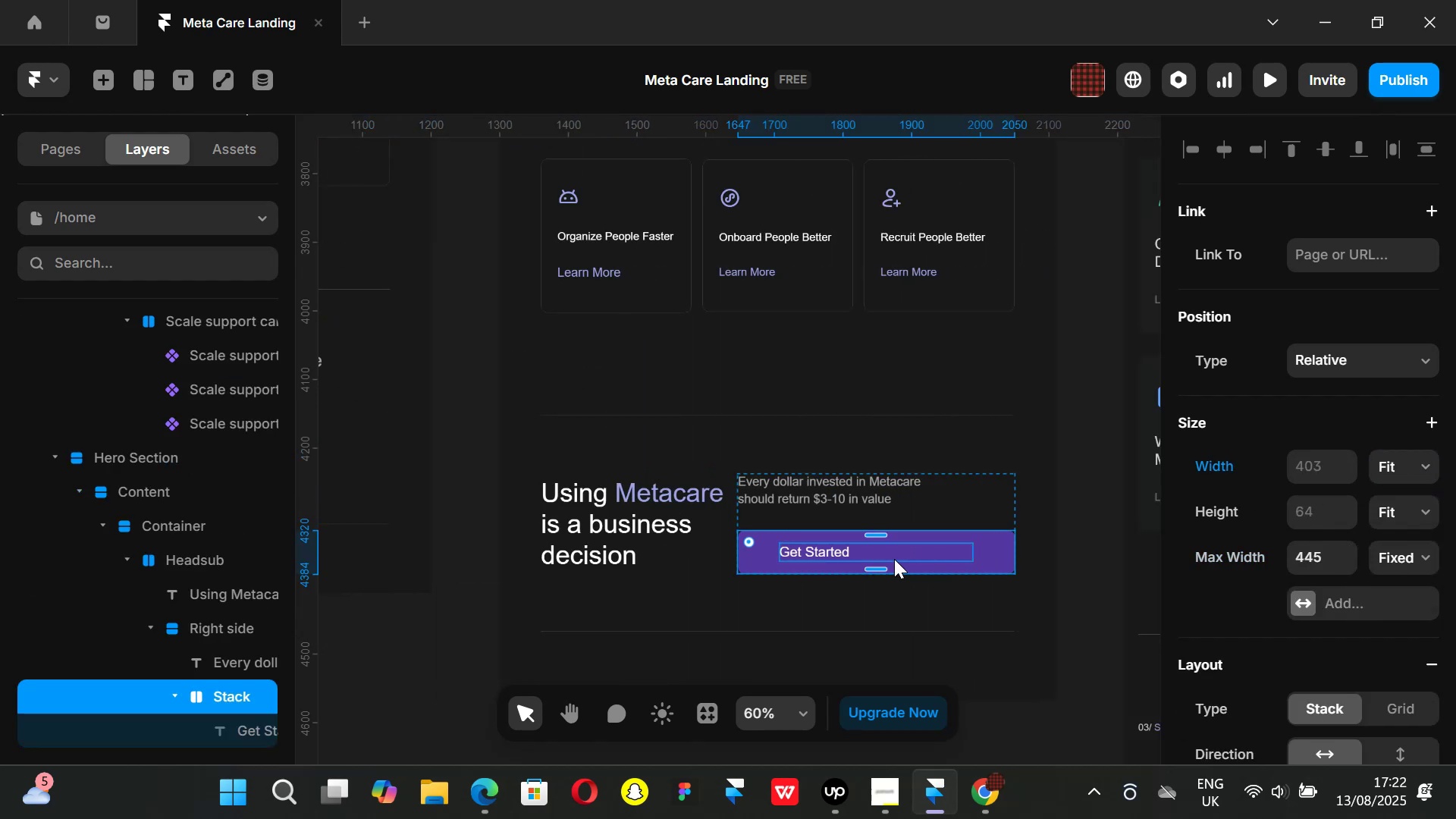 
left_click([884, 554])
 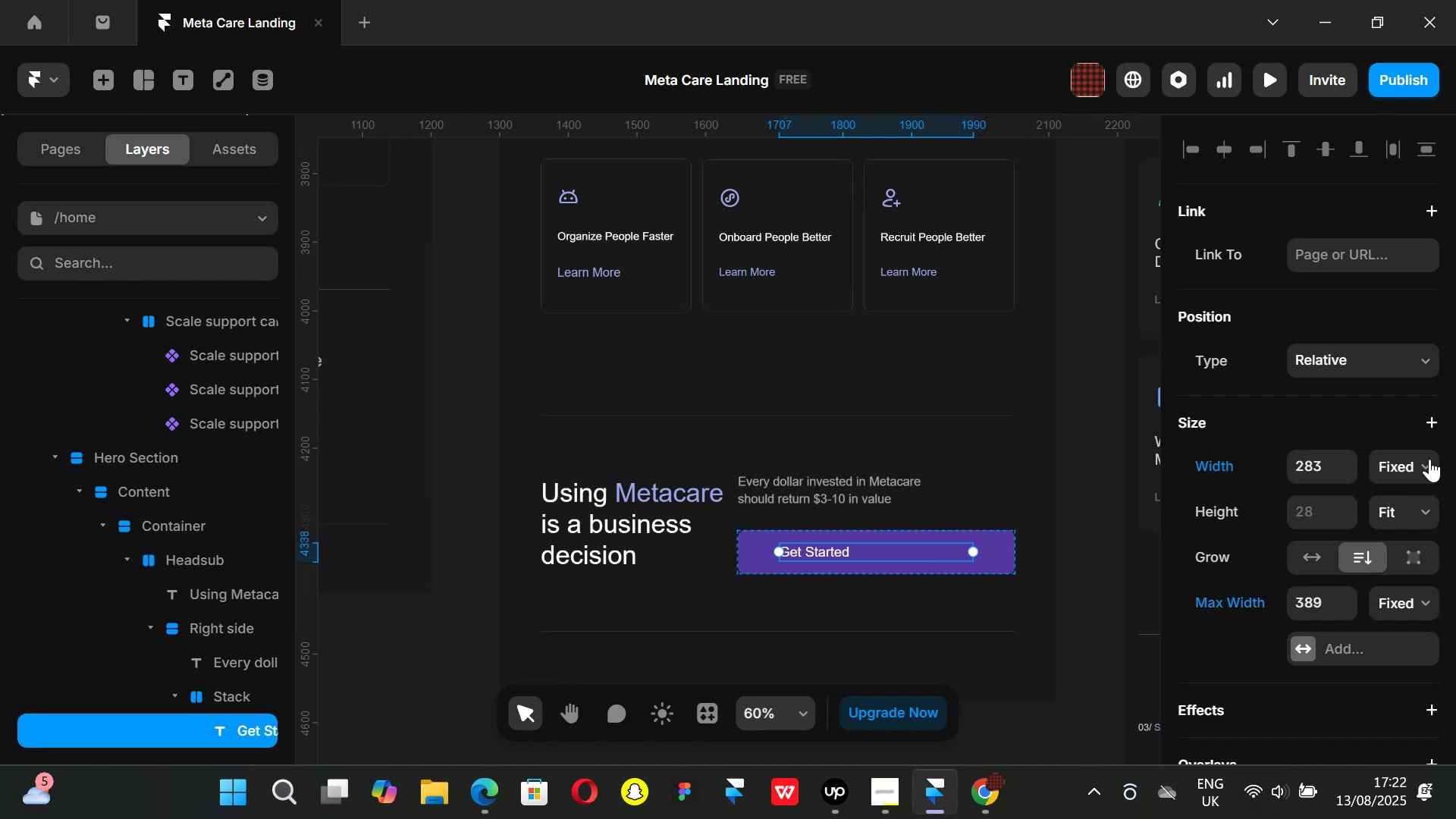 
left_click([1423, 458])
 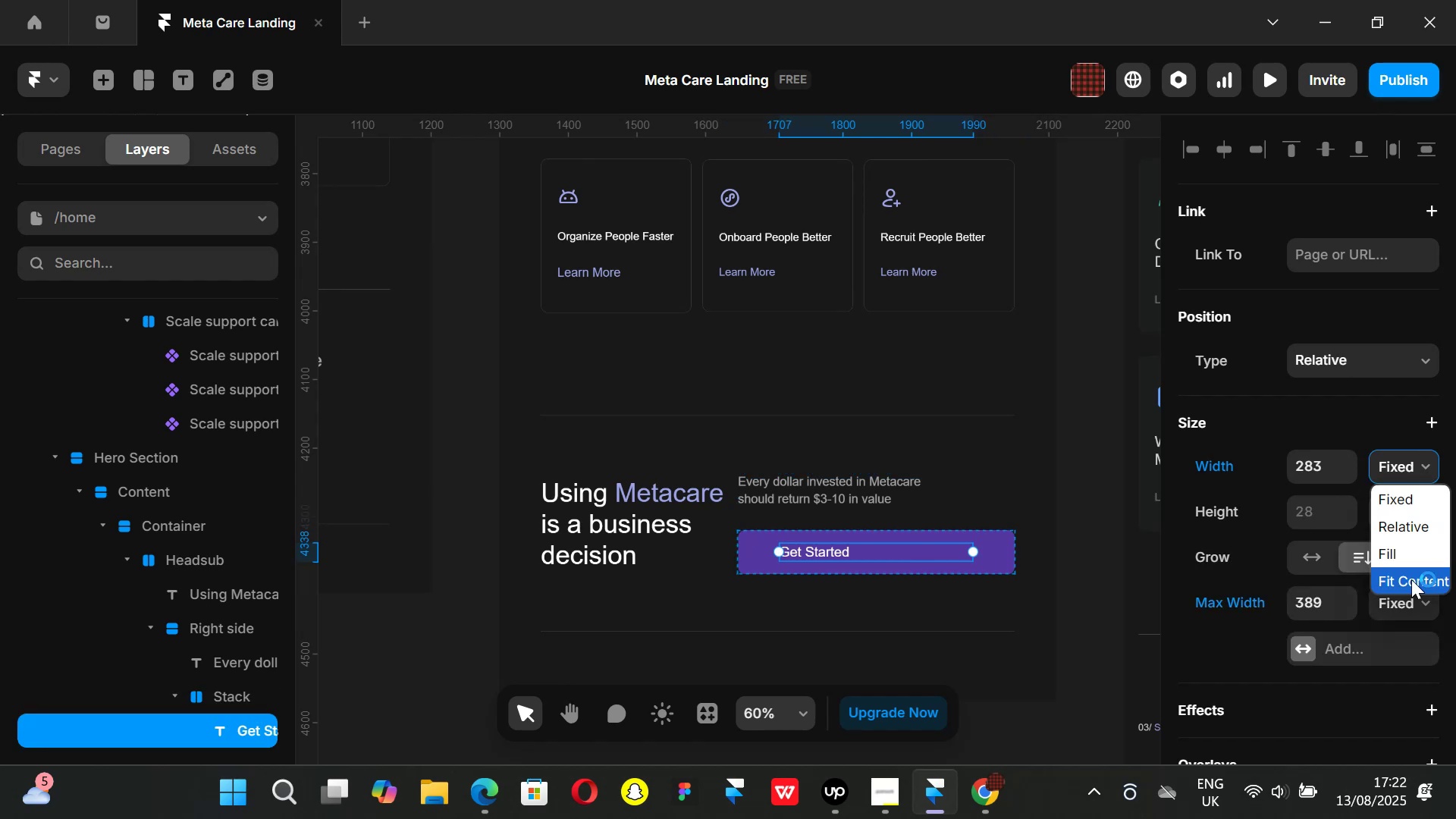 
left_click([1411, 582])
 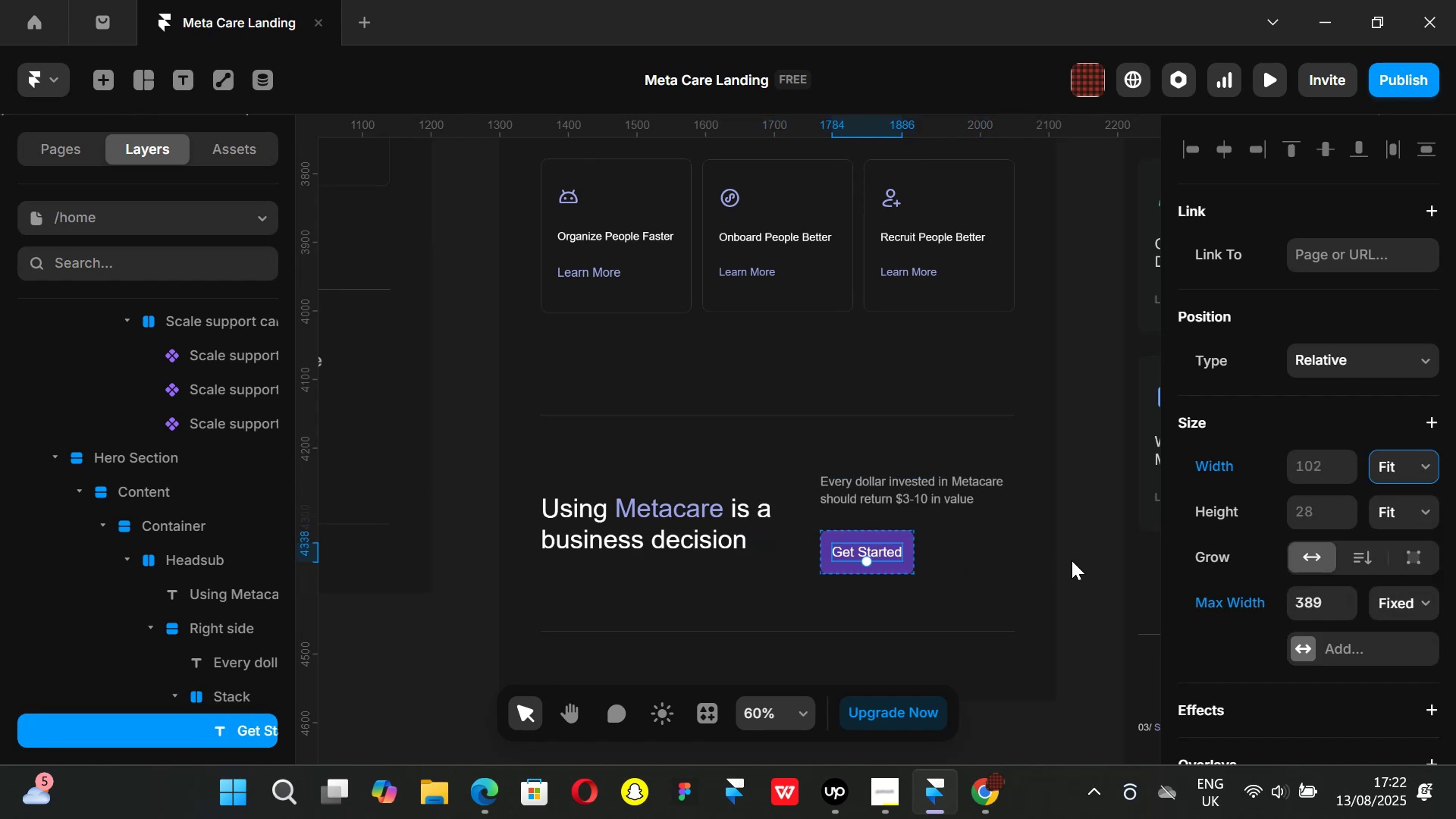 
left_click([1081, 563])
 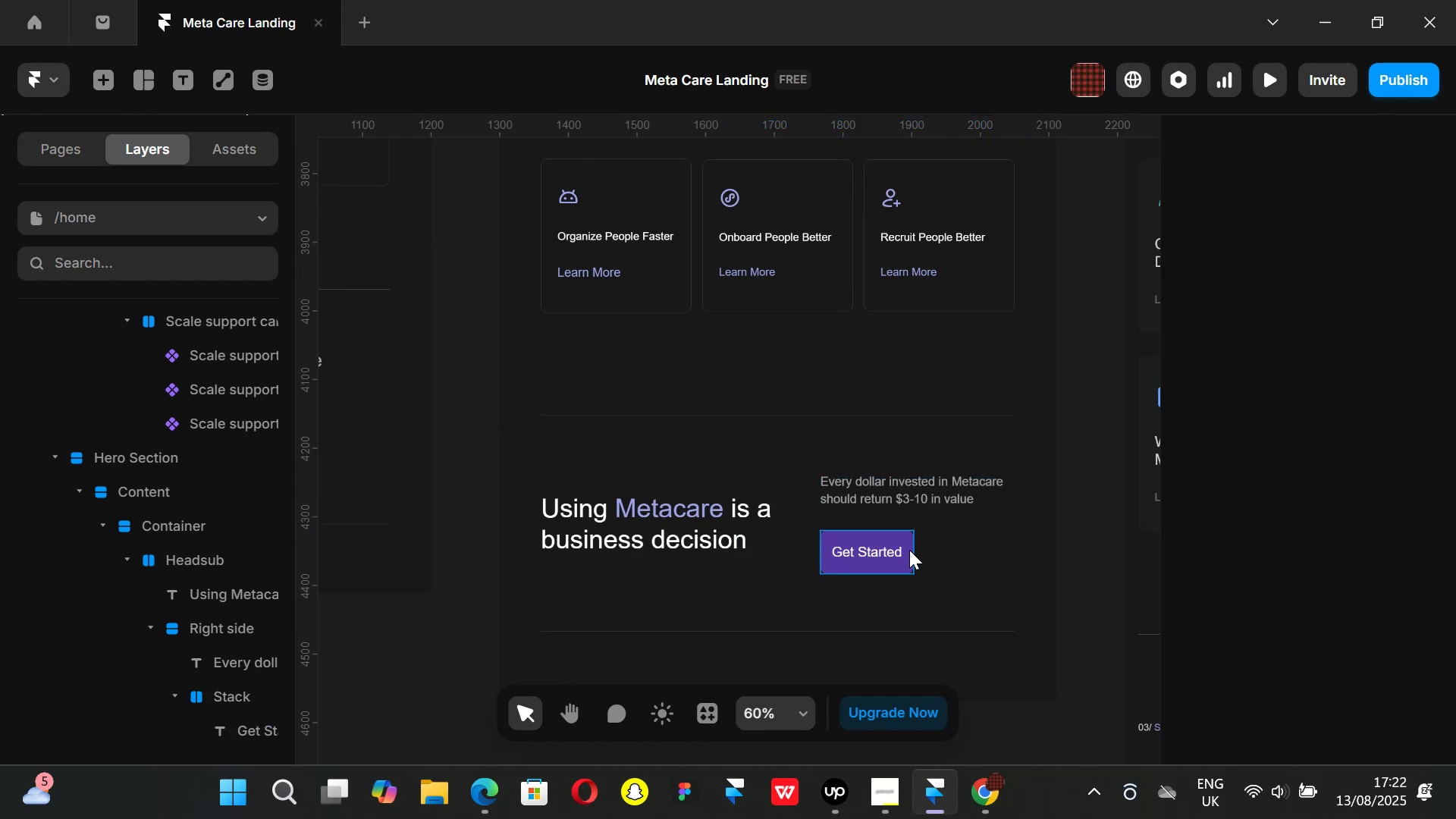 
left_click([909, 550])
 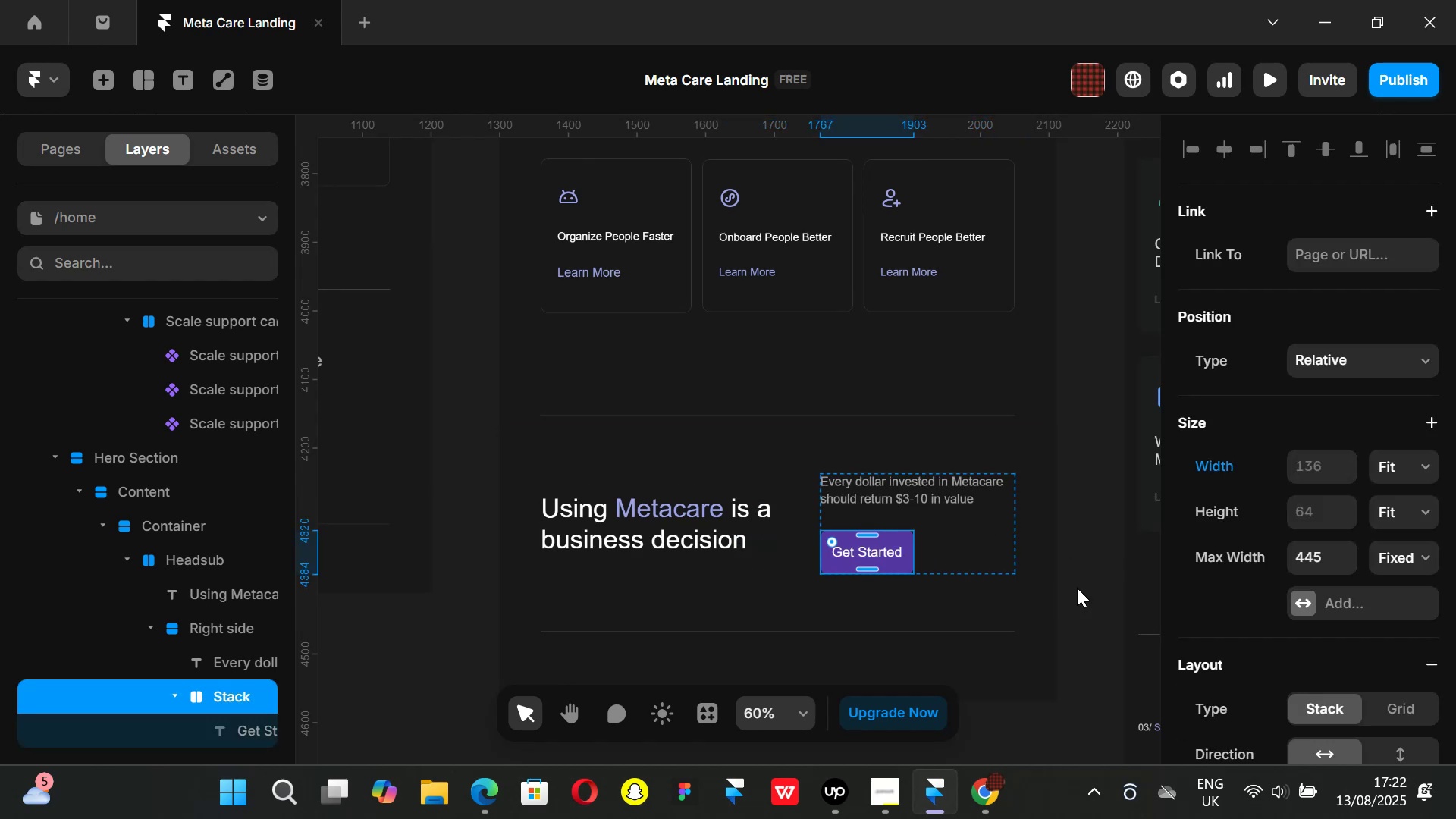 
scroll: coordinate [1392, 605], scroll_direction: down, amount: 2.0
 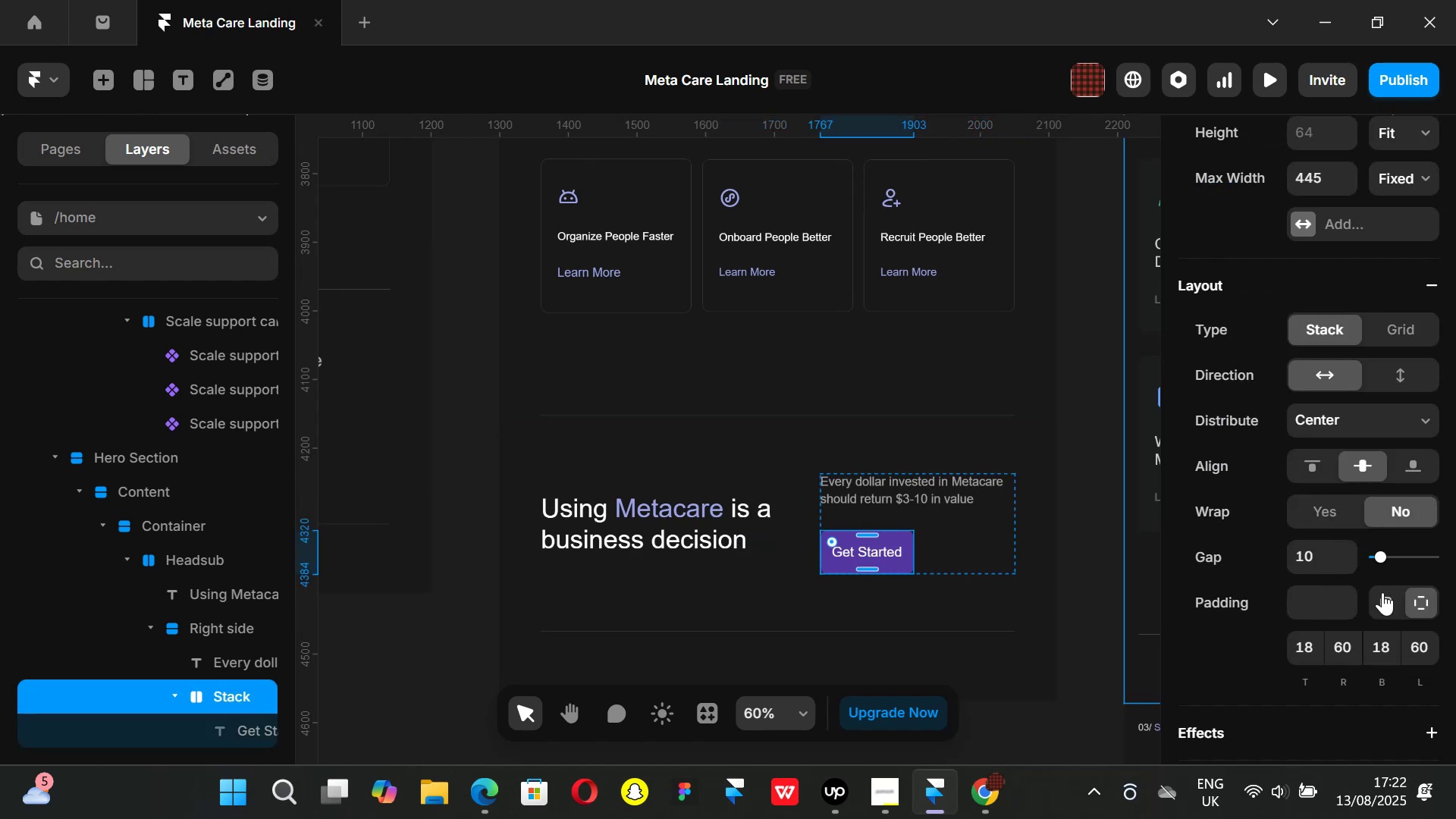 
scroll: coordinate [1350, 565], scroll_direction: up, amount: 1.0
 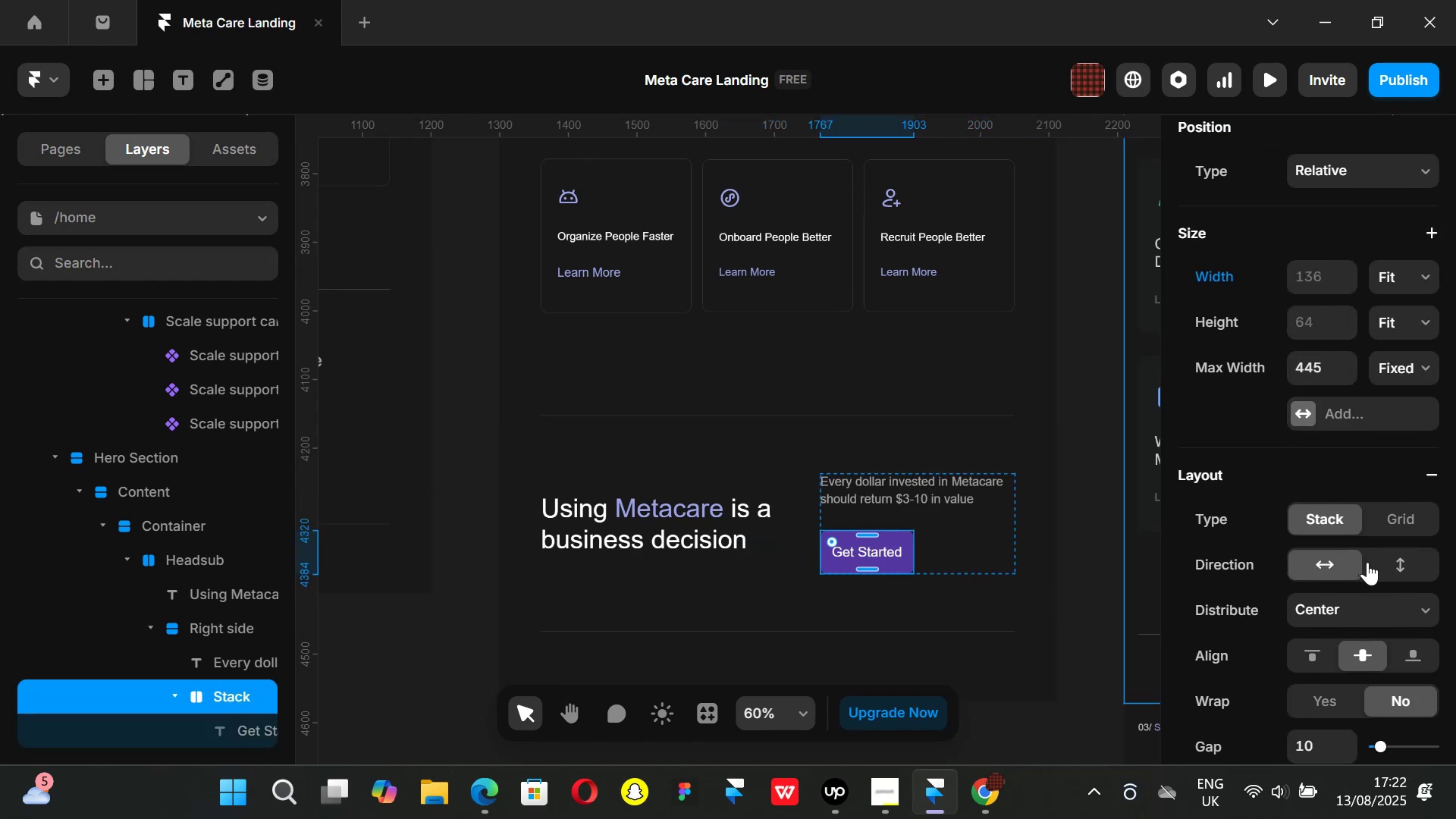 
scroll: coordinate [1367, 562], scroll_direction: down, amount: 1.0
 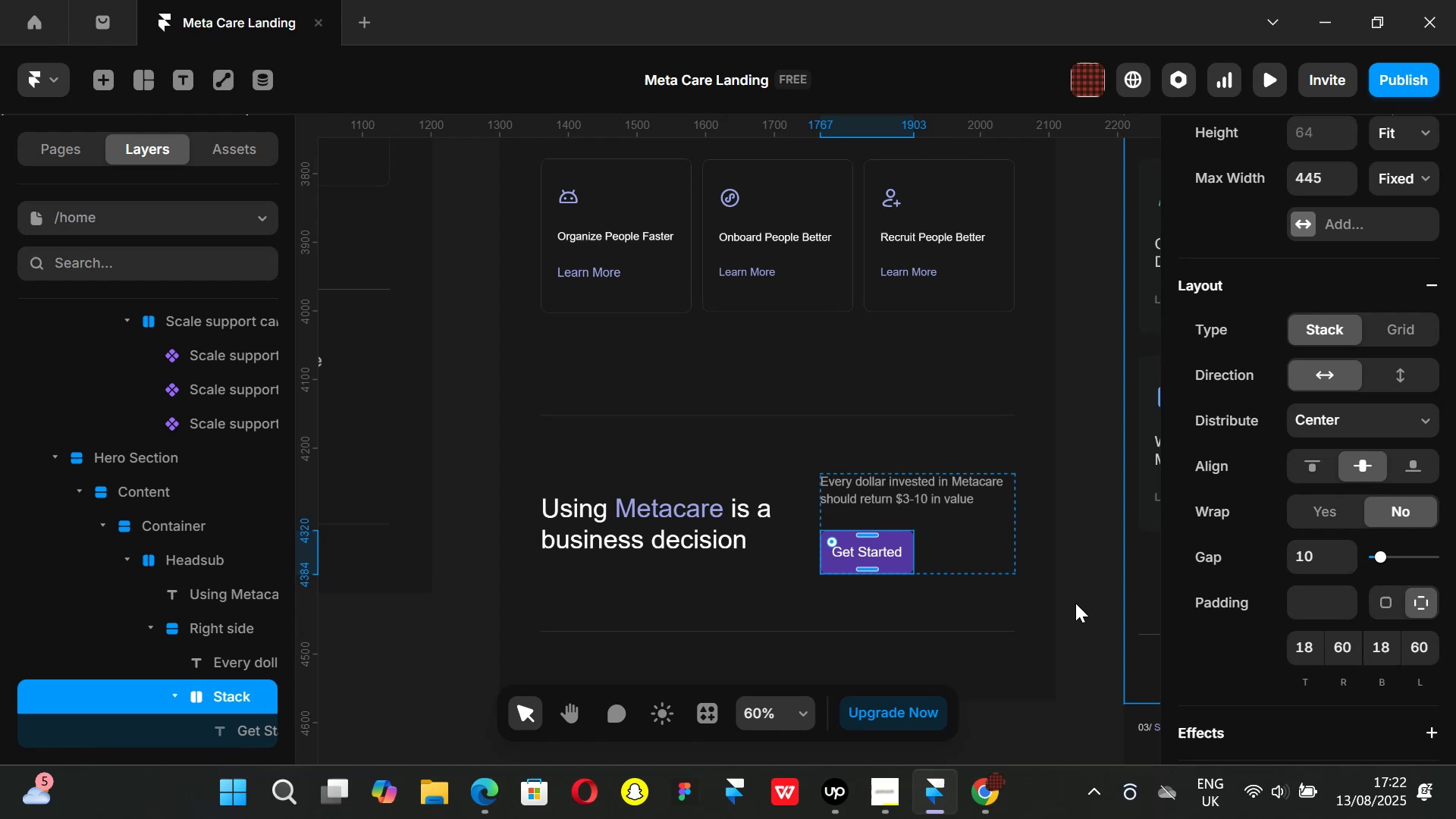 
scroll: coordinate [1317, 388], scroll_direction: up, amount: 2.0
 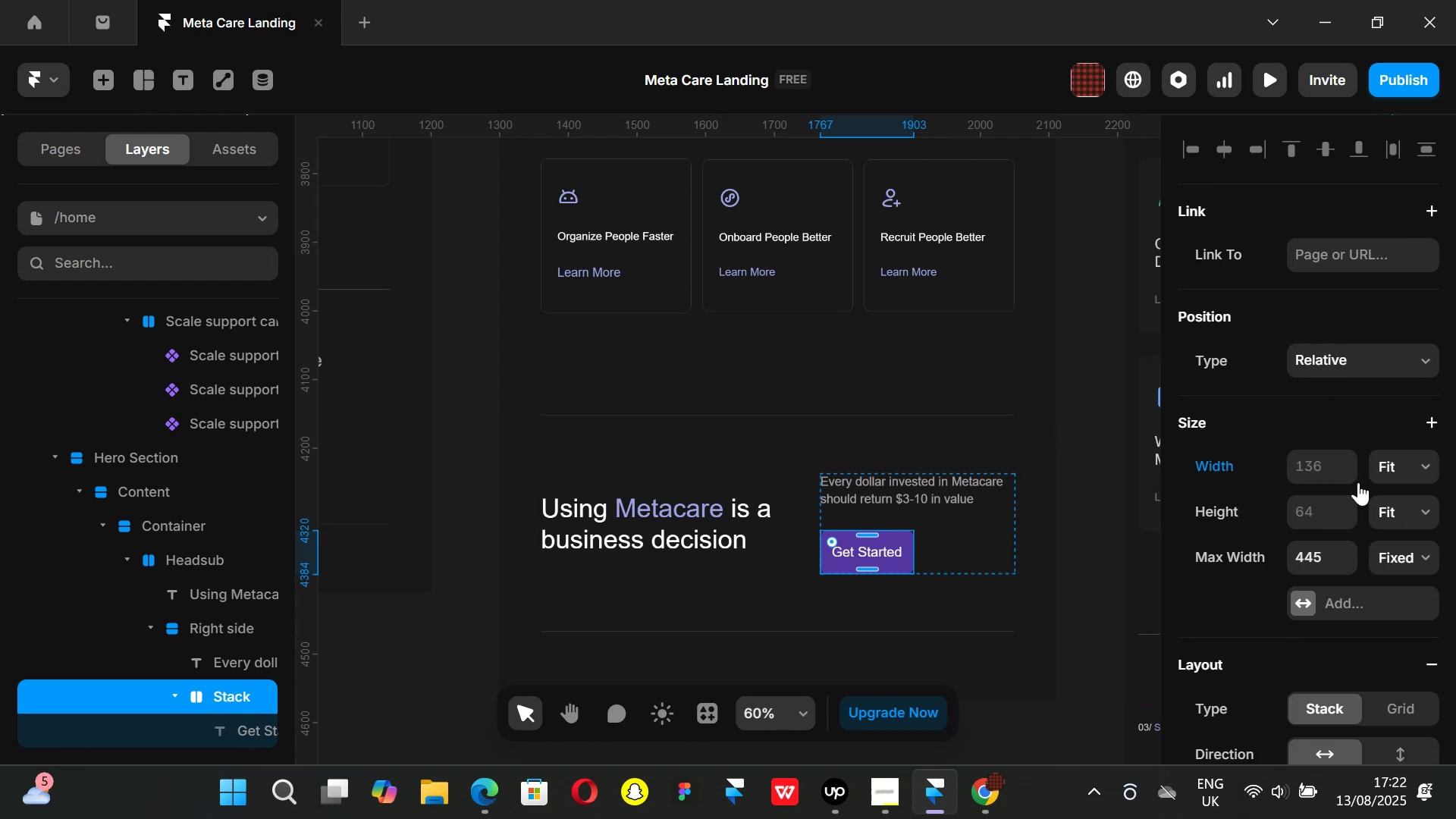 
left_click([1426, 466])
 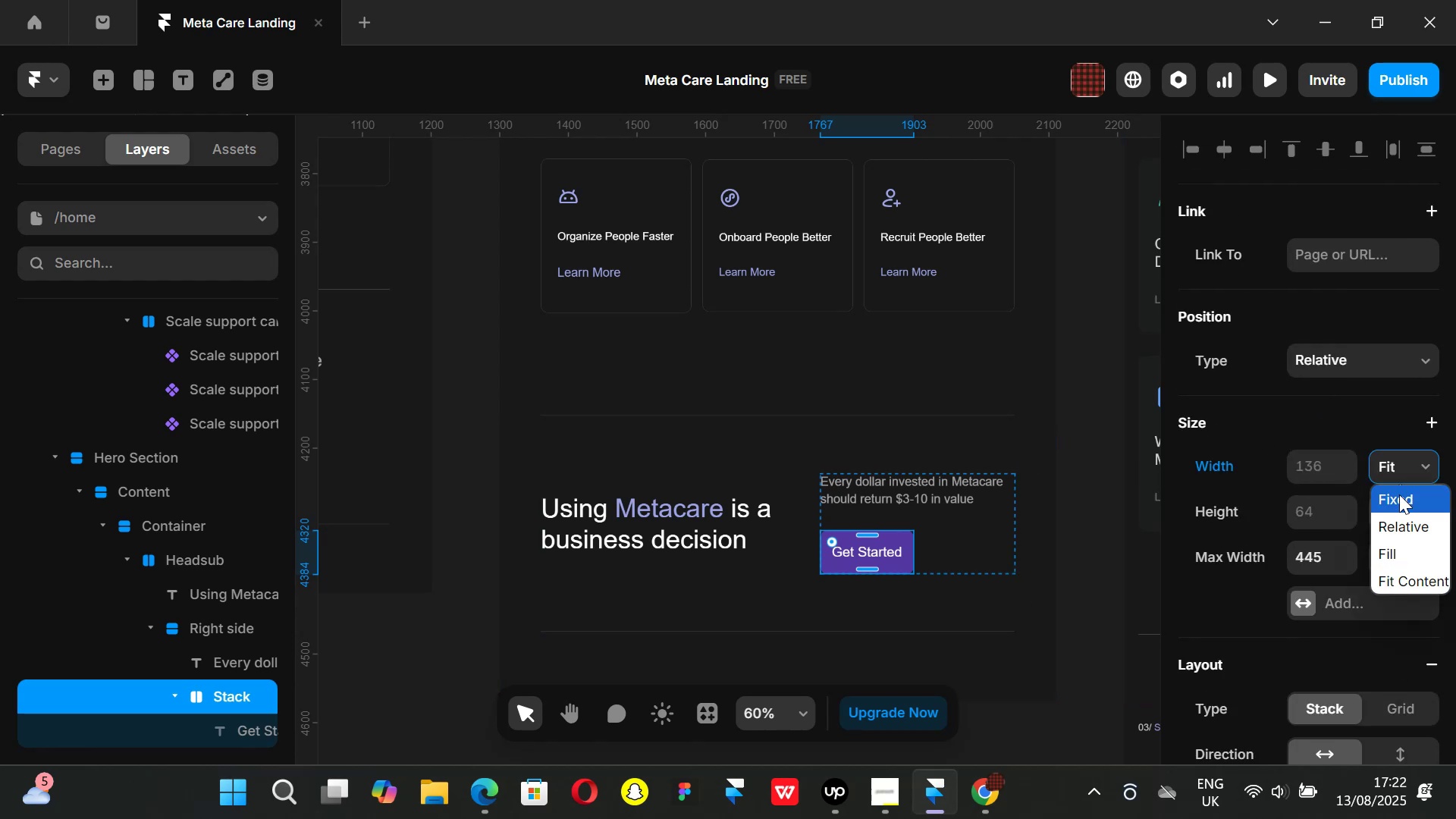 
left_click([1399, 494])
 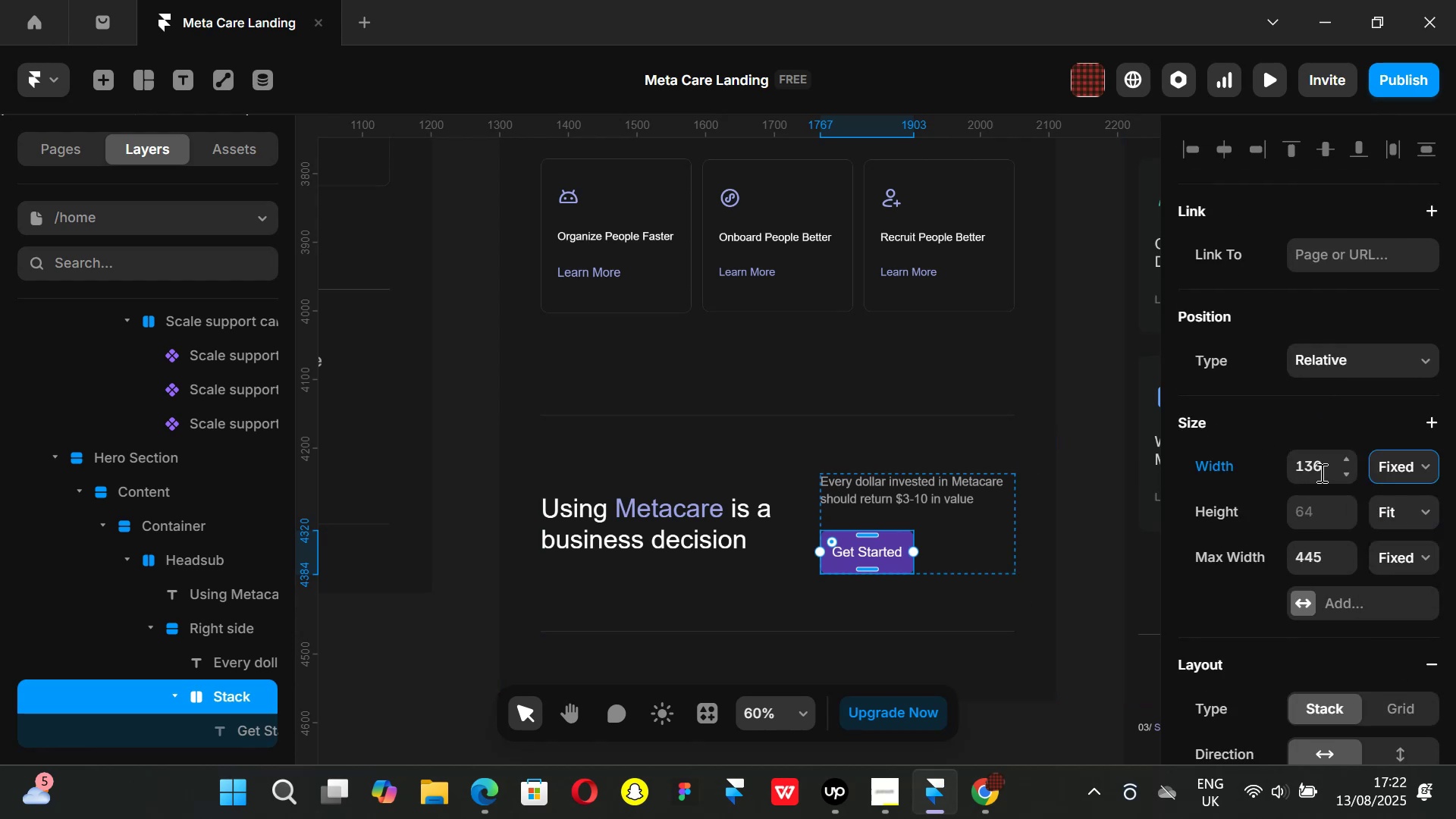 
left_click([1325, 469])
 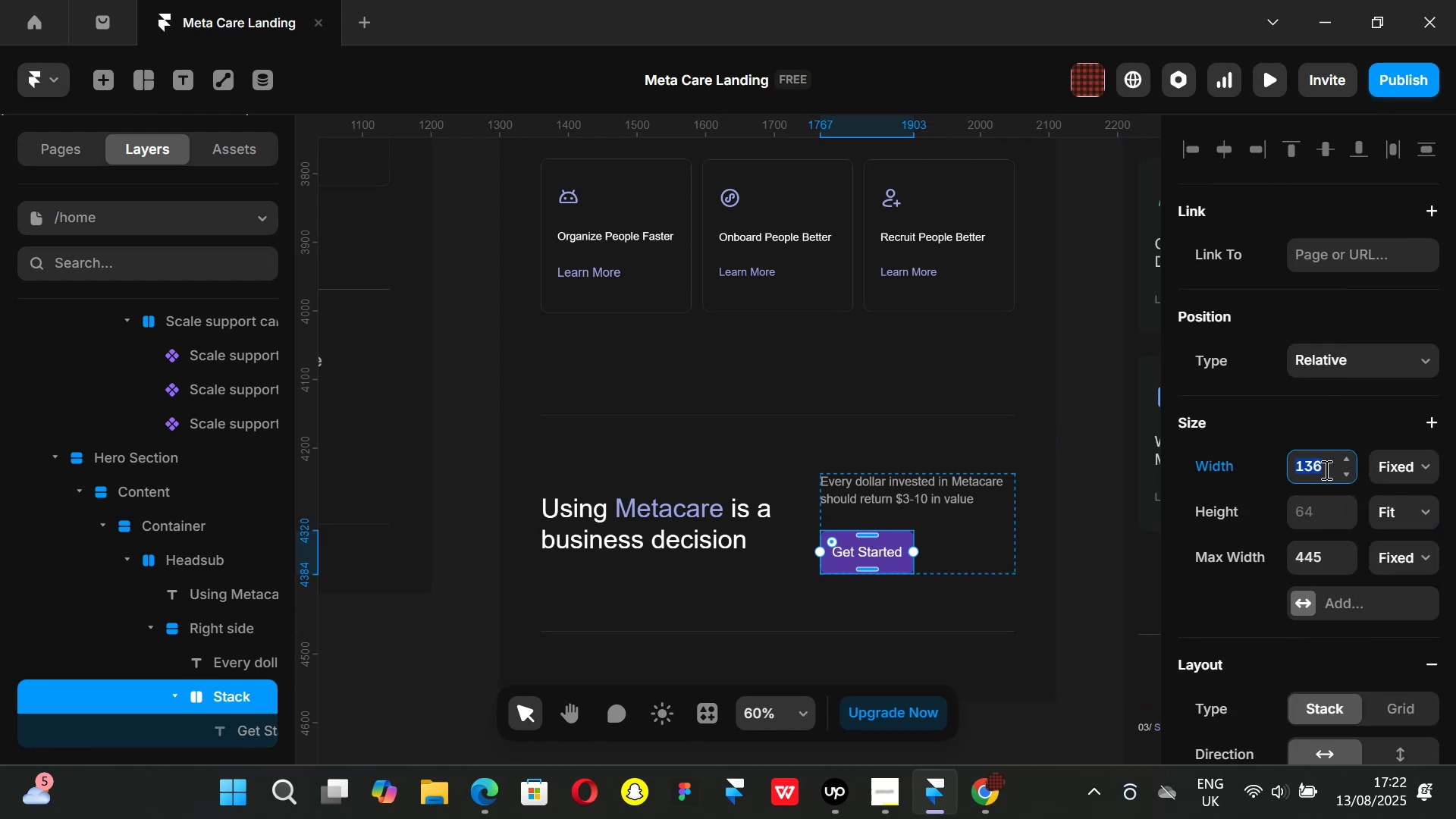 
type(223)
 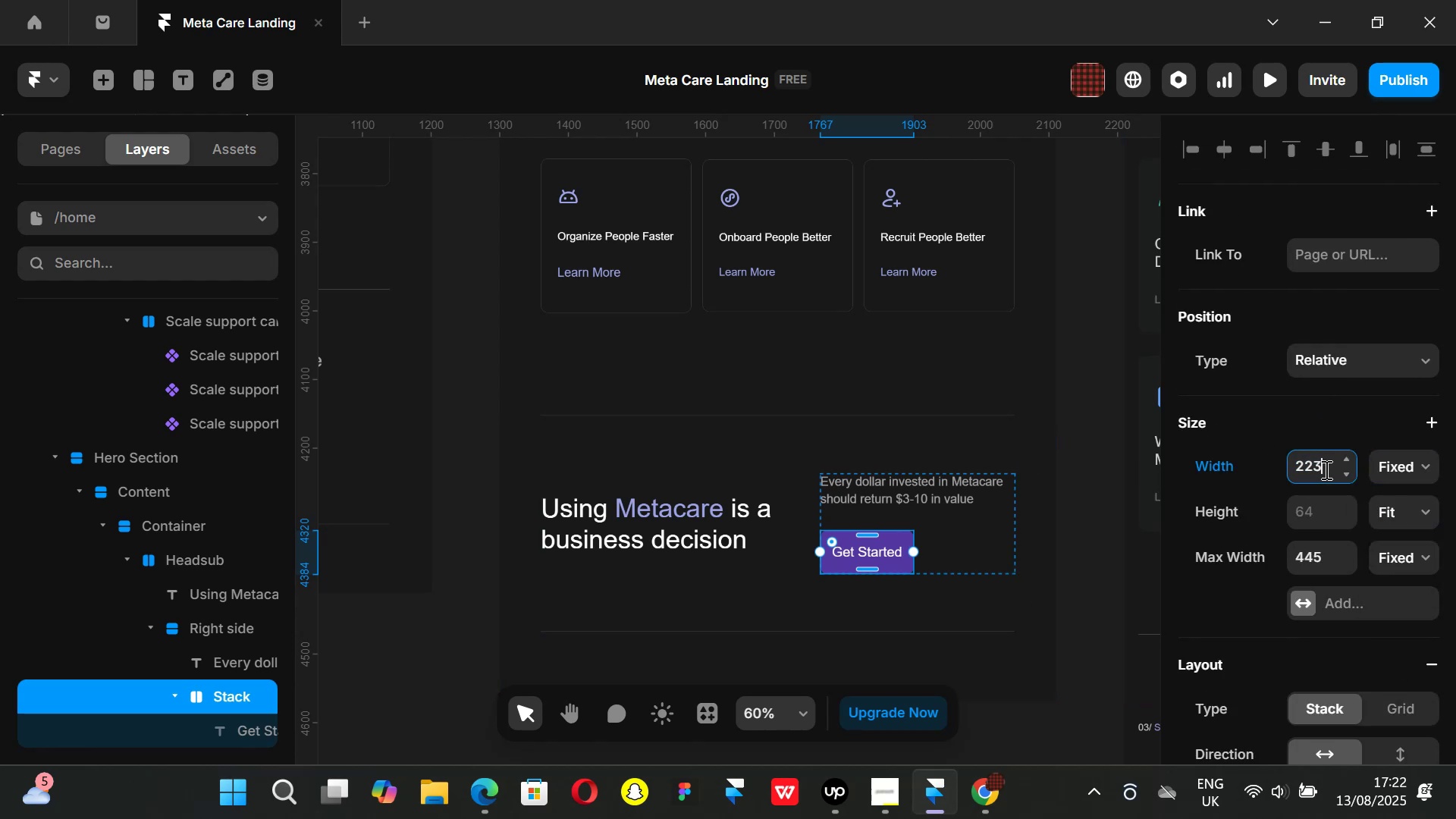 
key(Enter)
 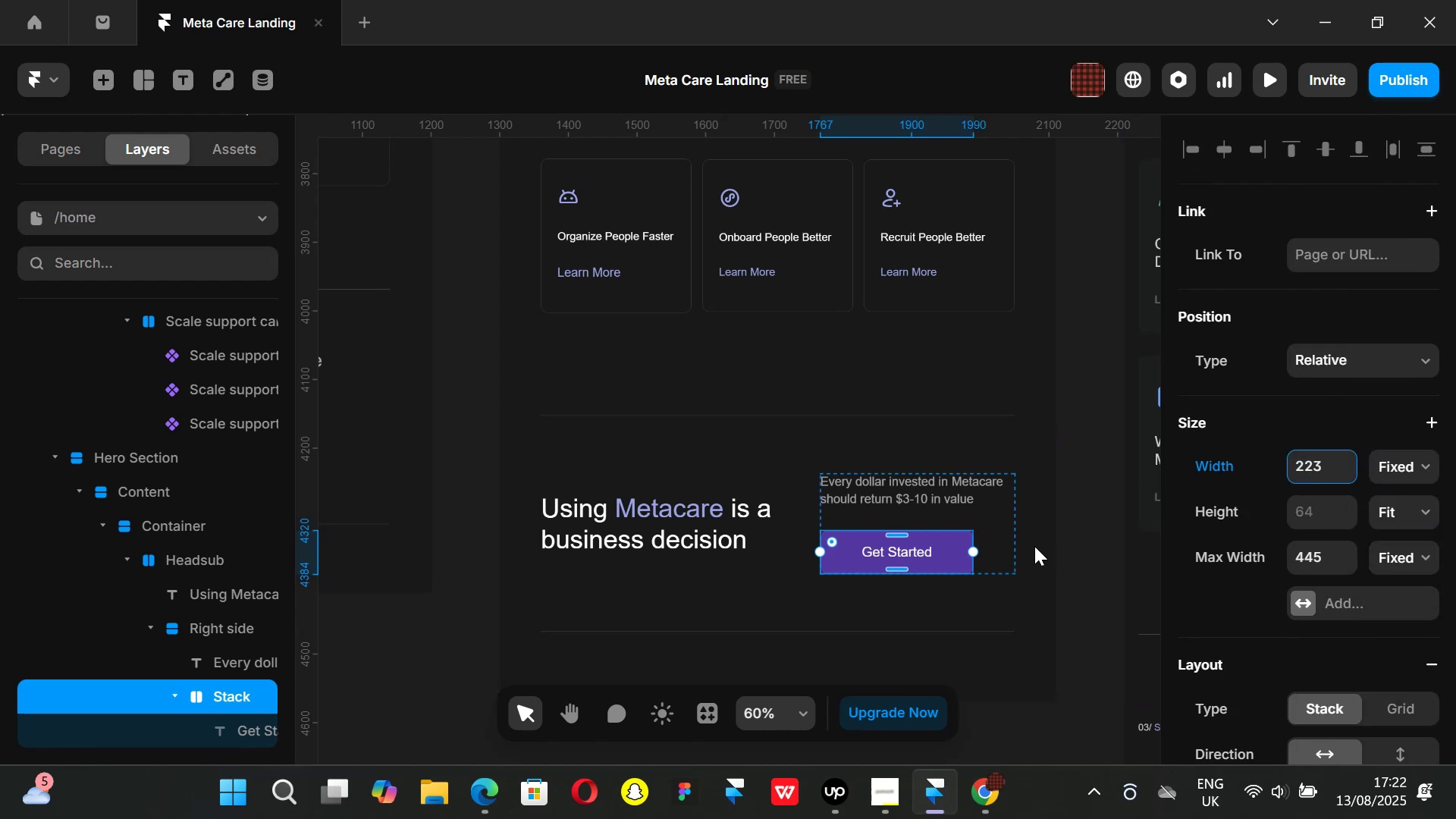 
hold_key(key=ShiftLeft, duration=1.14)
scroll: coordinate [918, 465], scroll_direction: up, amount: 7.0
 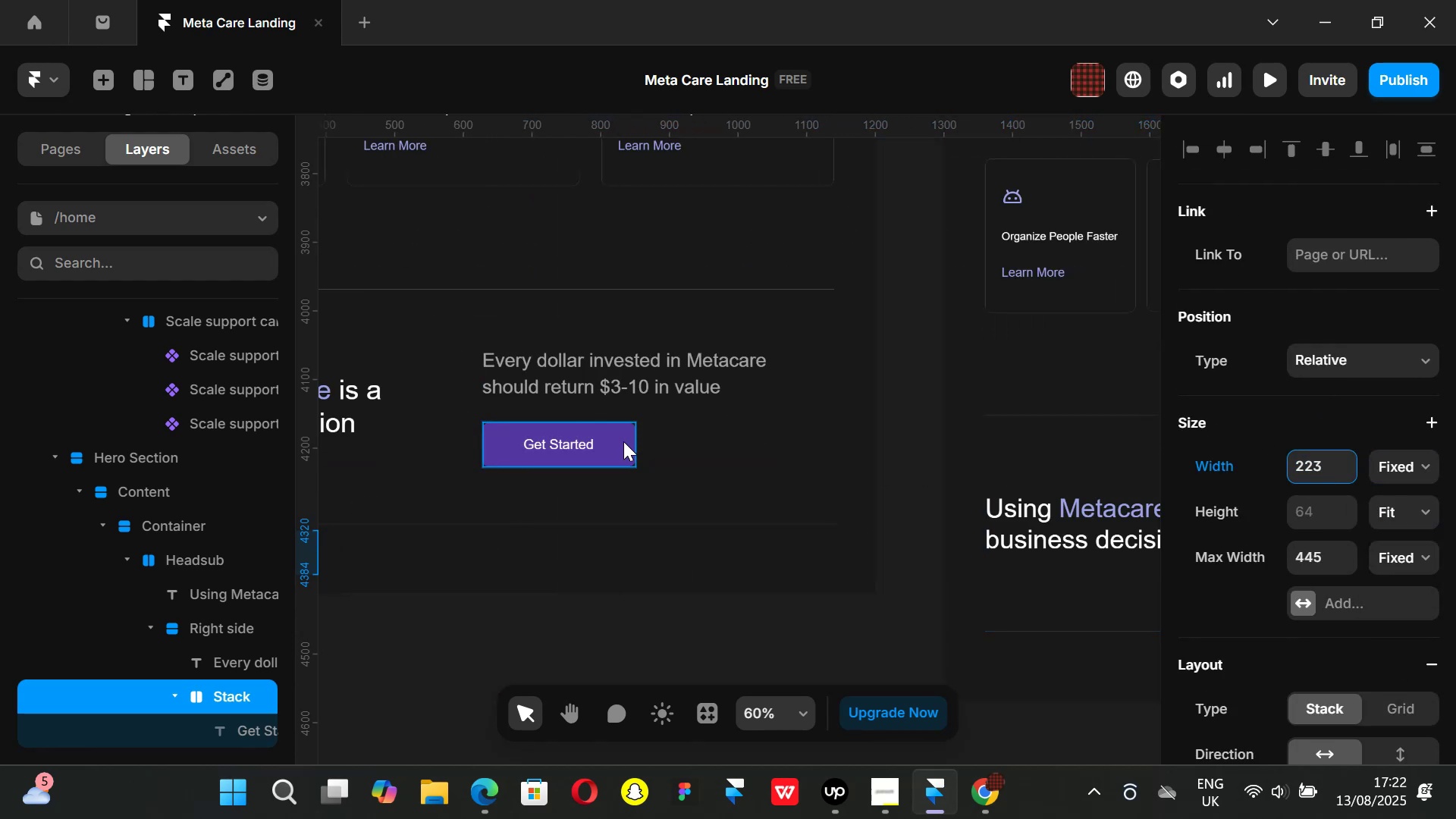 
left_click([622, 441])
 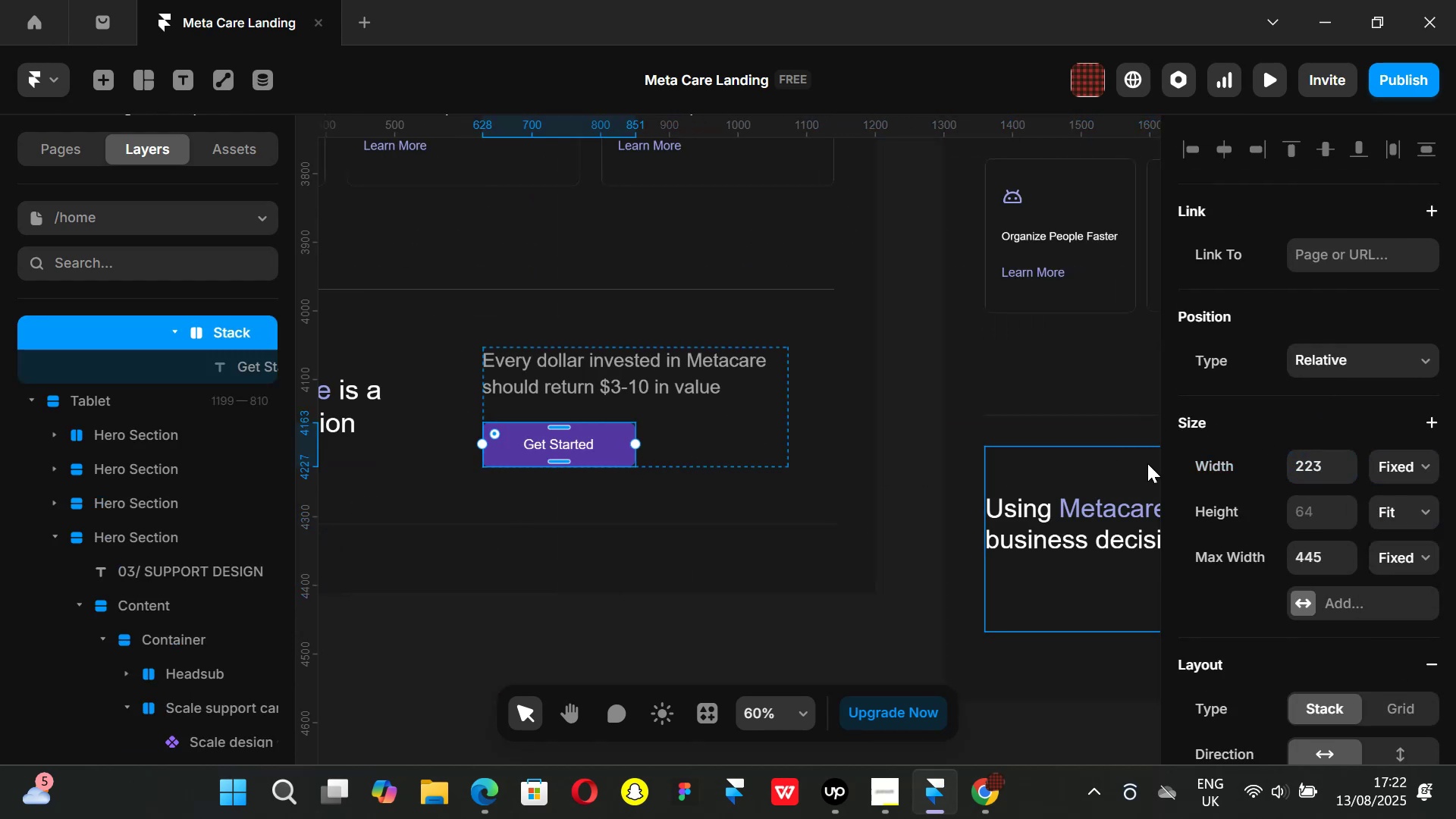 
hold_key(key=ShiftLeft, duration=1.28)
scroll: coordinate [909, 483], scroll_direction: down, amount: 50.0
 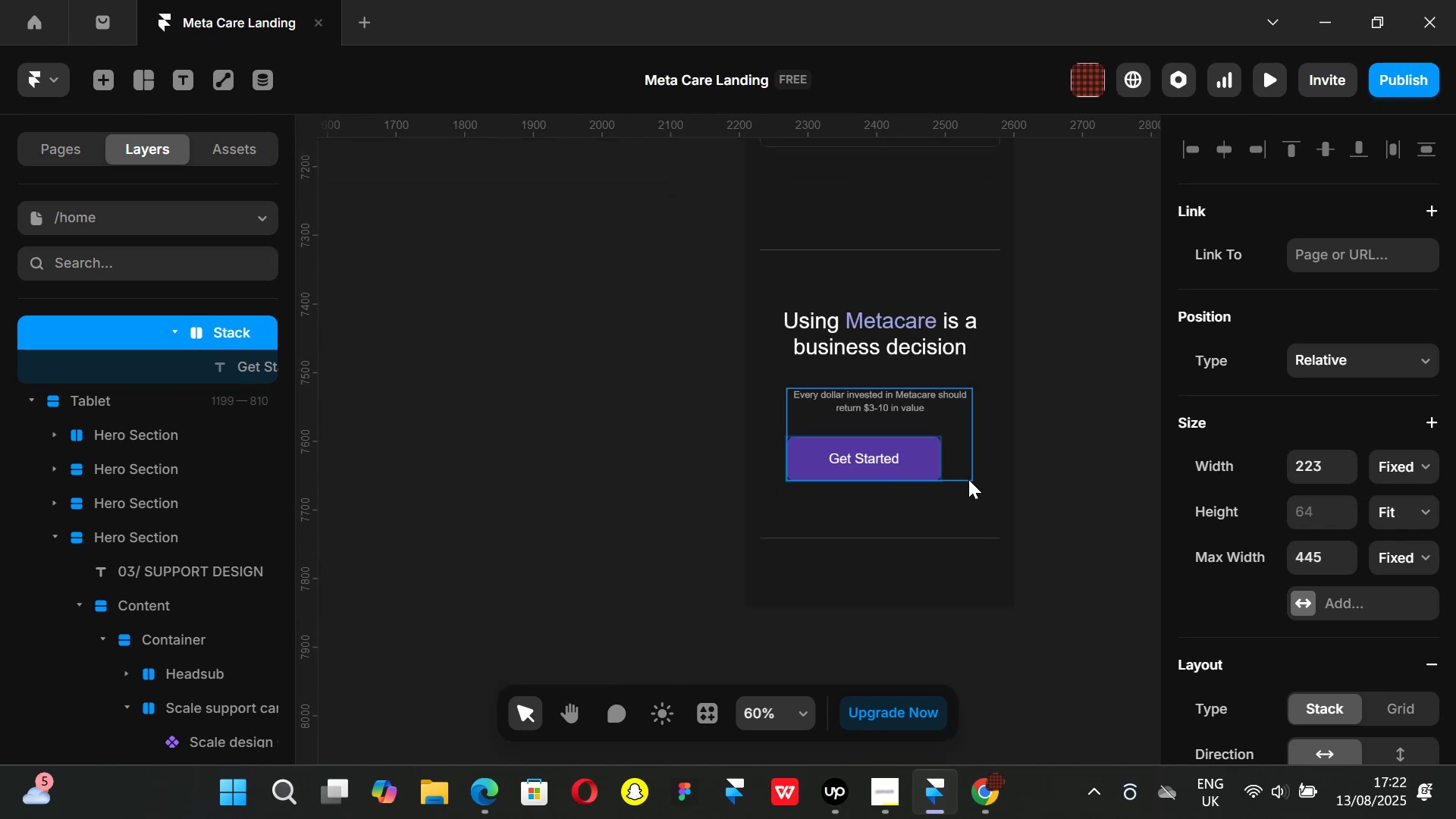 
left_click([965, 469])
 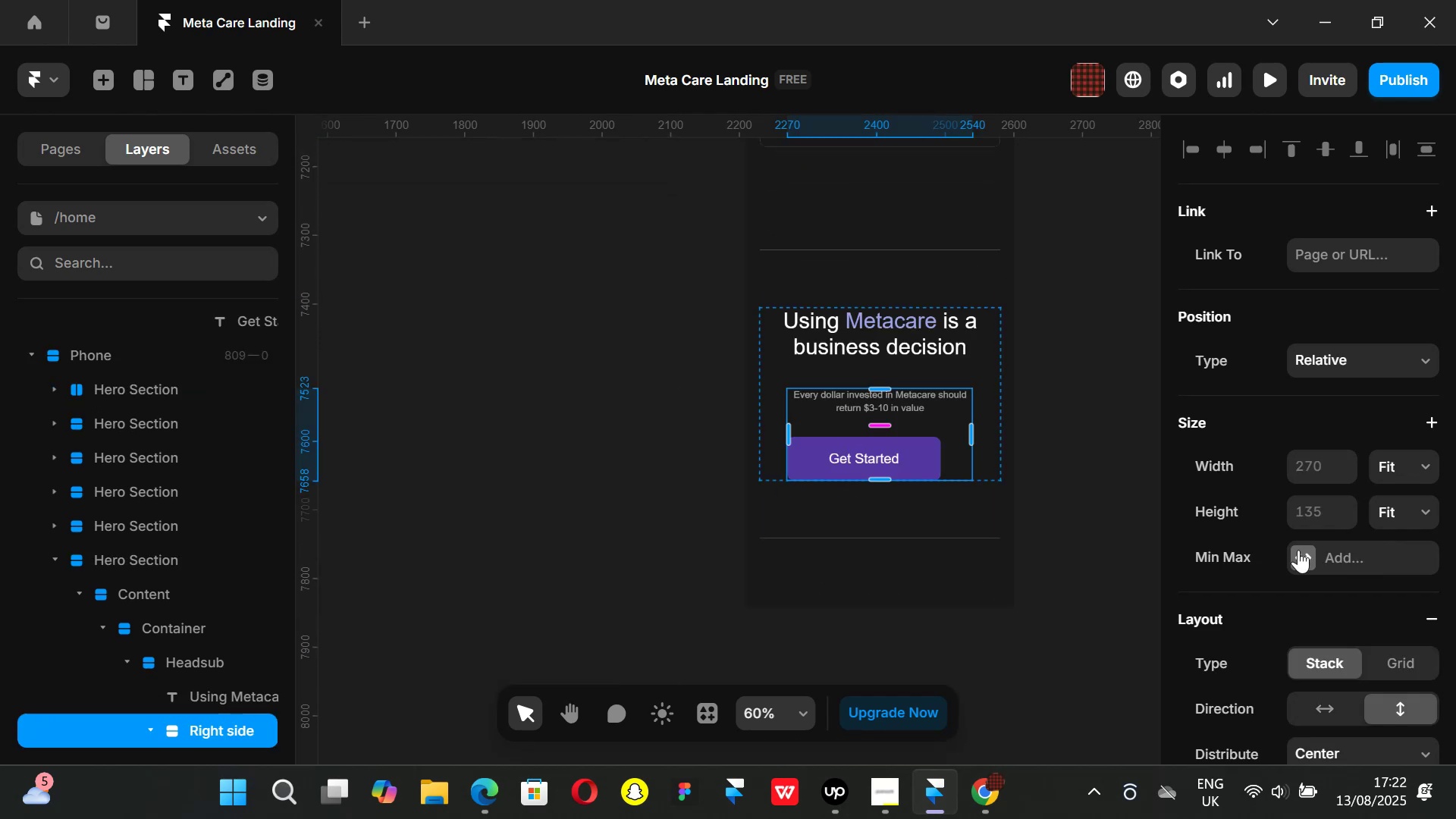 
scroll: coordinate [1330, 566], scroll_direction: down, amount: 1.0
 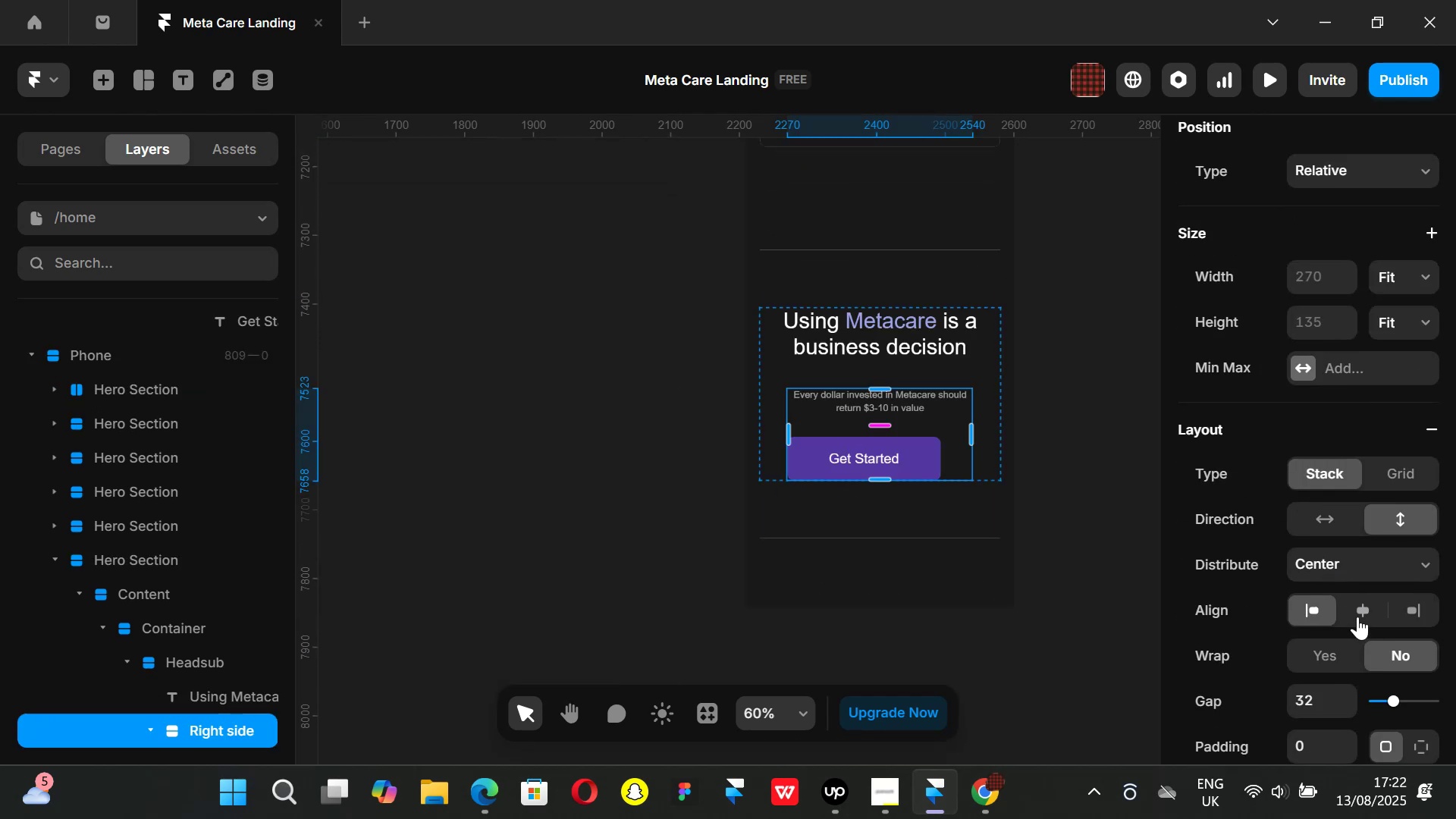 
left_click([1360, 609])
 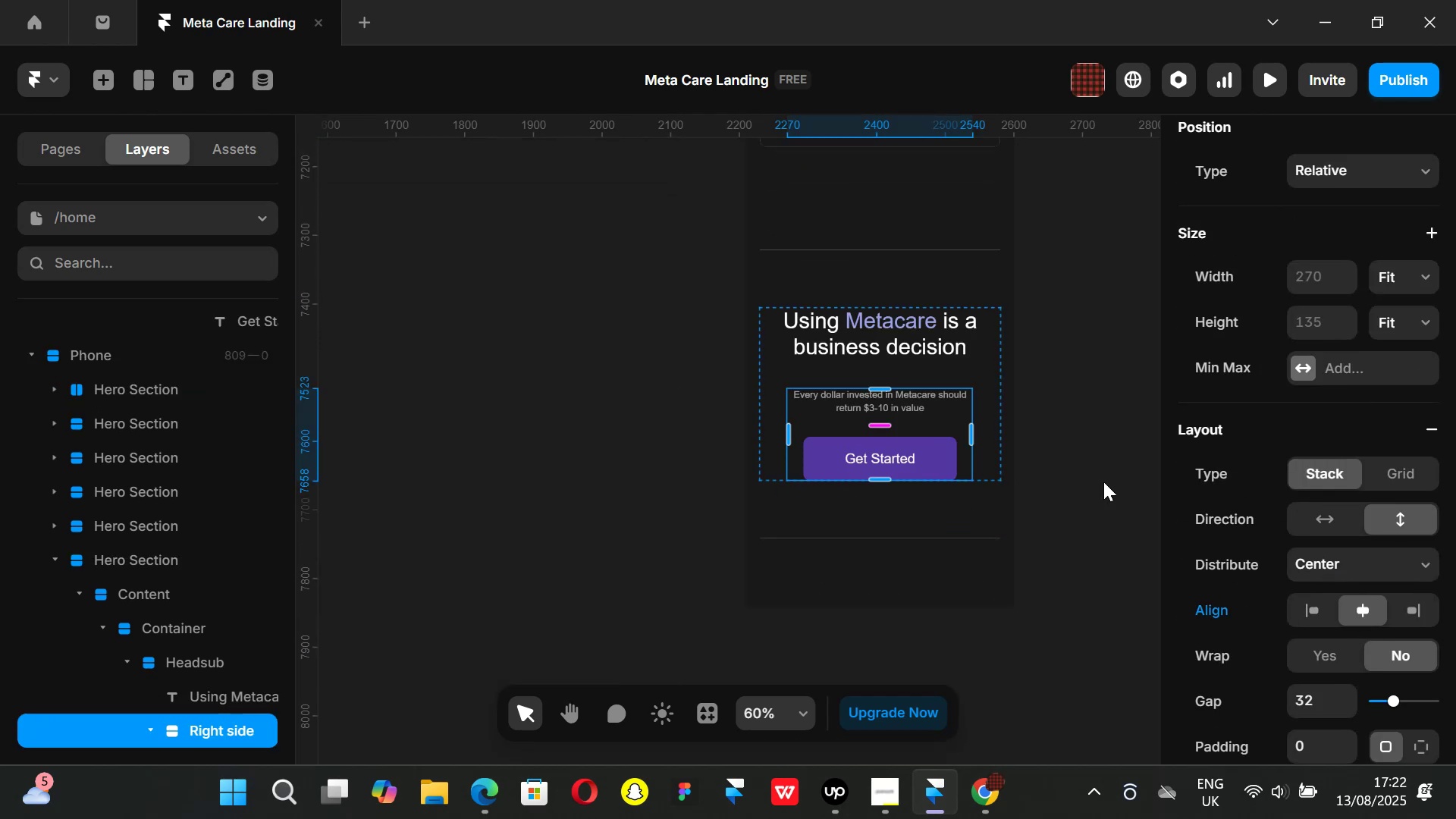 
left_click([1117, 482])
 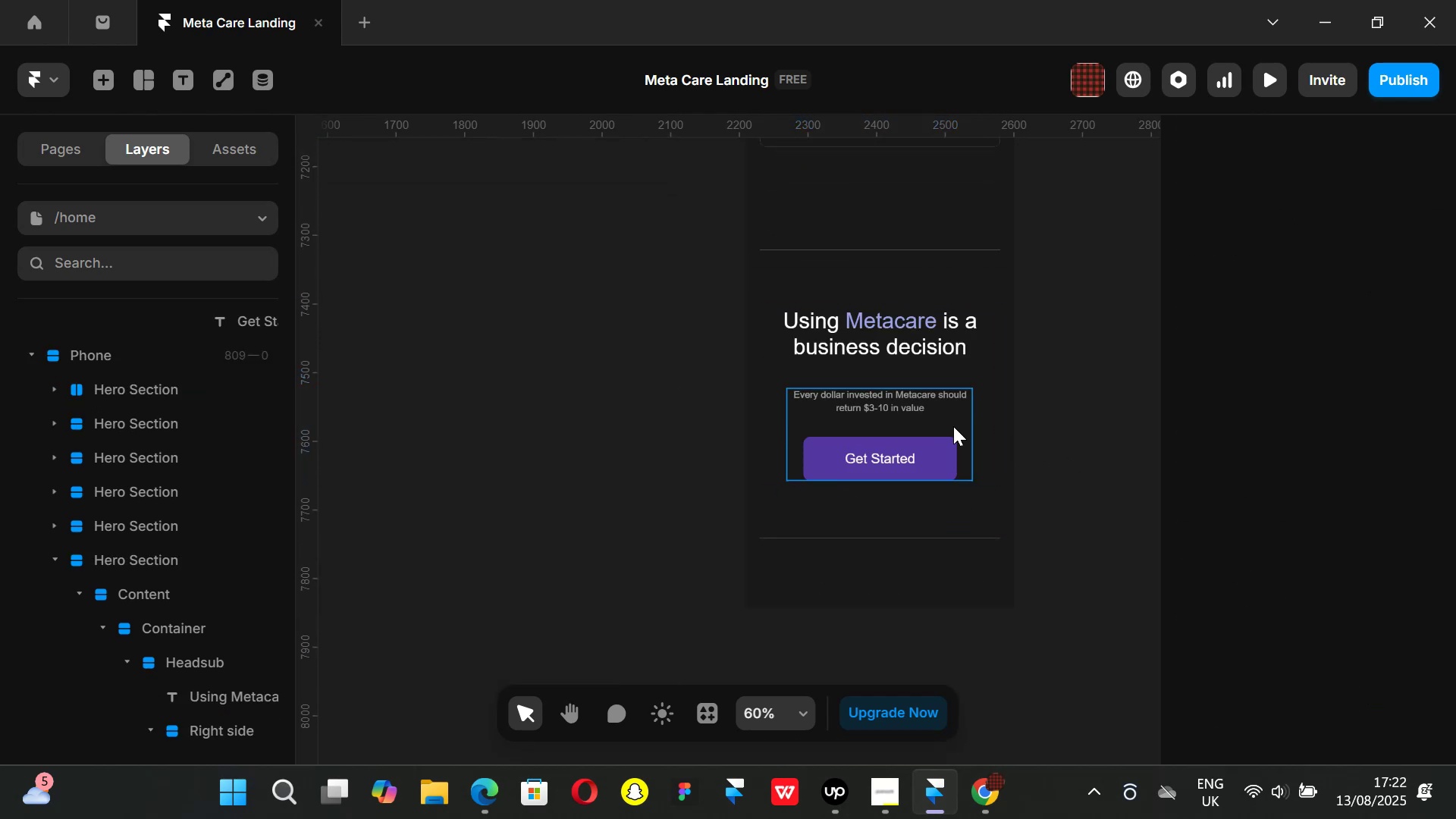 
scroll: coordinate [953, 426], scroll_direction: up, amount: 1.0
 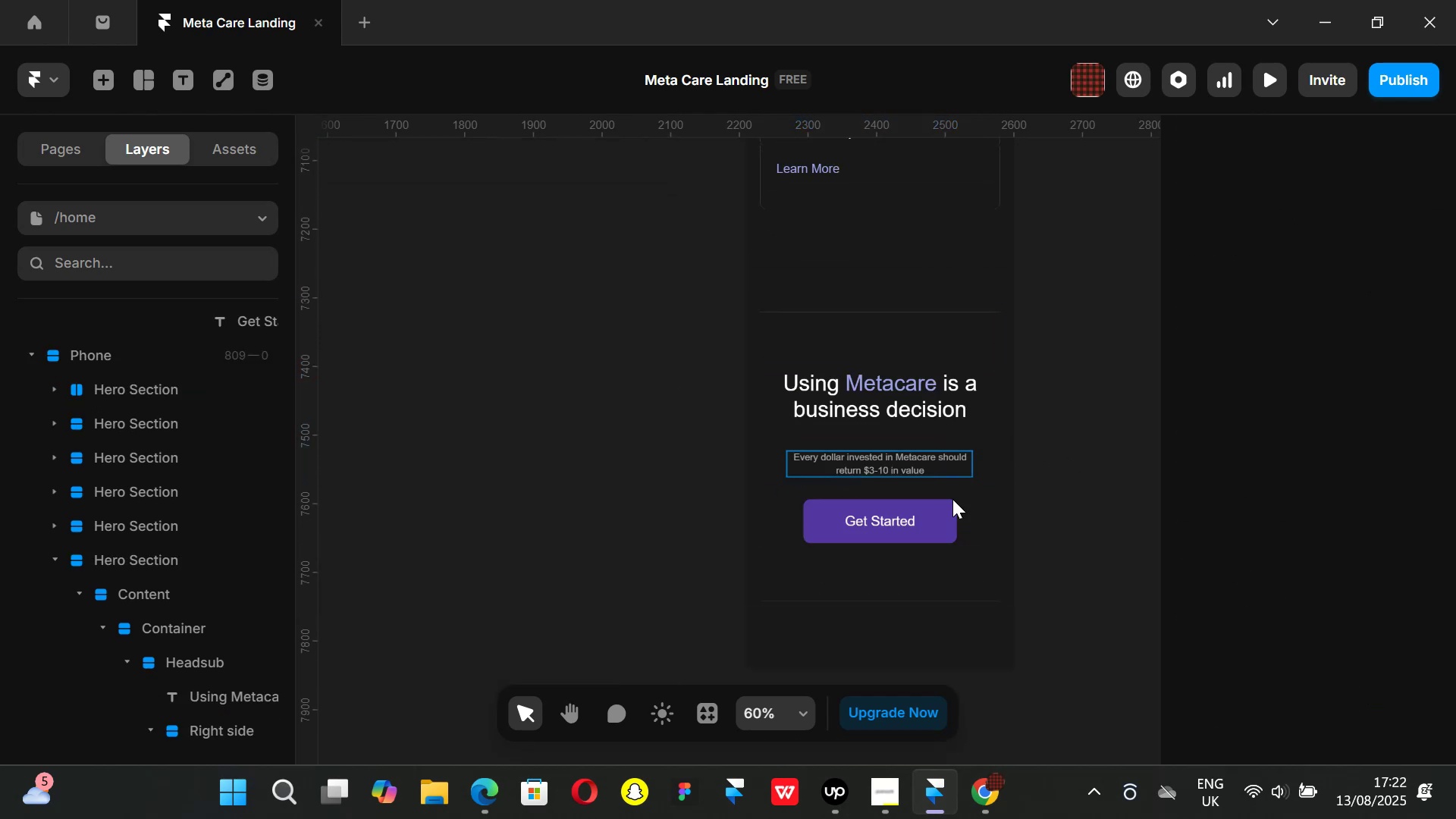 
hold_key(key=ControlLeft, duration=1.51)
scroll: coordinate [956, 519], scroll_direction: up, amount: 2.0
 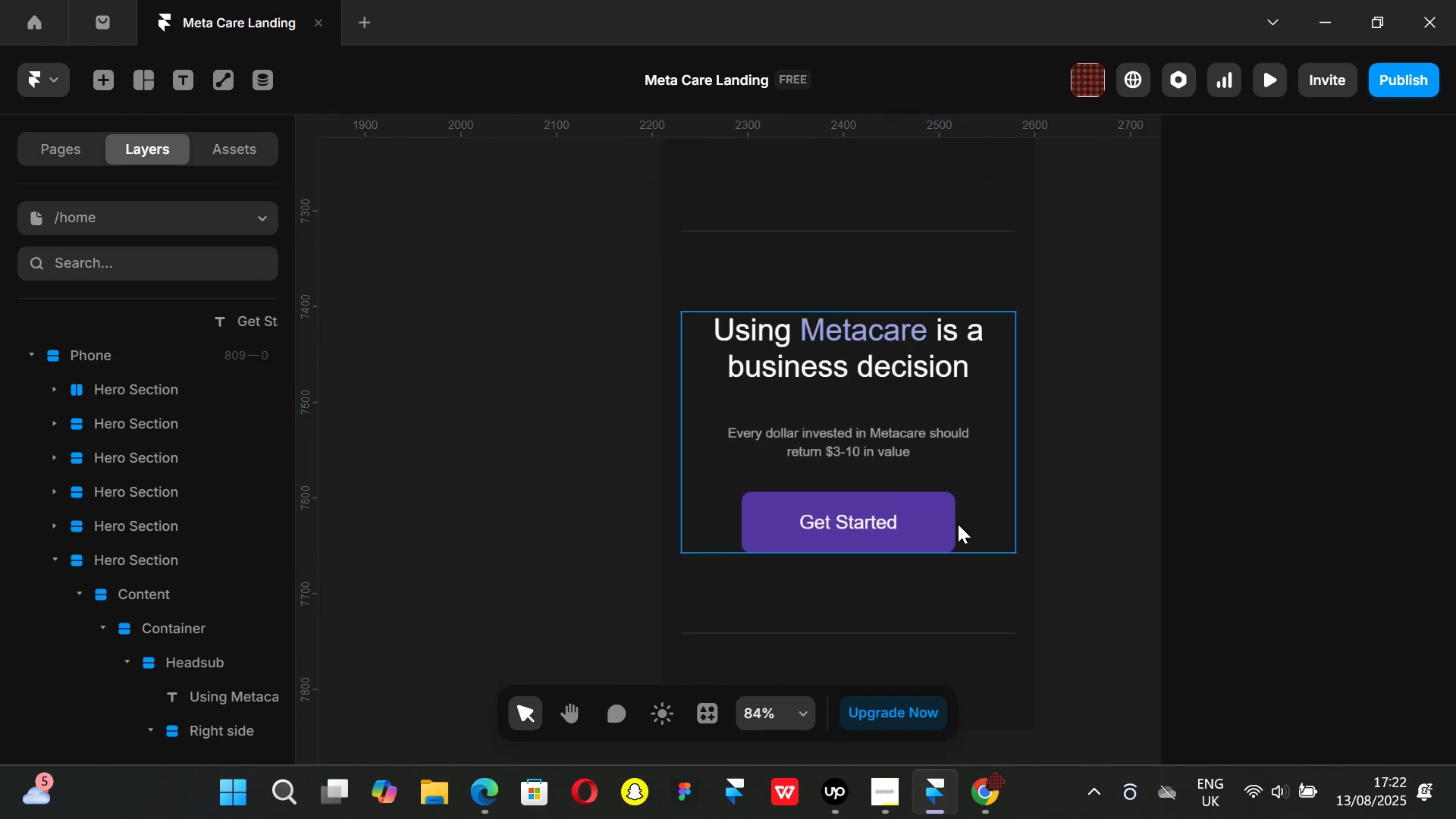 
scroll: coordinate [958, 524], scroll_direction: down, amount: 3.0
 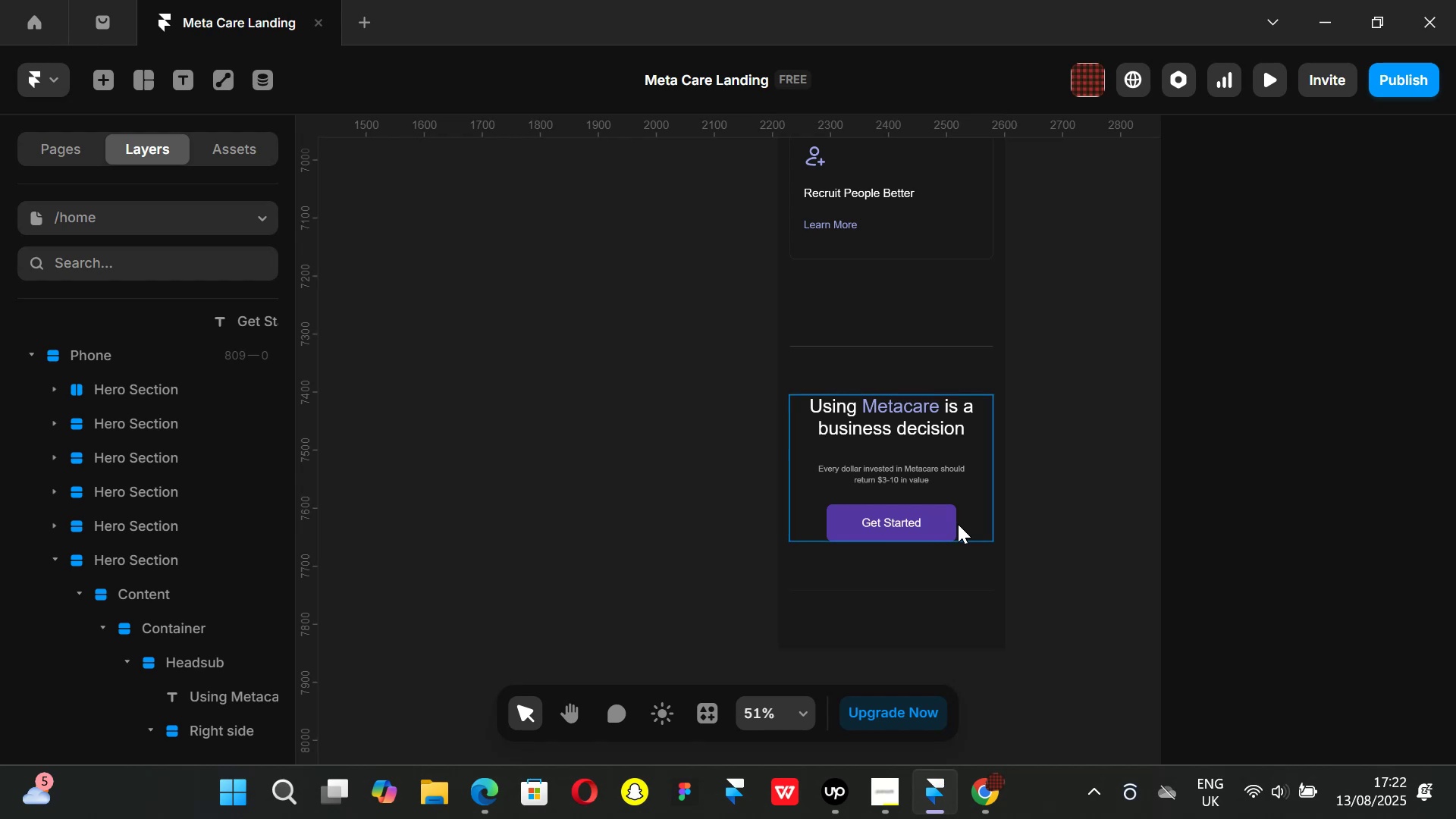 
hold_key(key=ControlLeft, duration=0.57)
scroll: coordinate [958, 524], scroll_direction: up, amount: 4.0
 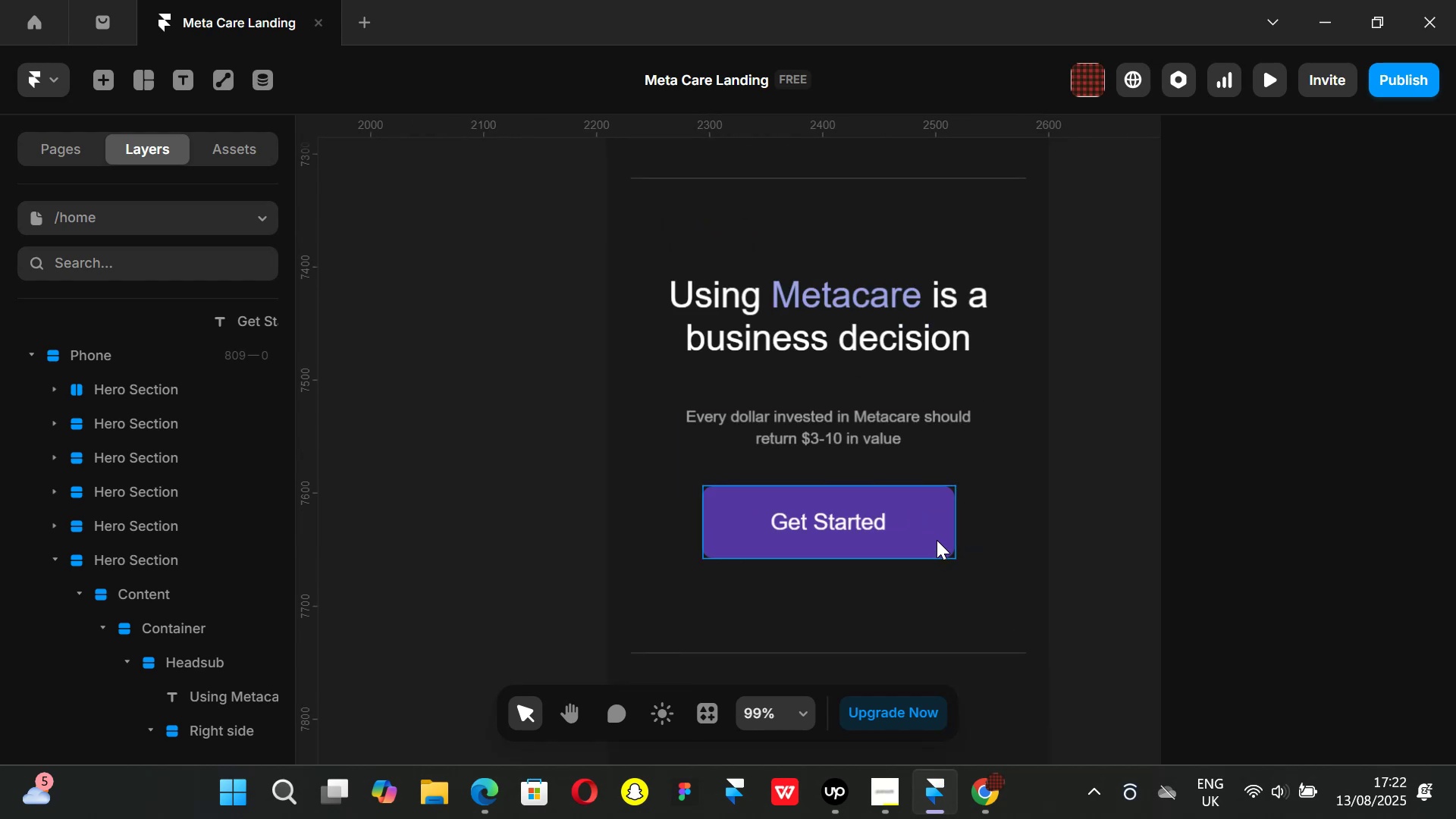 
left_click([924, 521])
 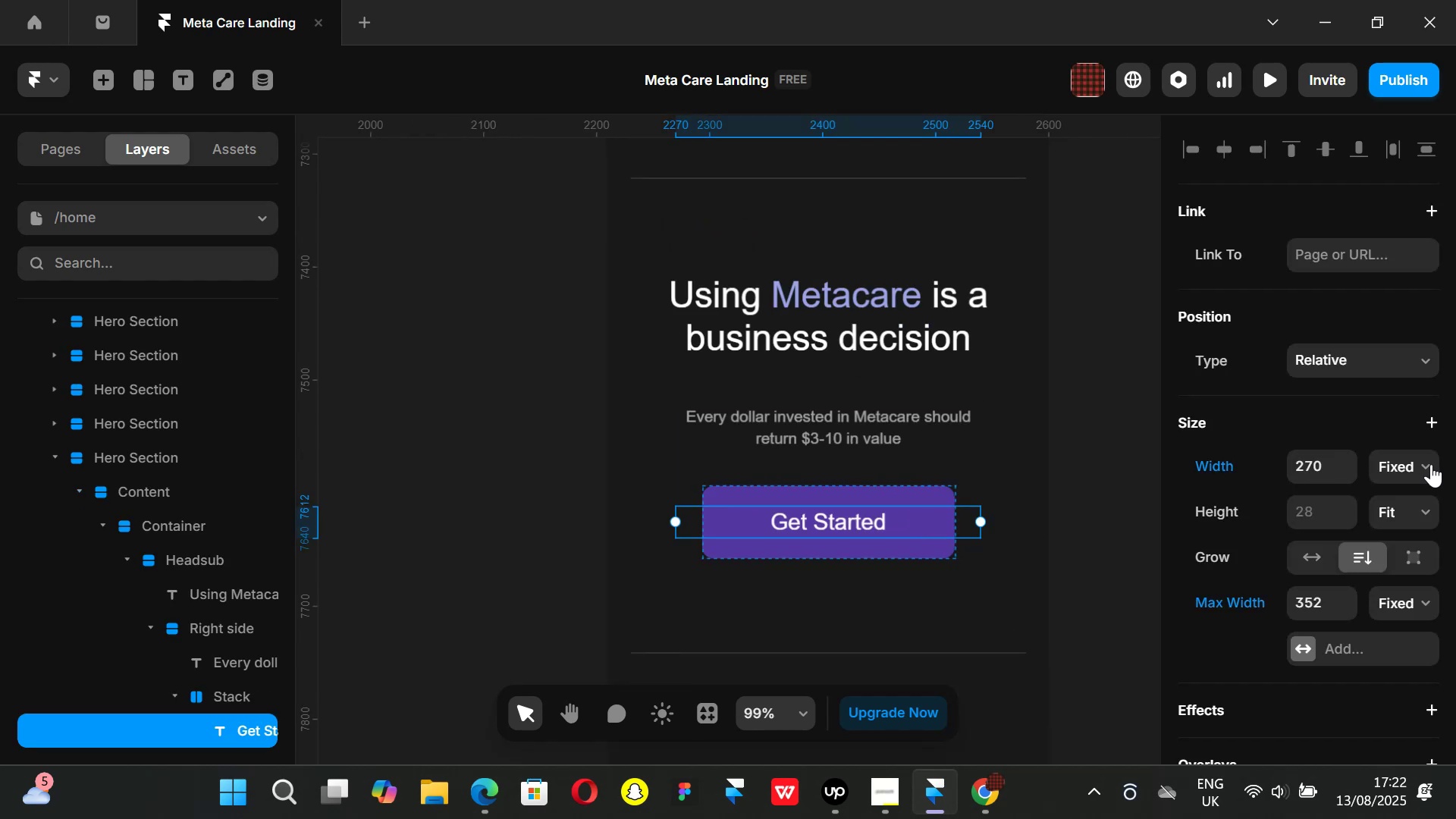 
left_click([1429, 465])
 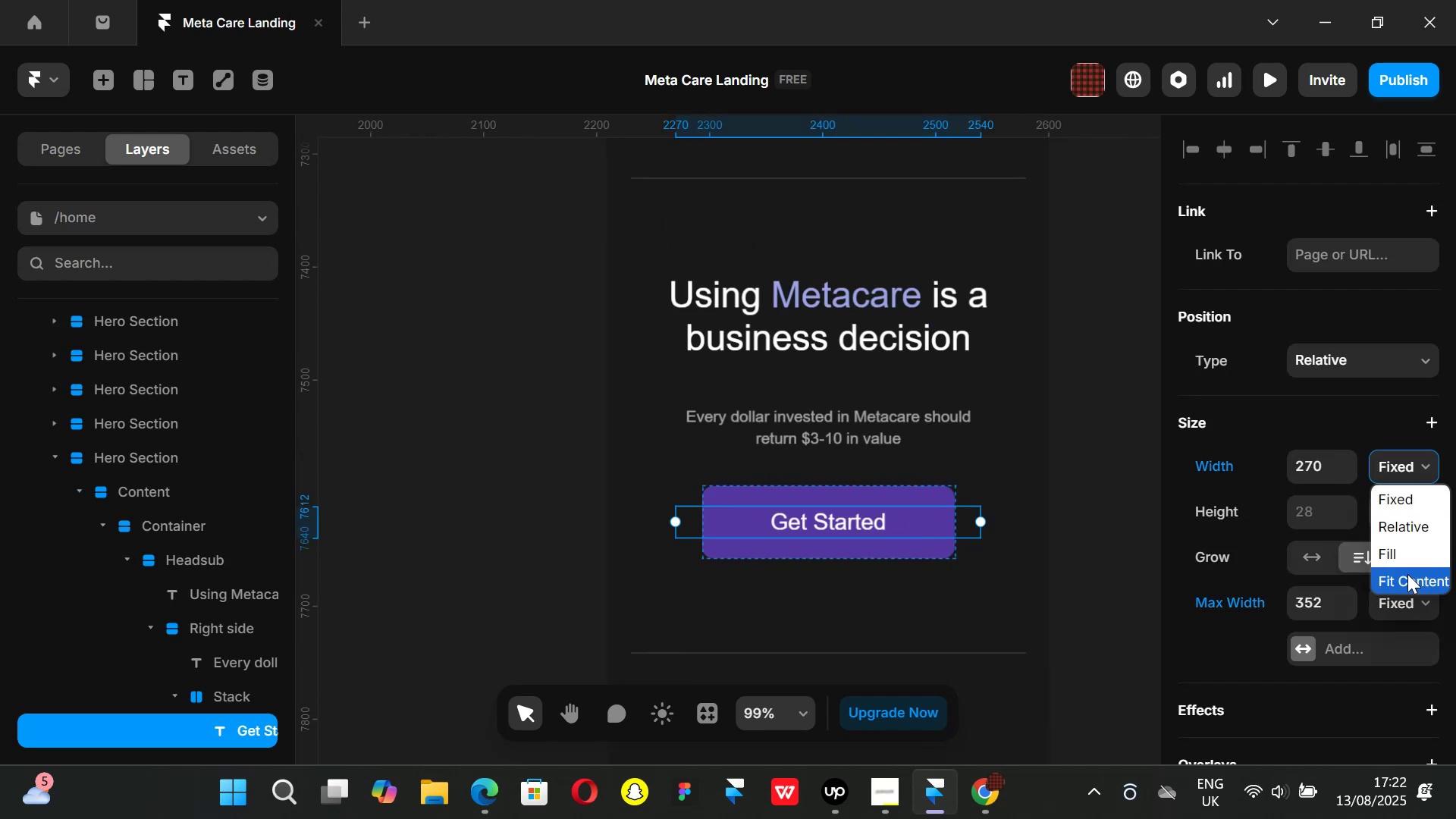 
left_click([1408, 579])
 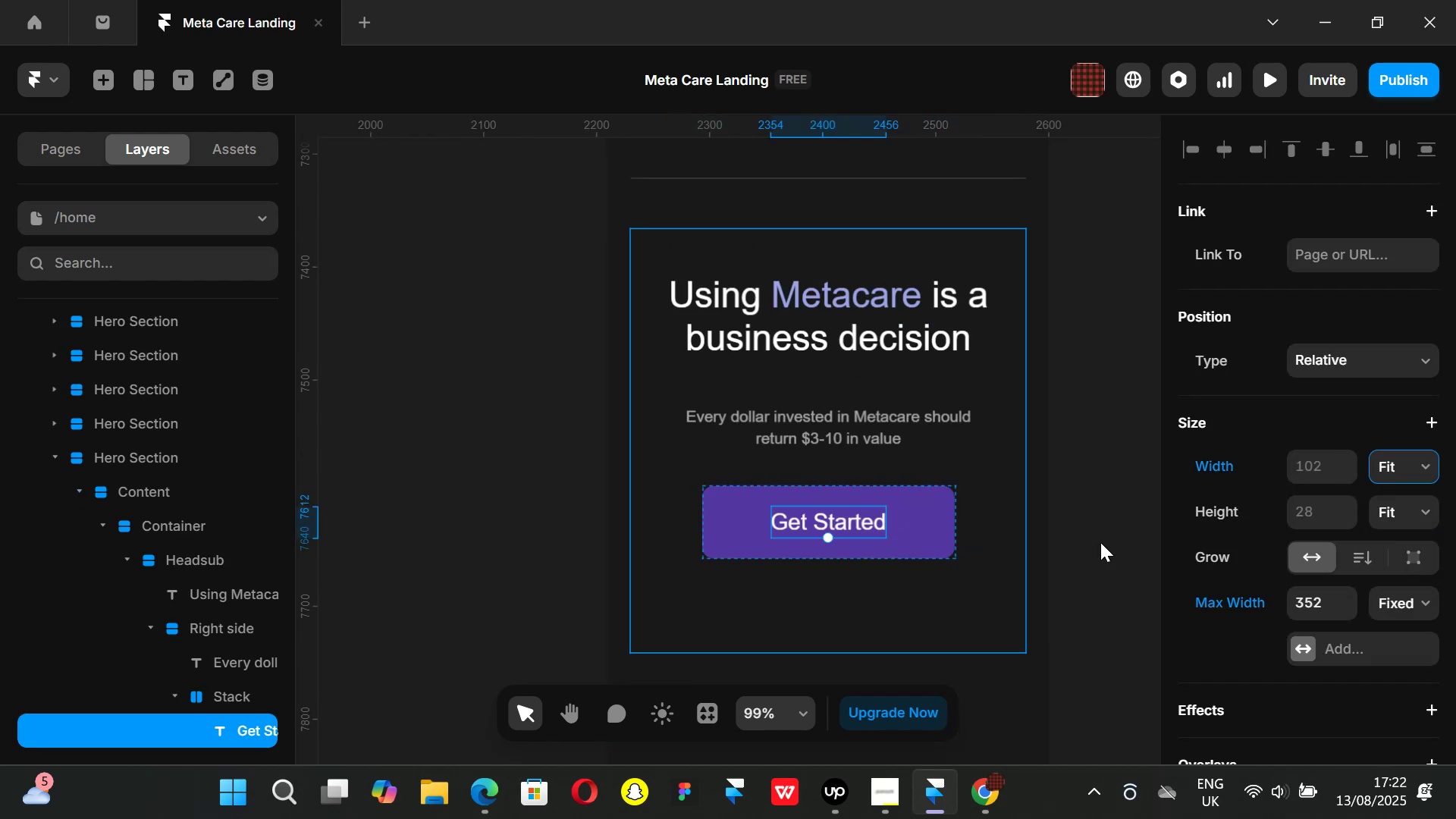 
left_click([1130, 522])
 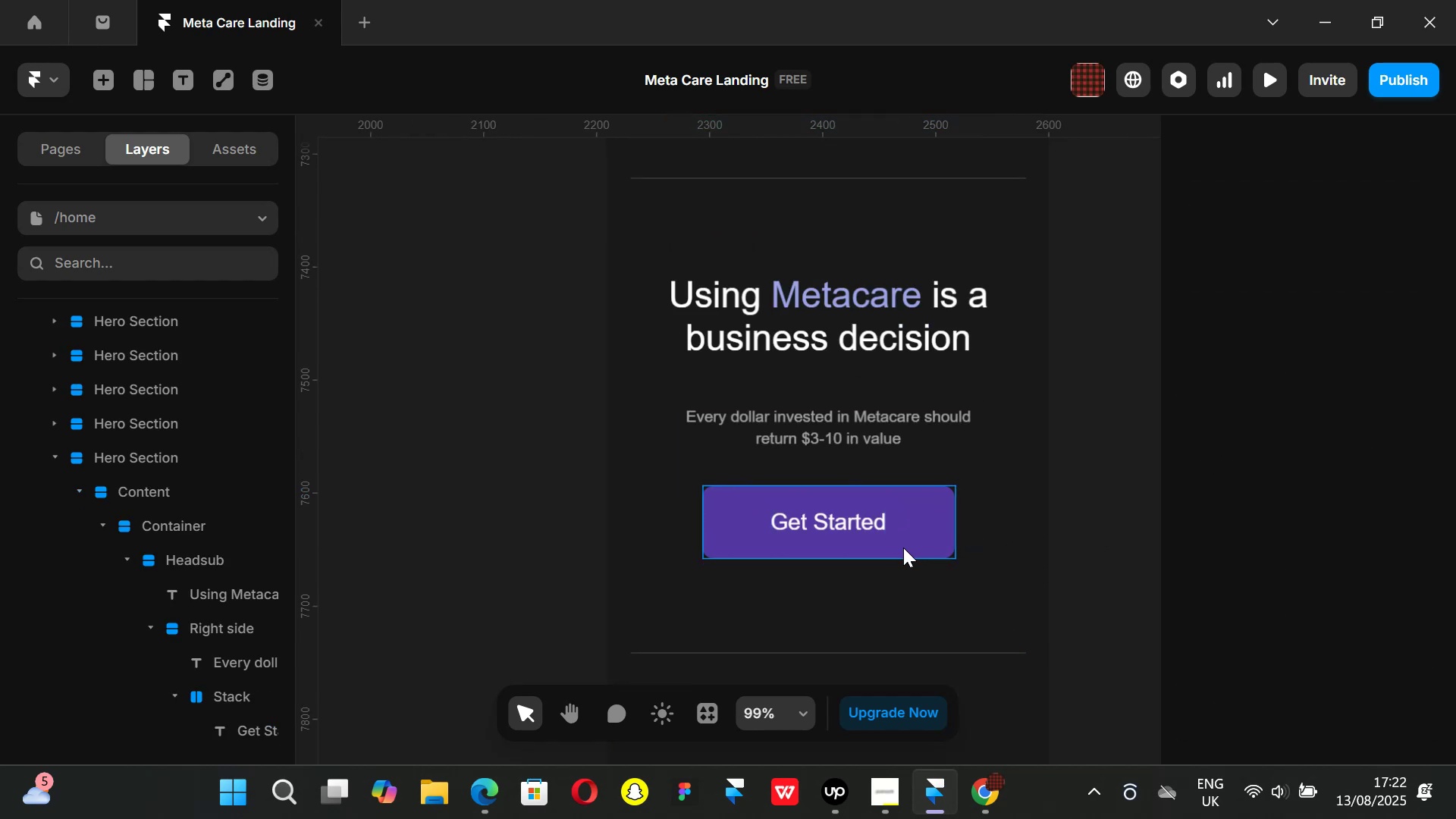 
left_click([903, 548])
 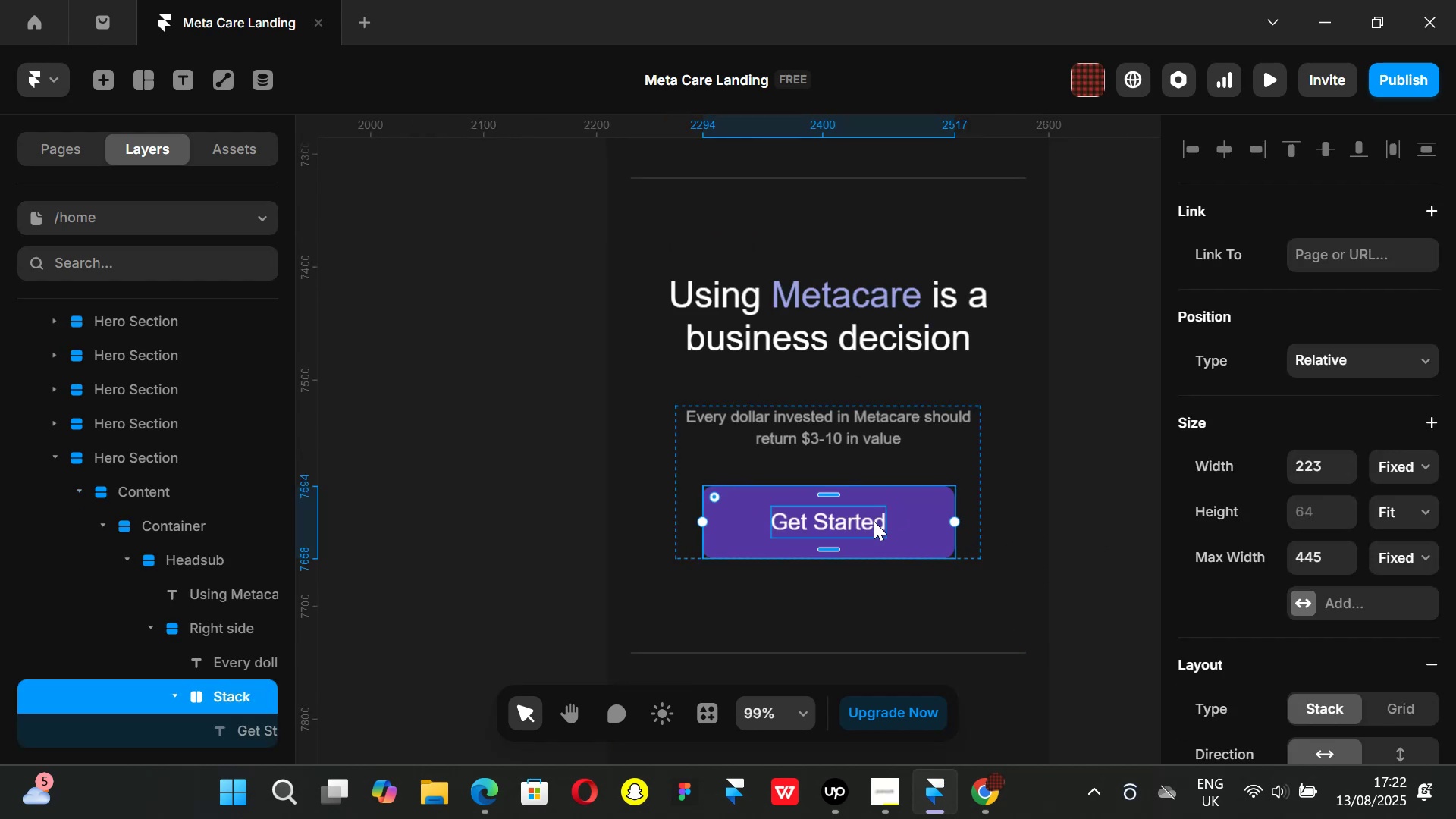 
hold_key(key=ControlLeft, duration=0.42)
scroll: coordinate [874, 524], scroll_direction: up, amount: 2.0
 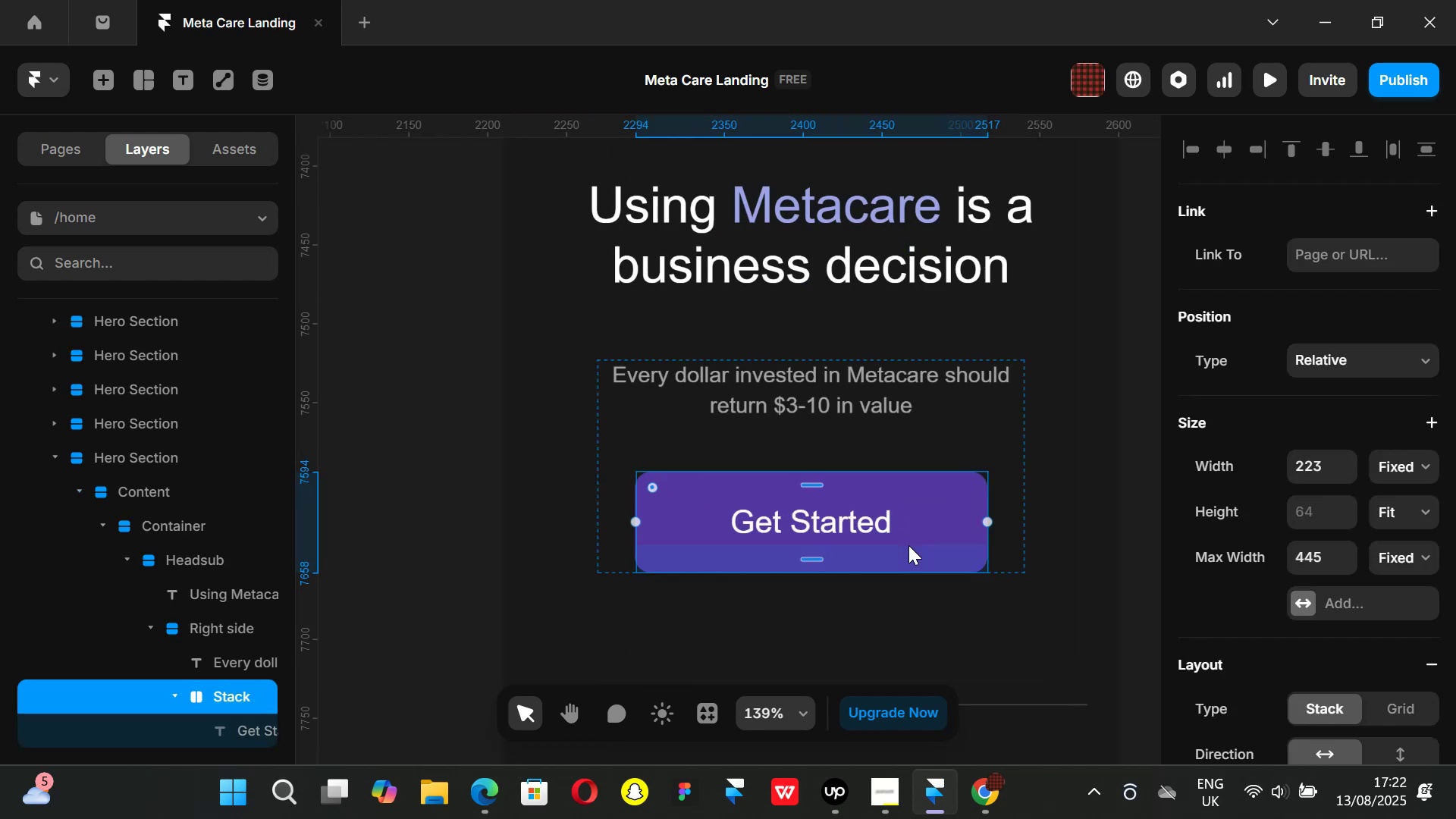 
hold_key(key=ShiftLeft, duration=1.51)
scroll: coordinate [886, 536], scroll_direction: none, amount: 0.0
 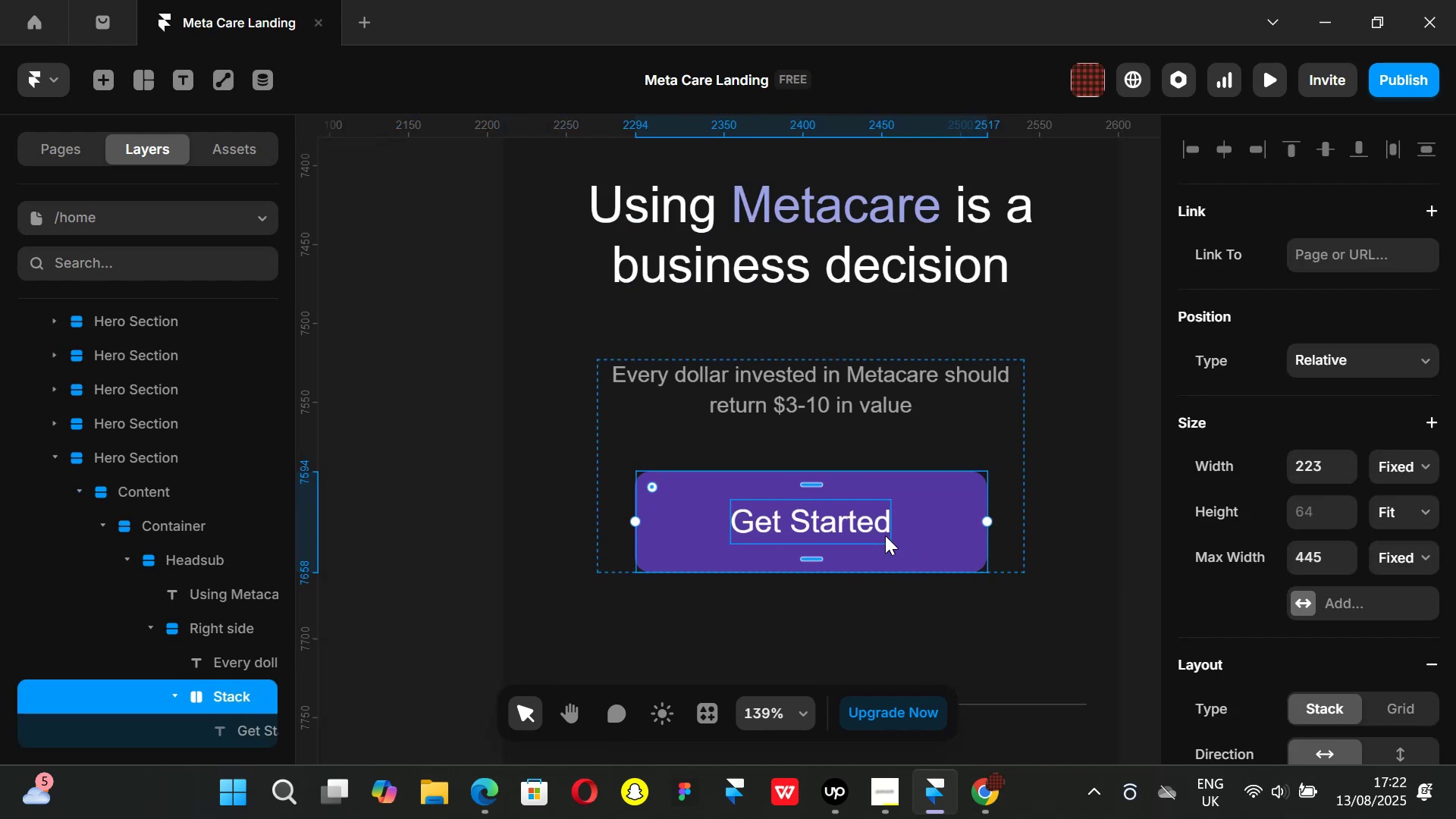 
hold_key(key=ShiftLeft, duration=1.09)
scroll: coordinate [885, 535], scroll_direction: down, amount: 2.0
 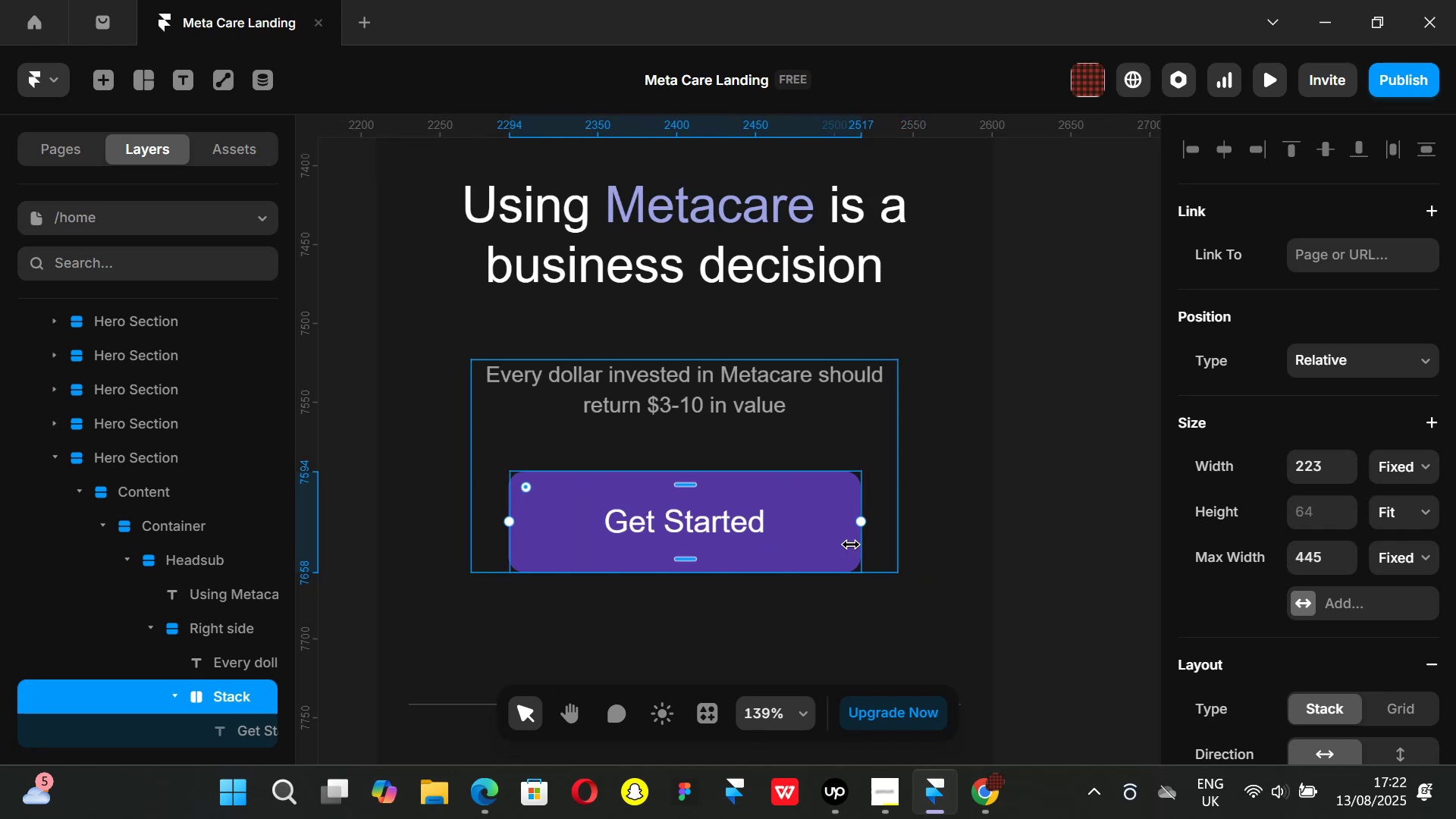 
left_click([1085, 490])
 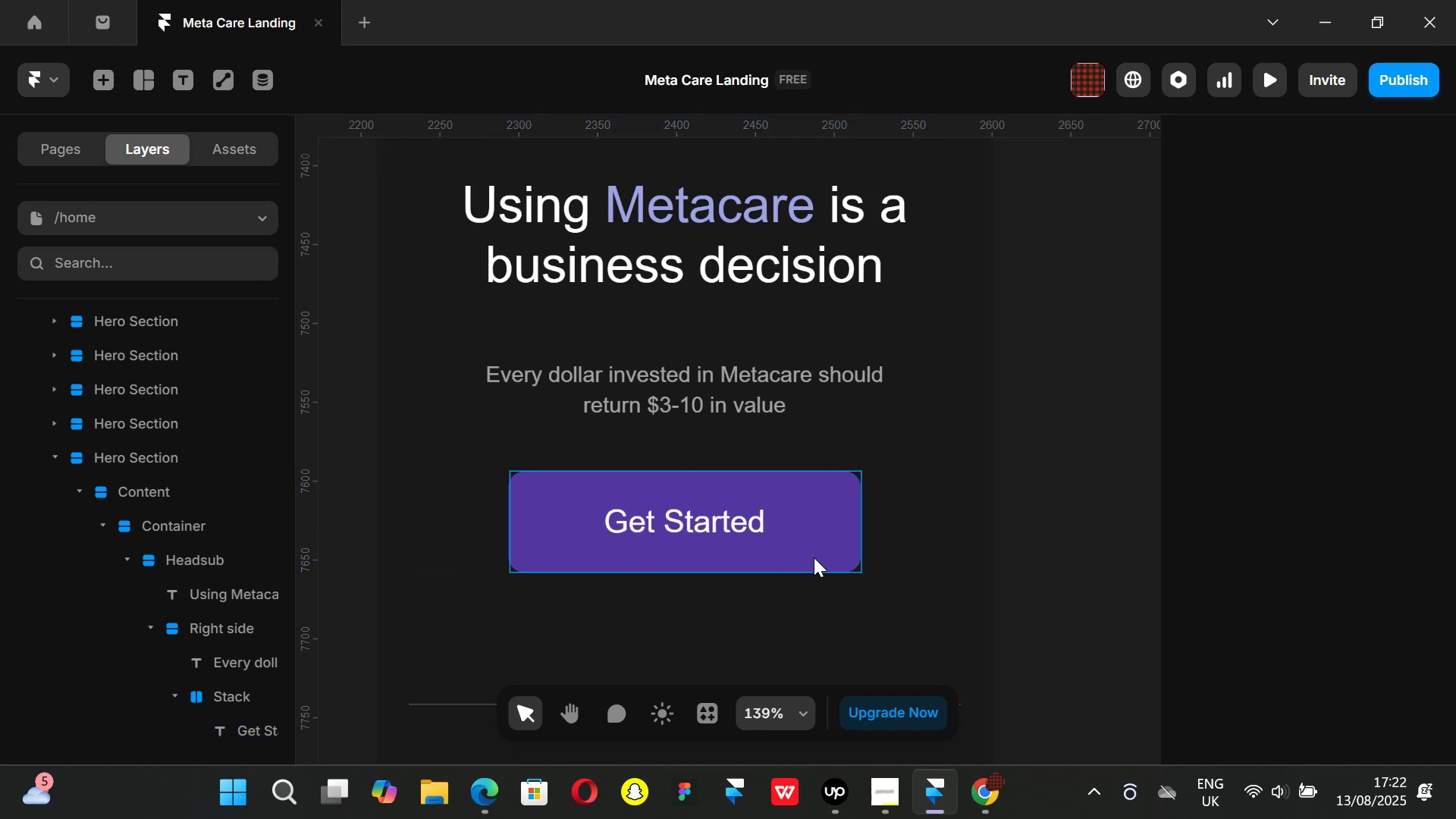 
left_click([814, 556])
 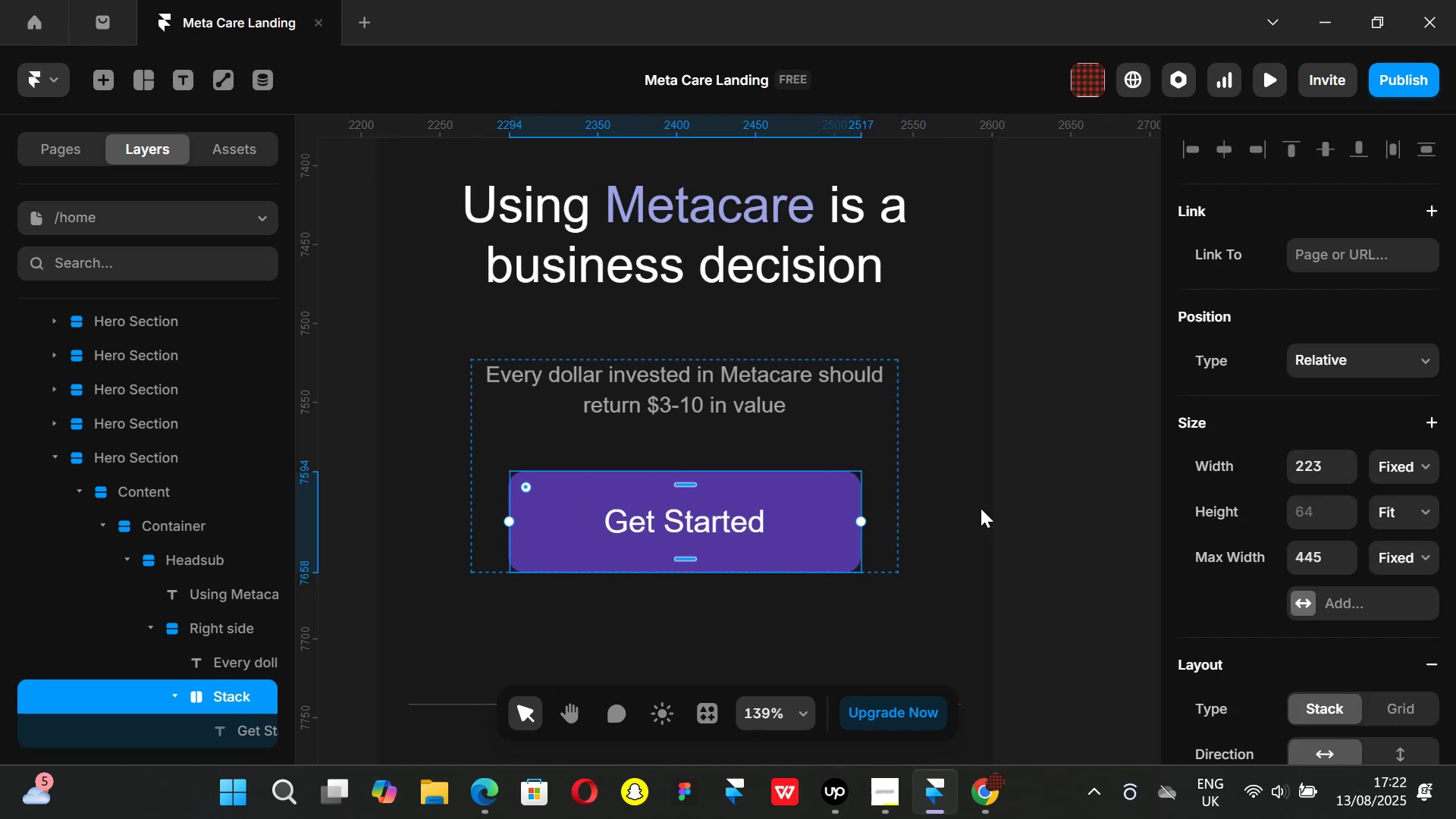 
left_click([1116, 513])
 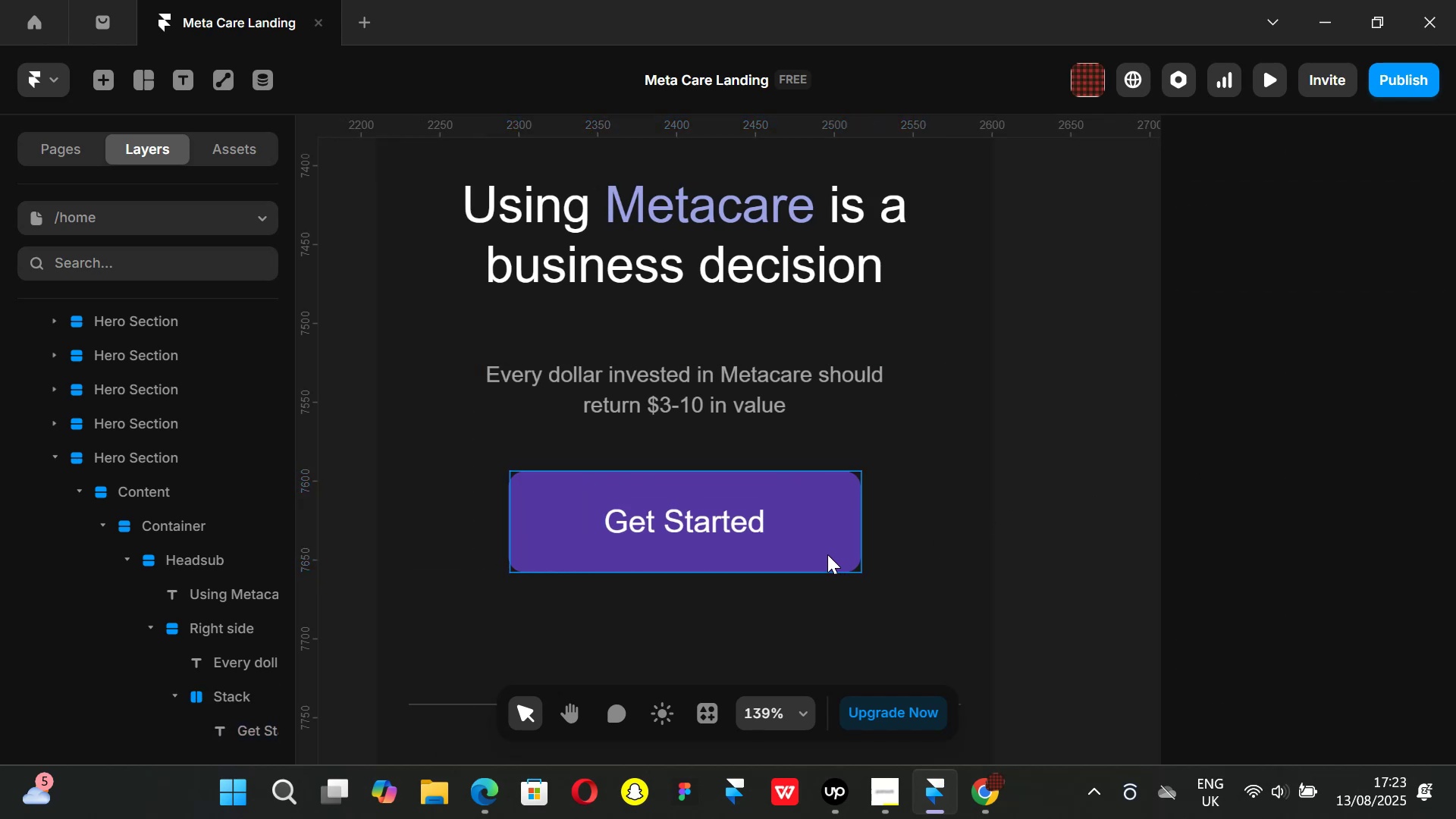 
left_click([827, 554])
 